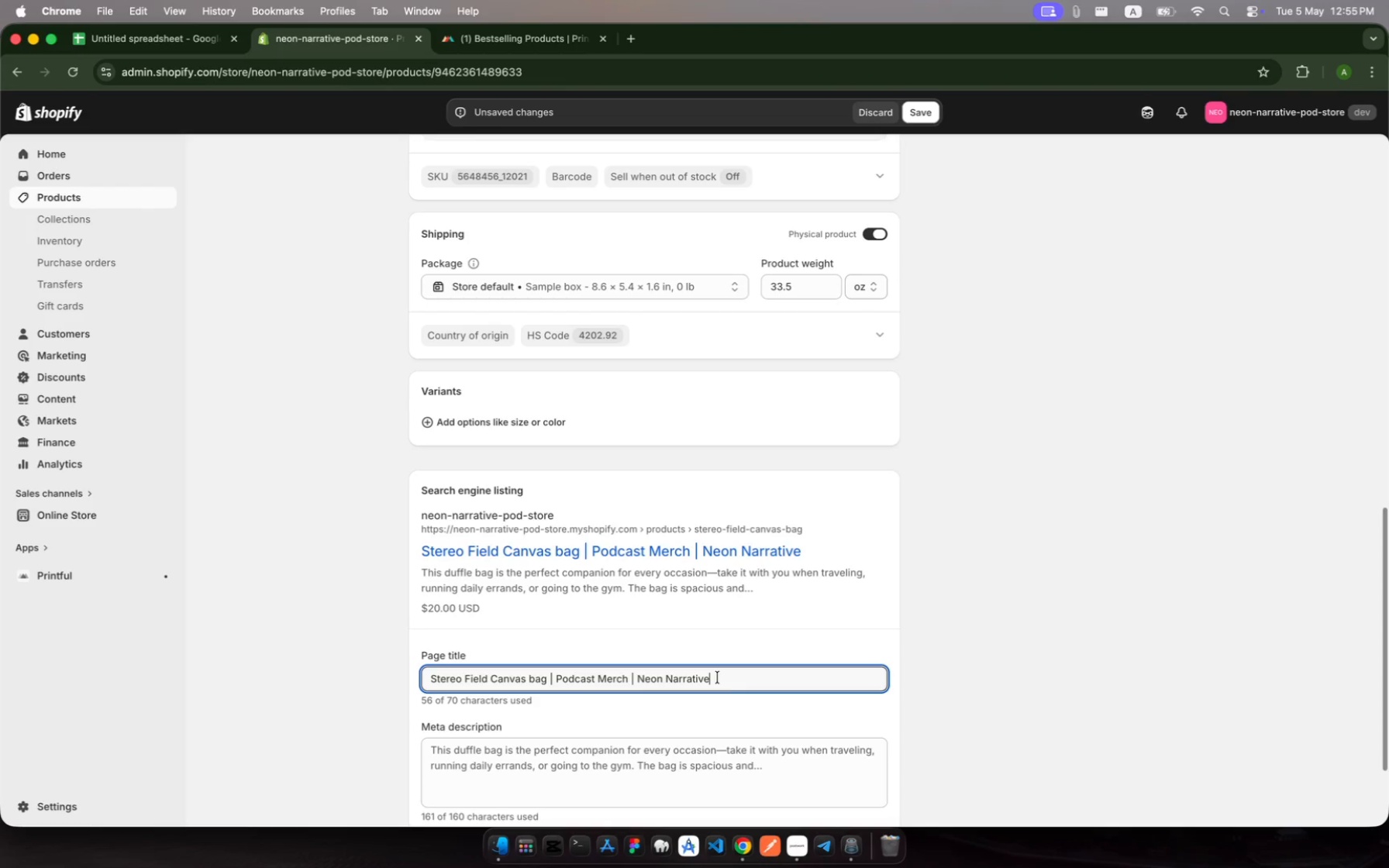 
left_click_drag(start_coordinate=[719, 677], to_coordinate=[639, 675])
 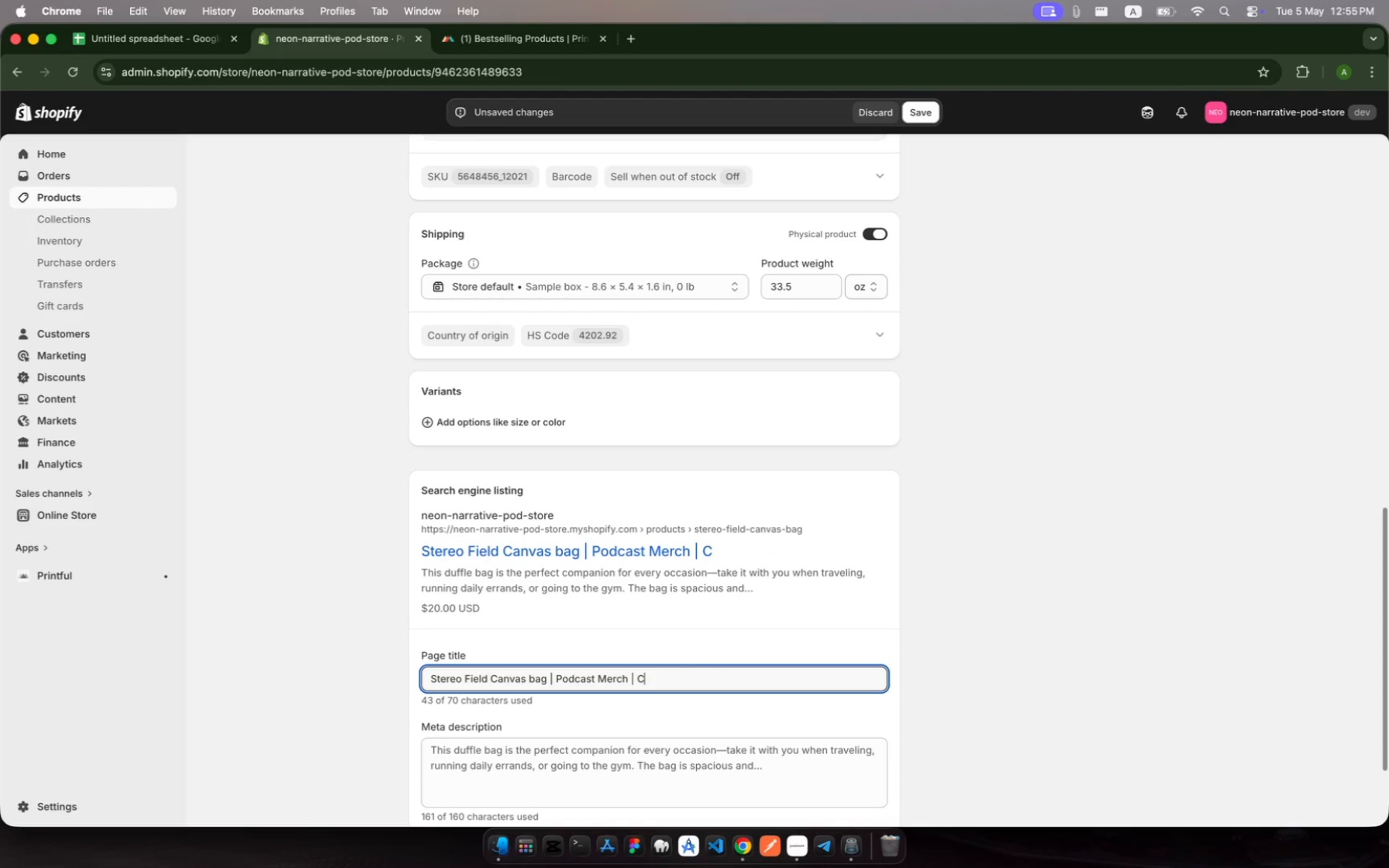 
type(Creati Carry)
 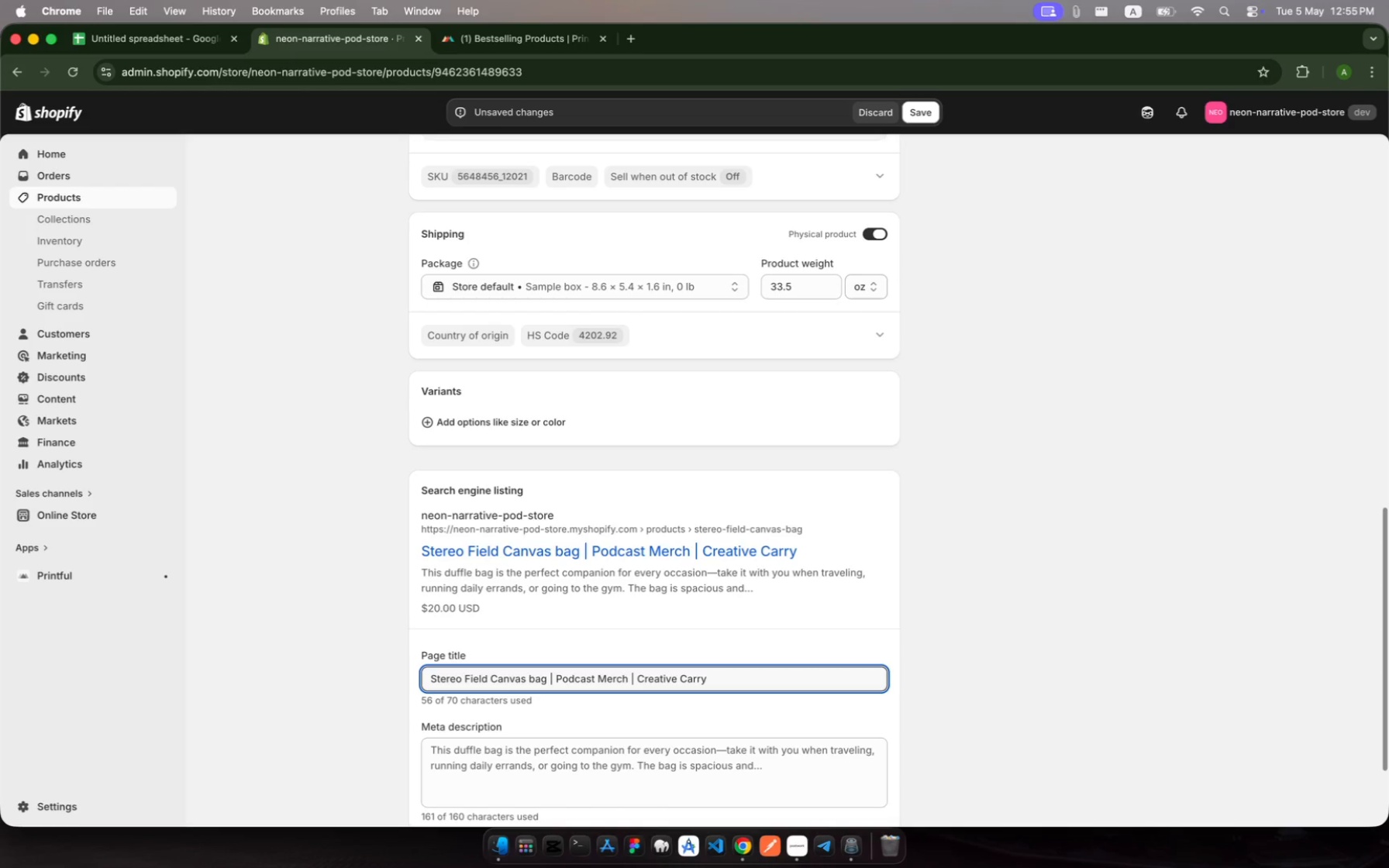 
hold_key(key=V, duration=0.41)
 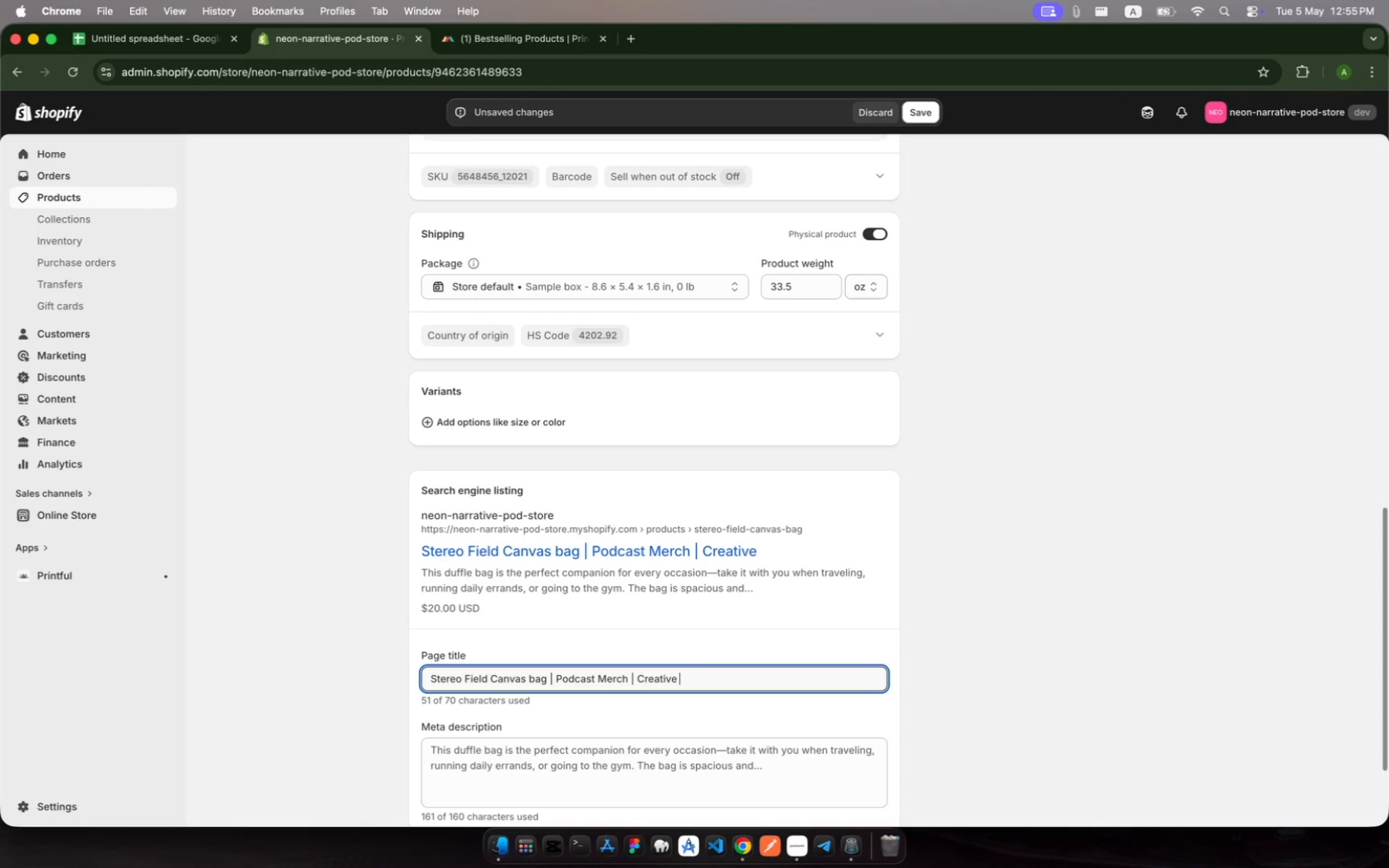 
scroll: coordinate [639, 675], scroll_direction: down, amount: 21.0
 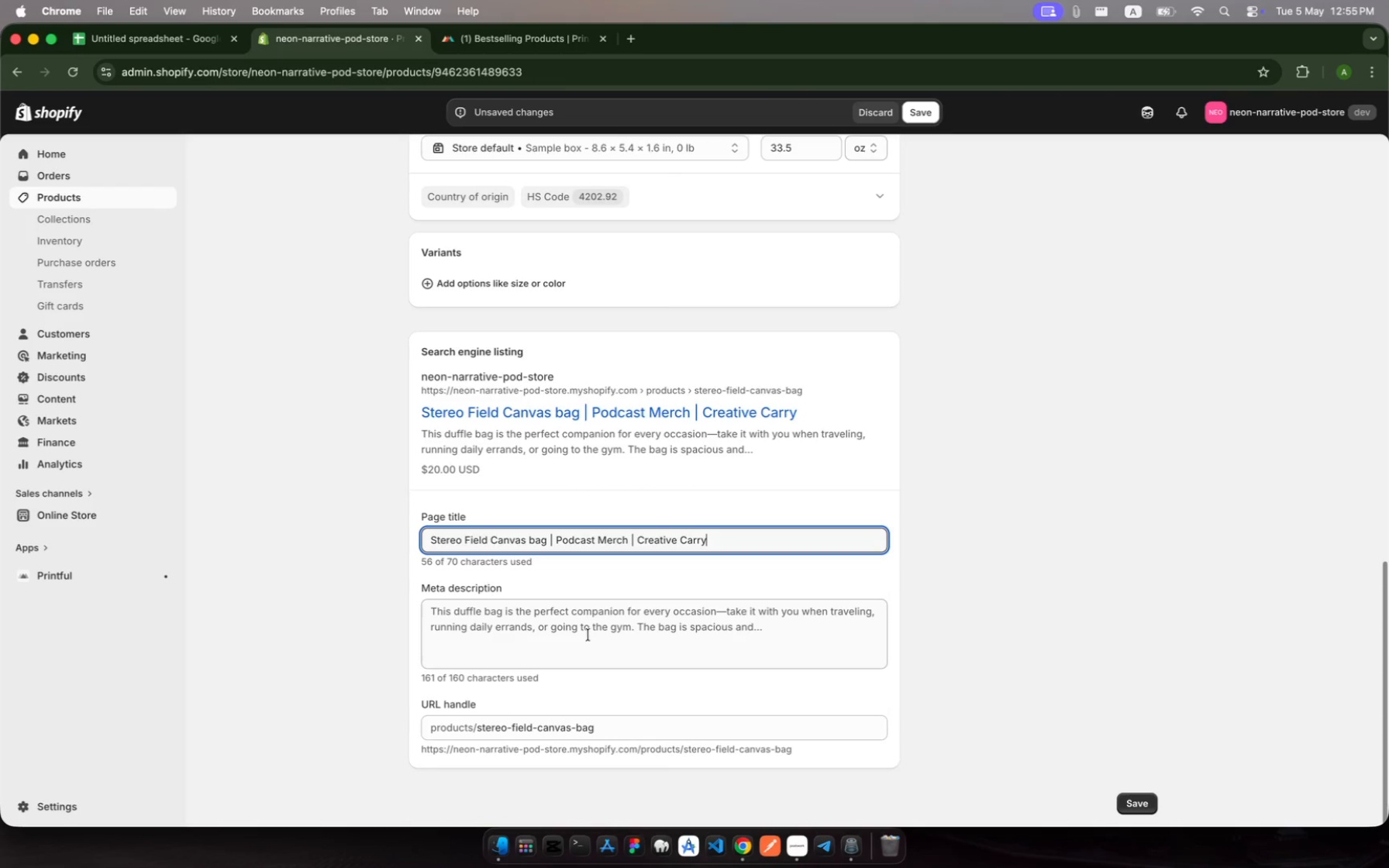 
left_click([591, 629])
 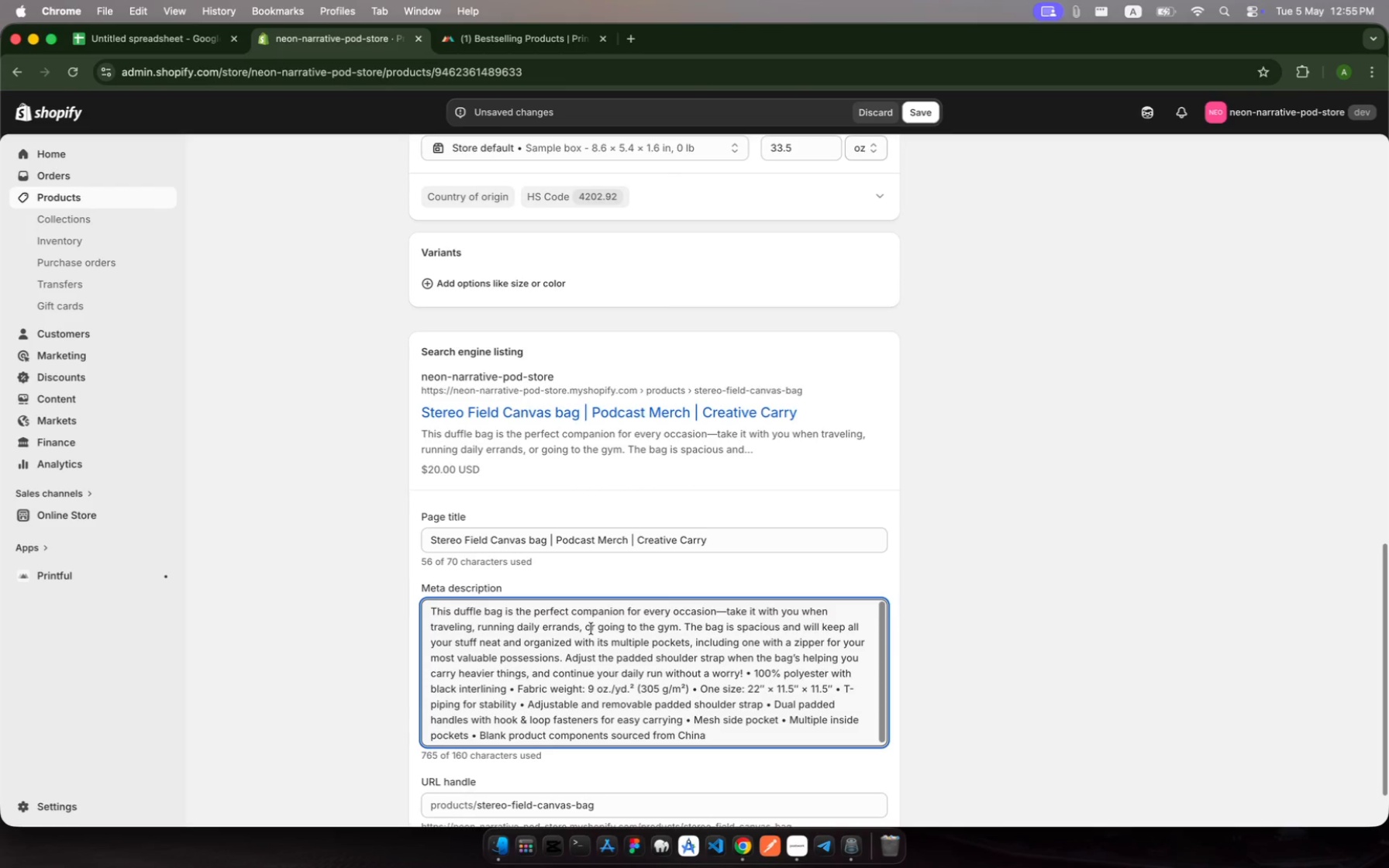 
key(Meta+A)
 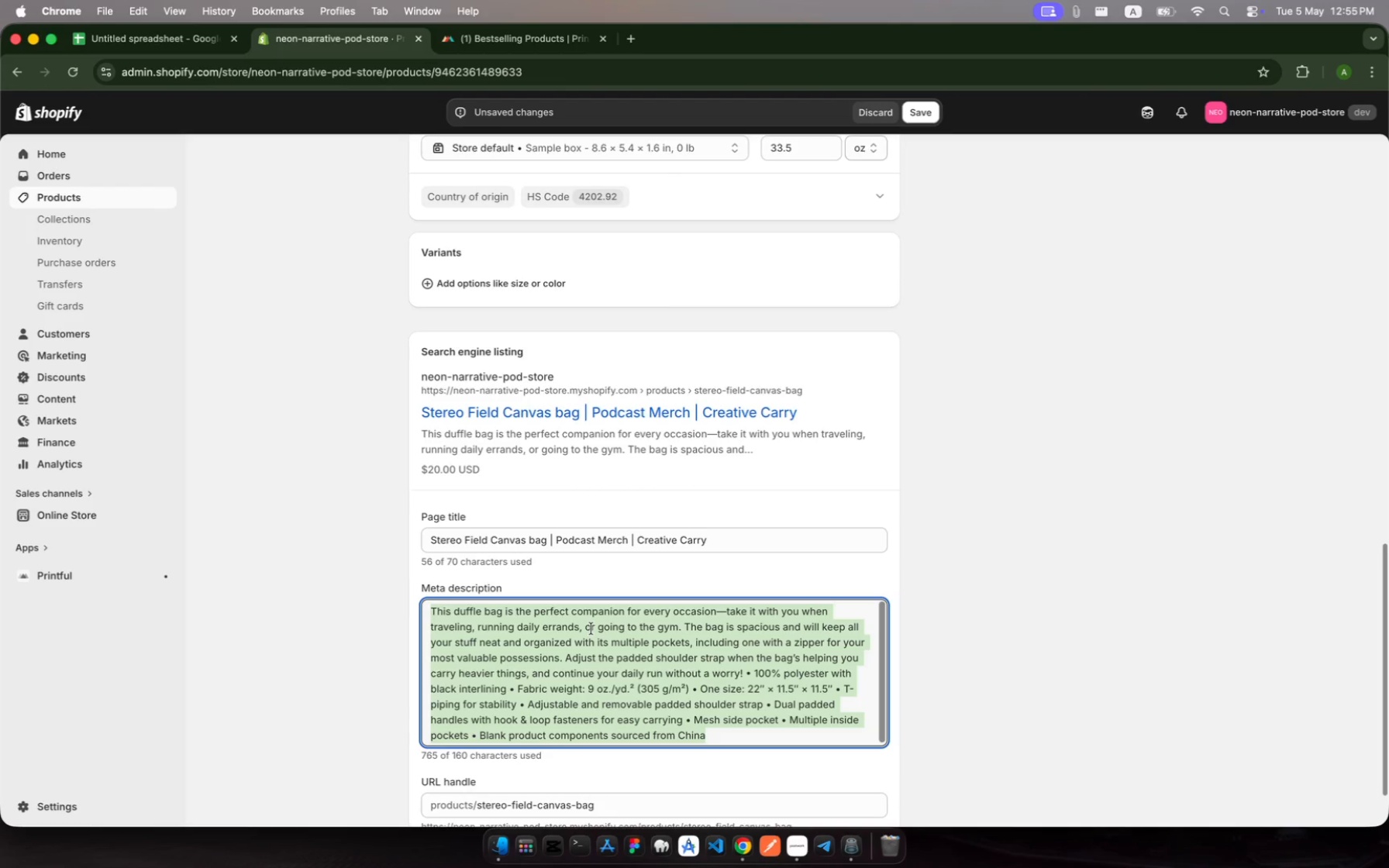 
type(Clean ad D)
key(Backspace)
type(durabe cnvas )
 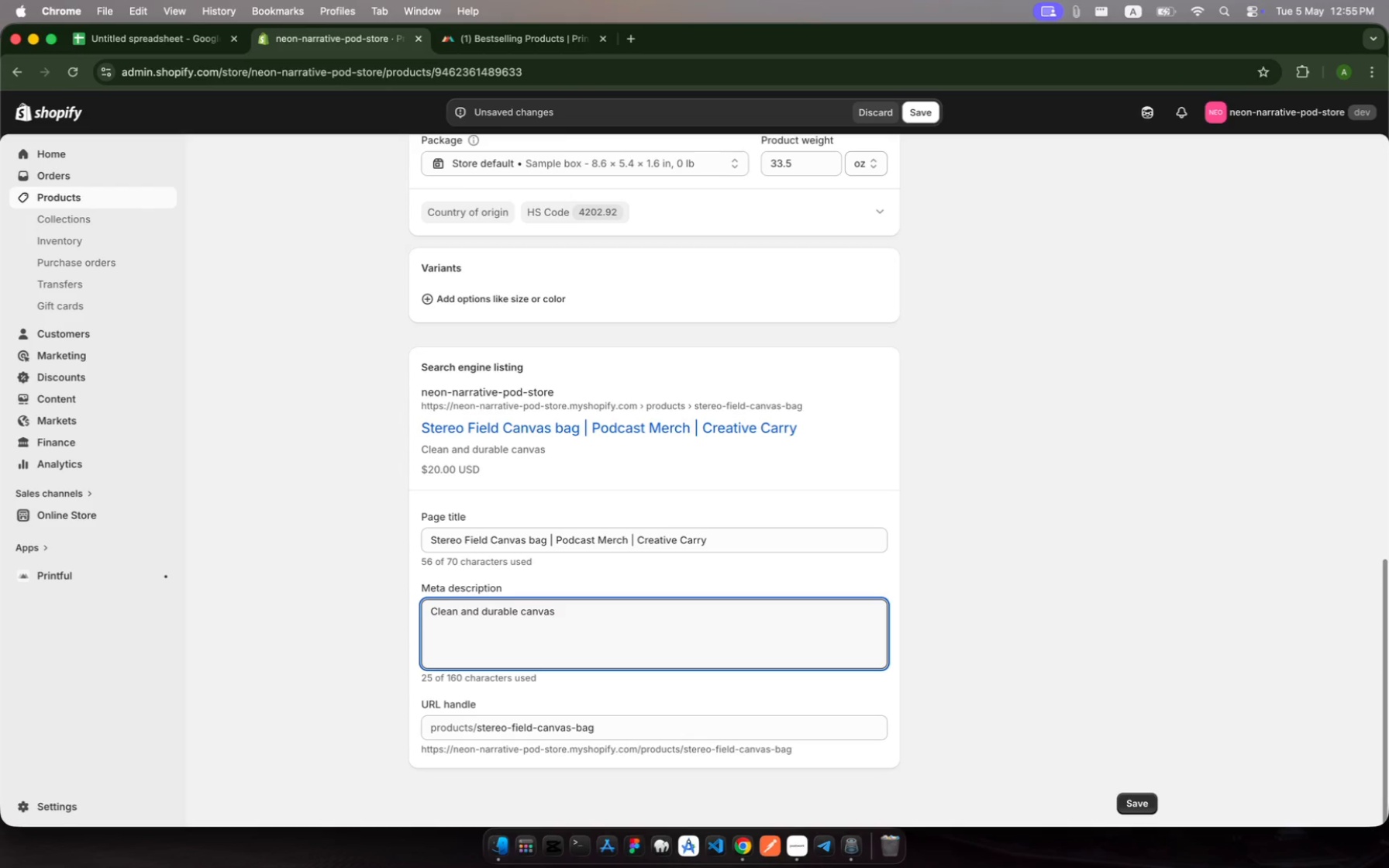 
wait(6.96)
 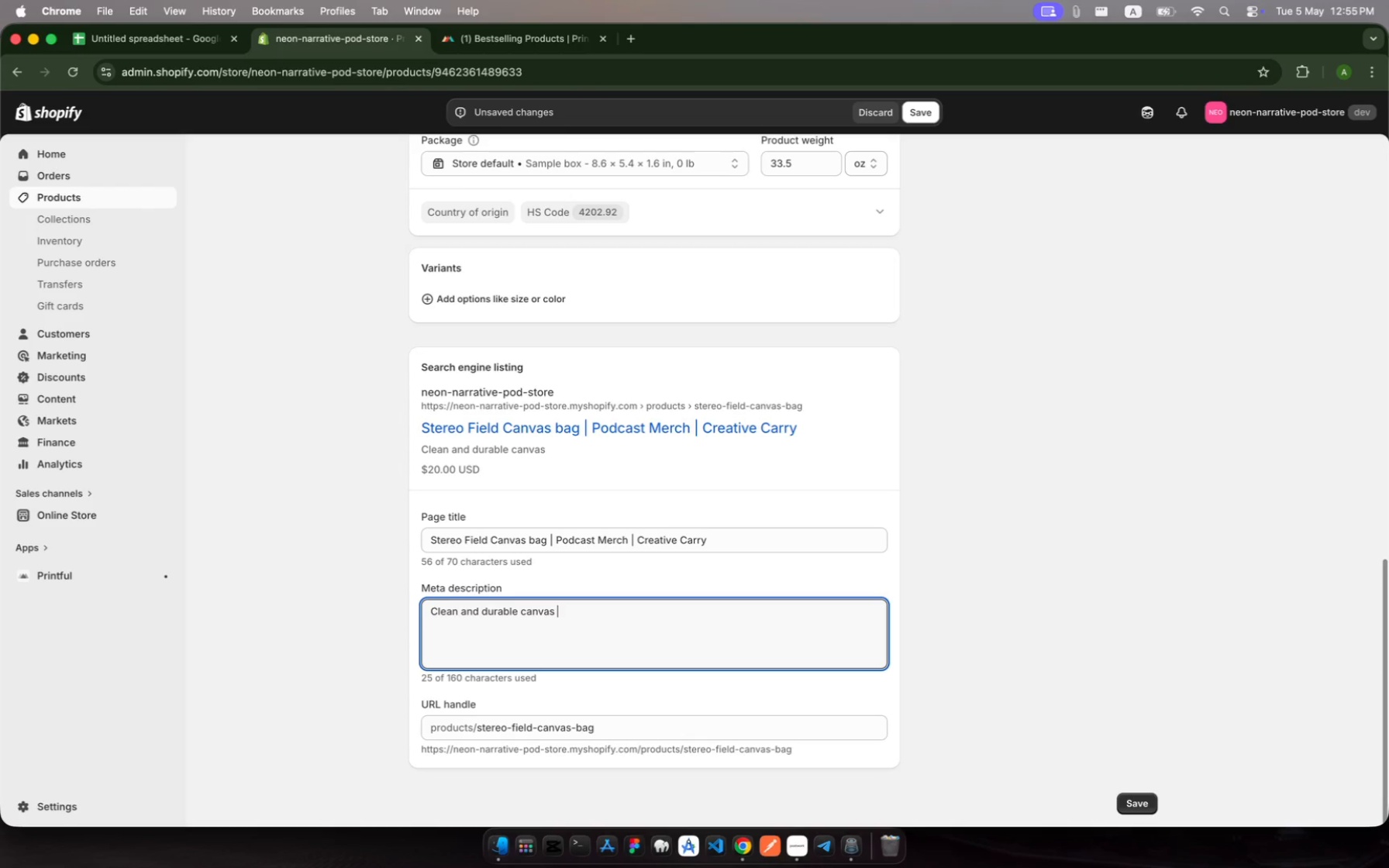 
type(bag fr creati profee)
key(Backspace)
type(e)
key(Backspace)
type(ssionas )
 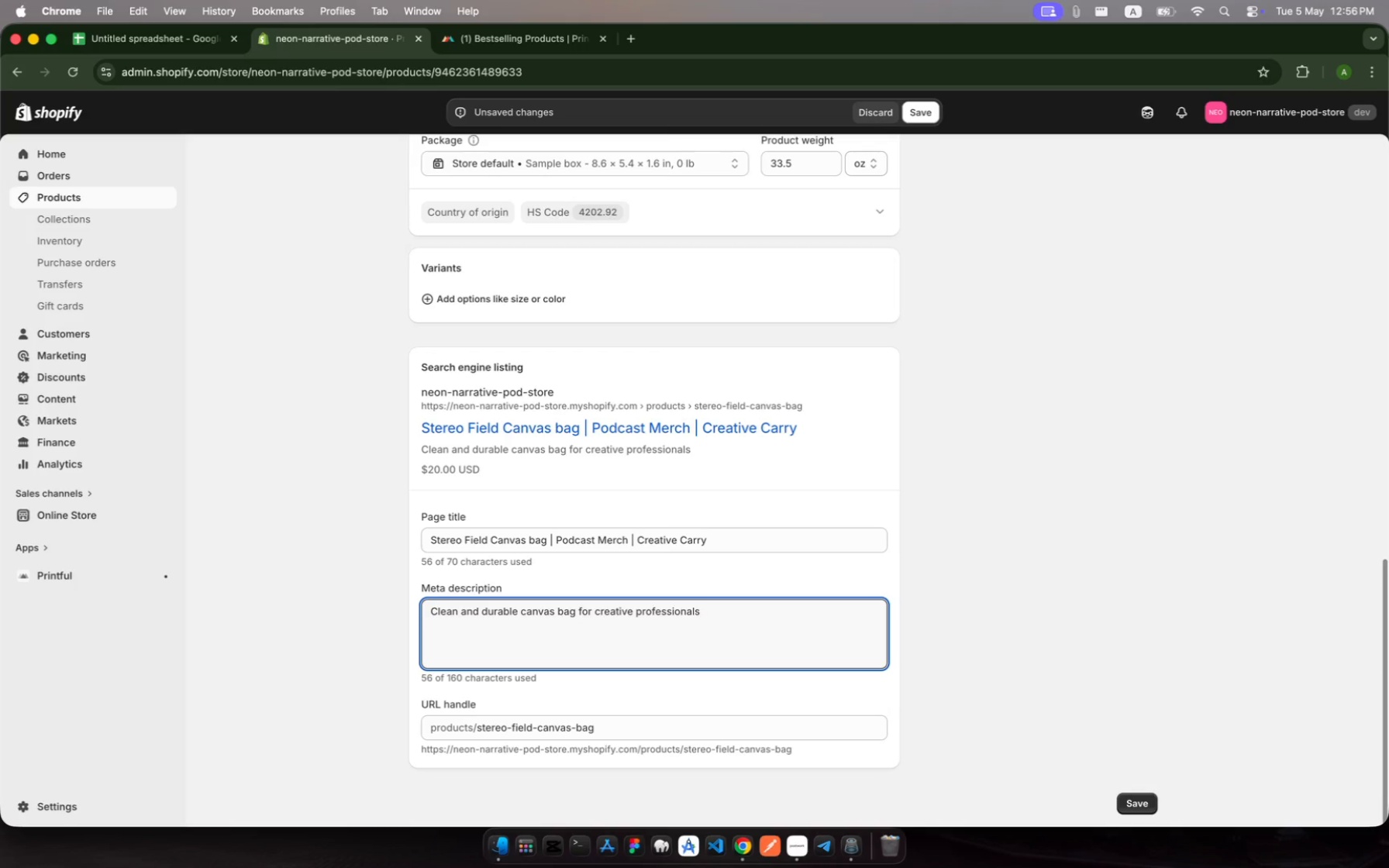 
hold_key(key=V, duration=0.37)
 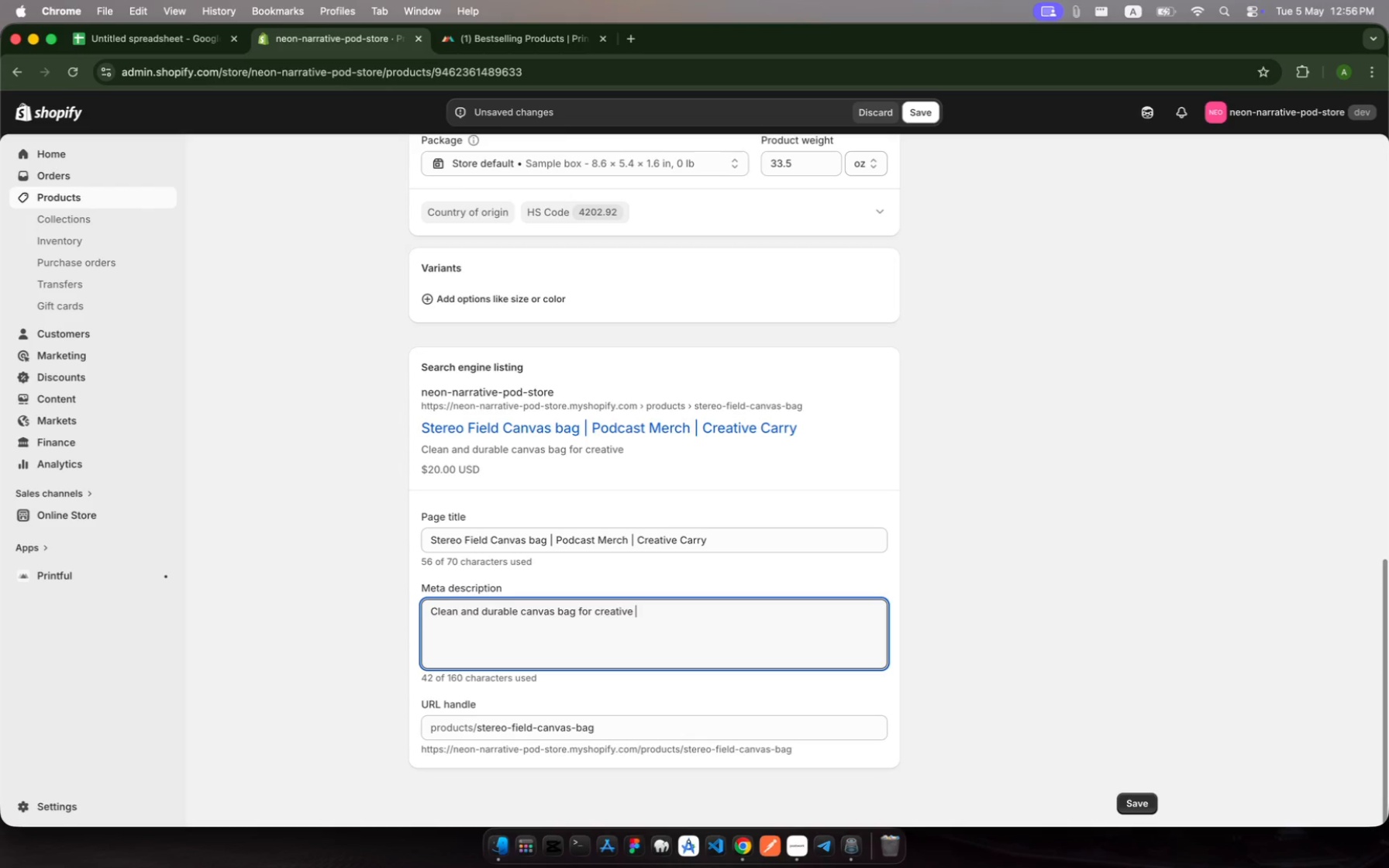 
hold_key(key=L, duration=0.31)
 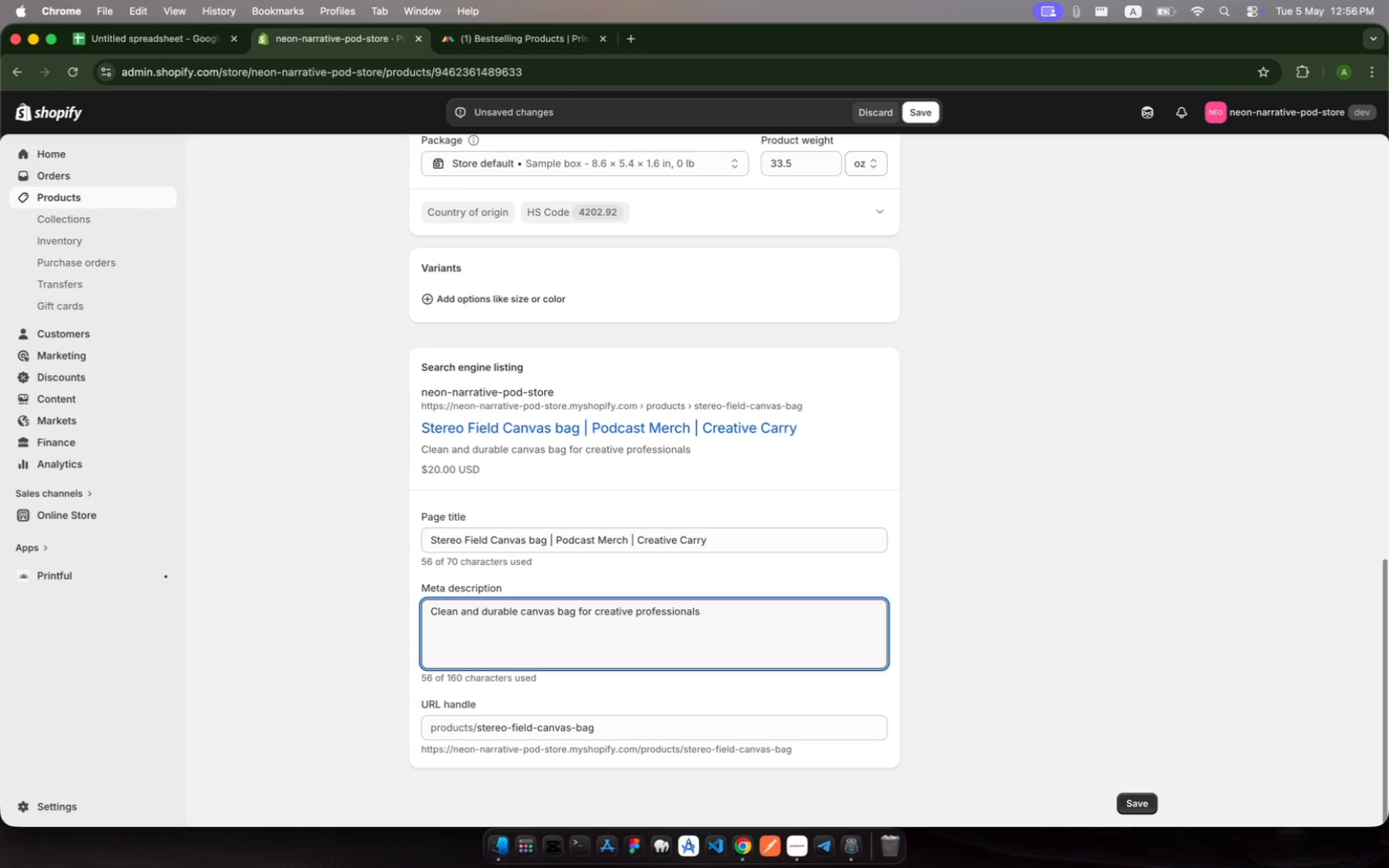 
wait(8.74)
 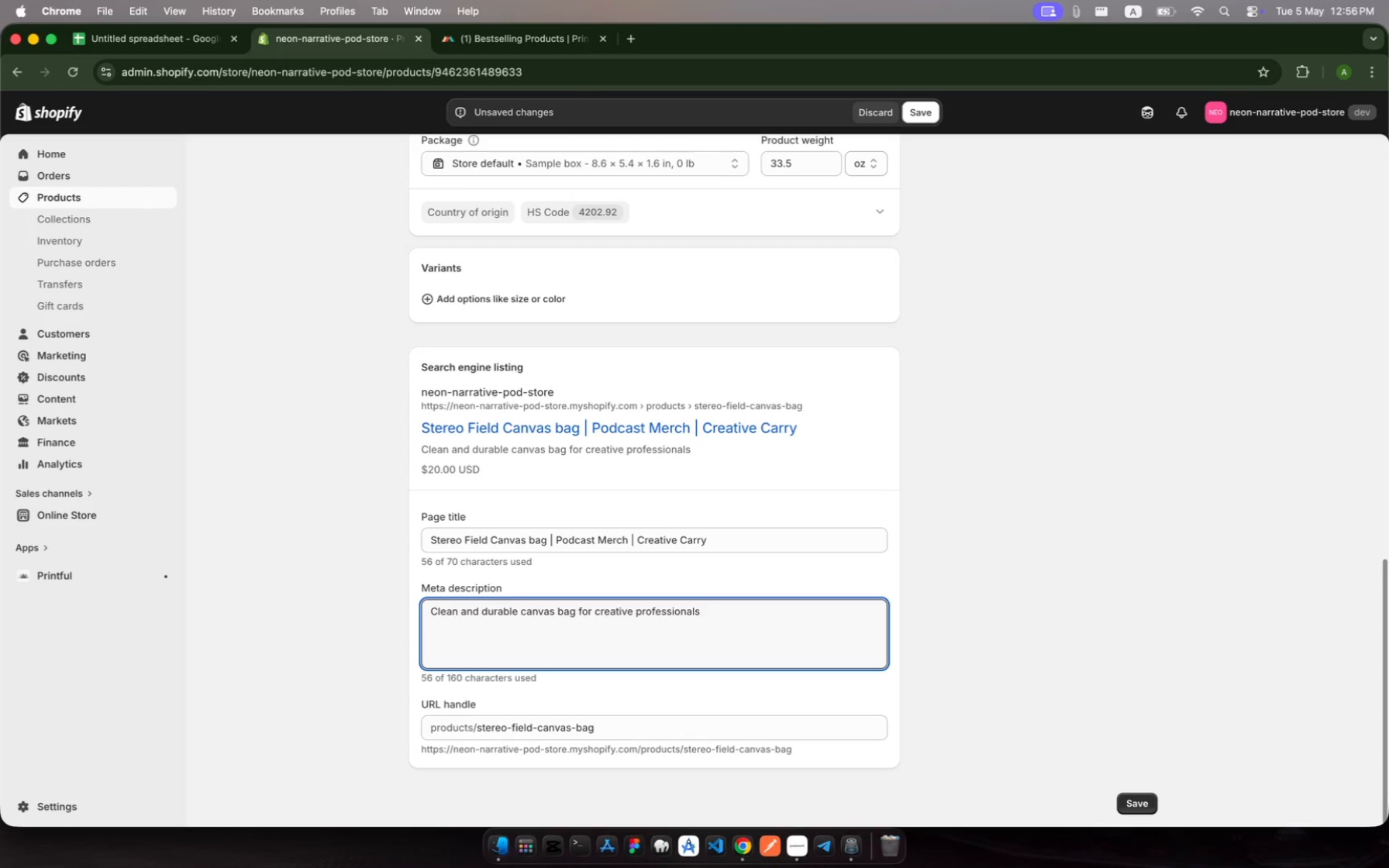 
key(Backspace)
type(. Perfct evy da carry )
 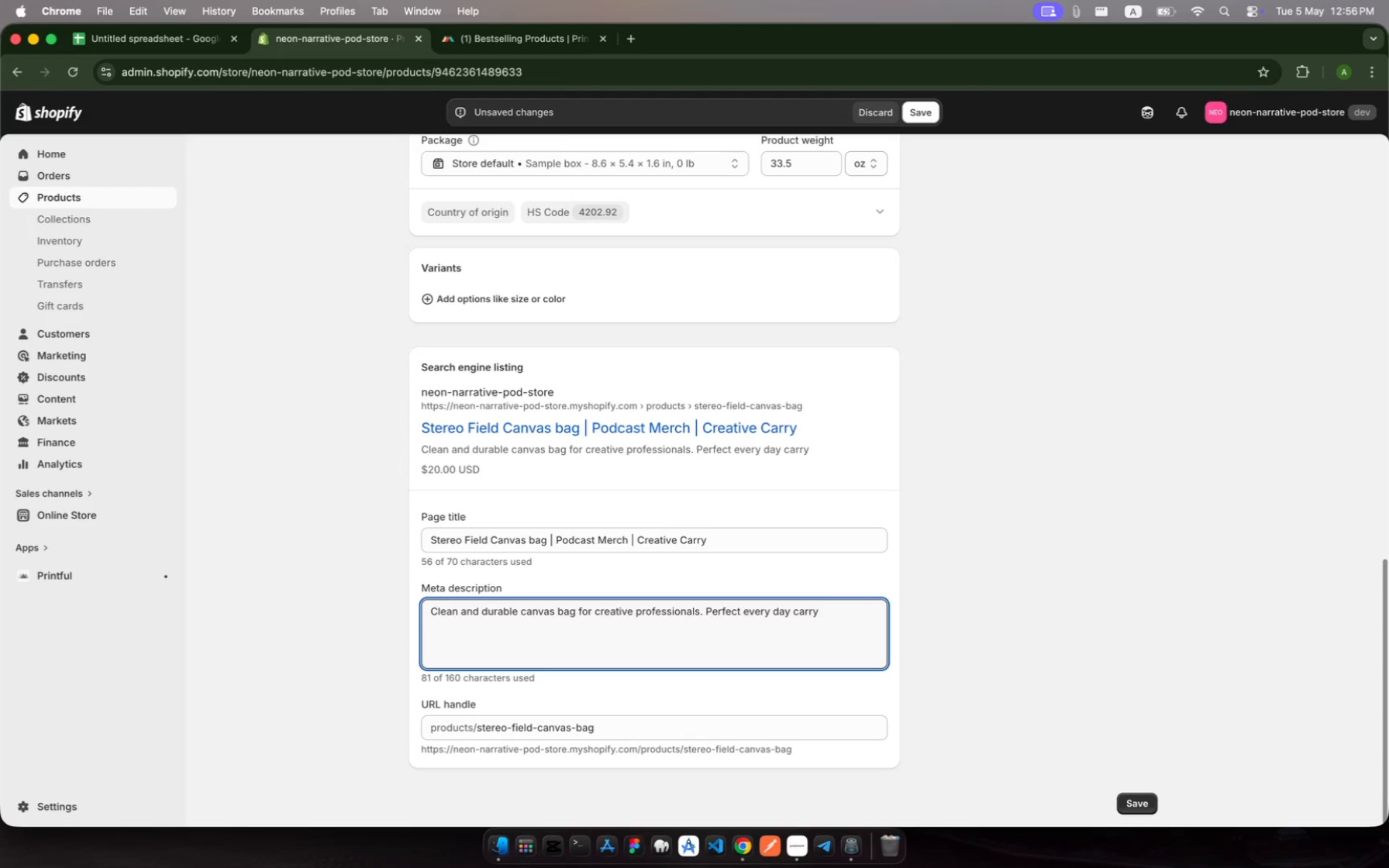 
type(for audio engineers )
 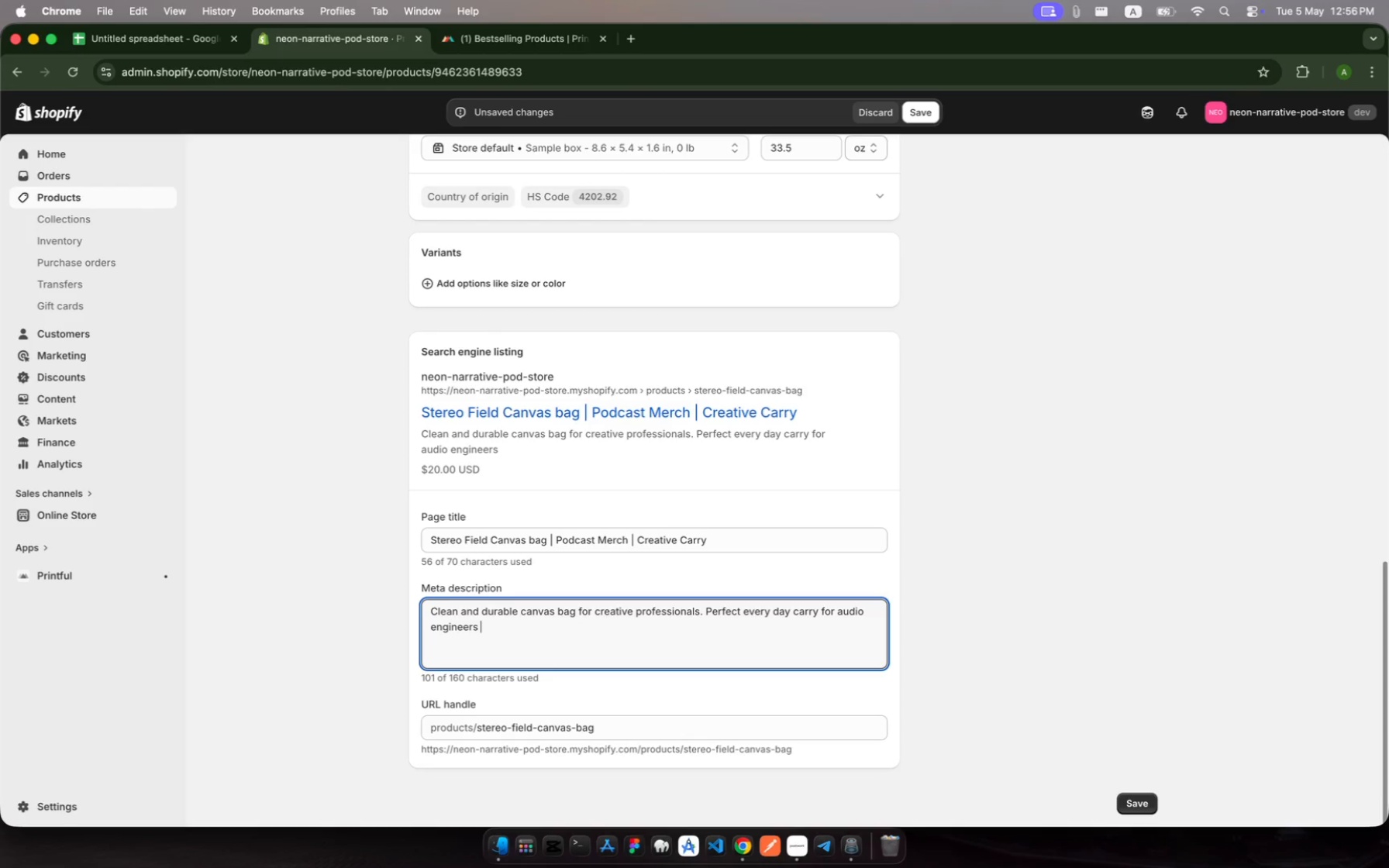 
wait(6.61)
 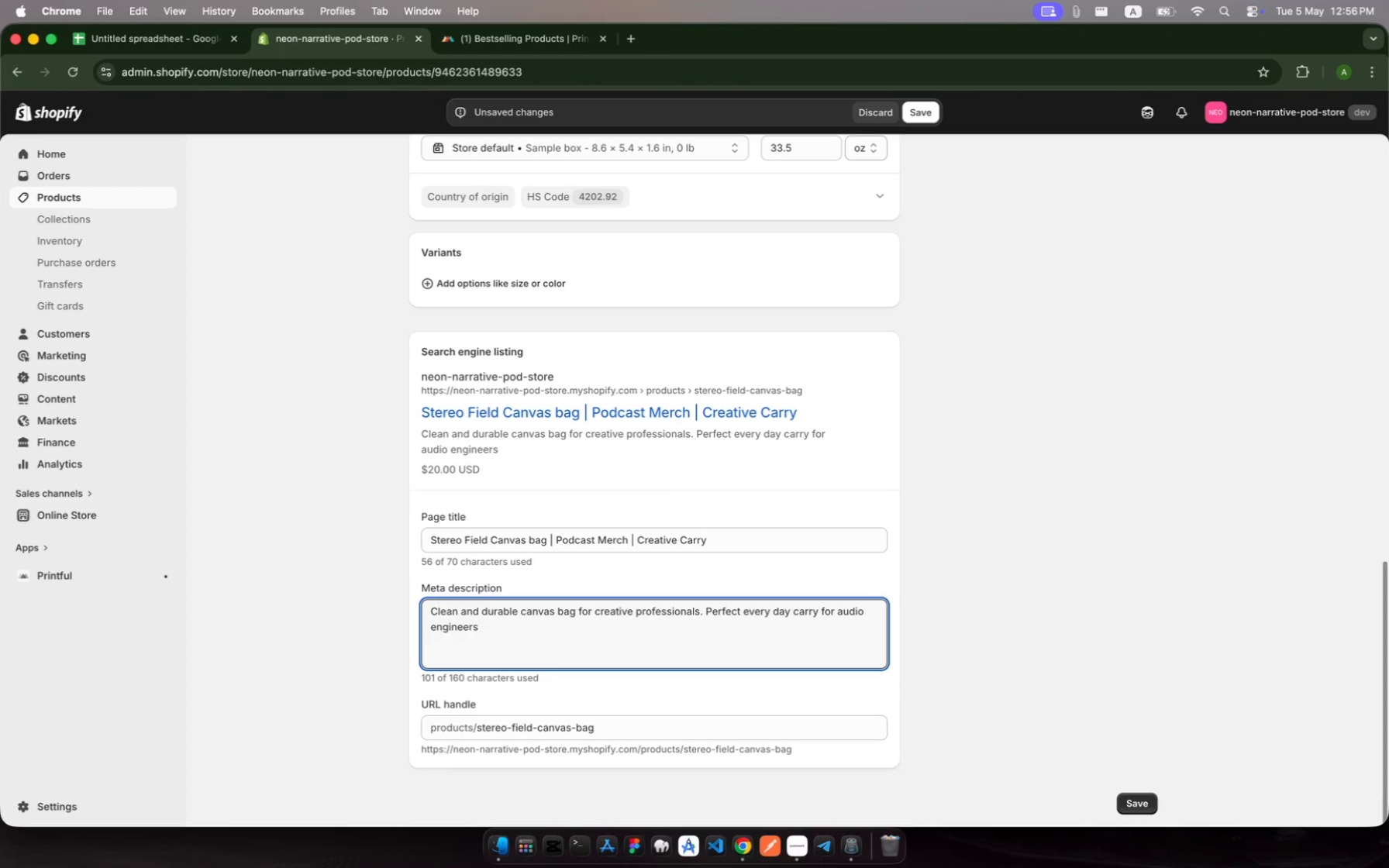 
type(and contetcreators )
key(Backspace)
type(.)
 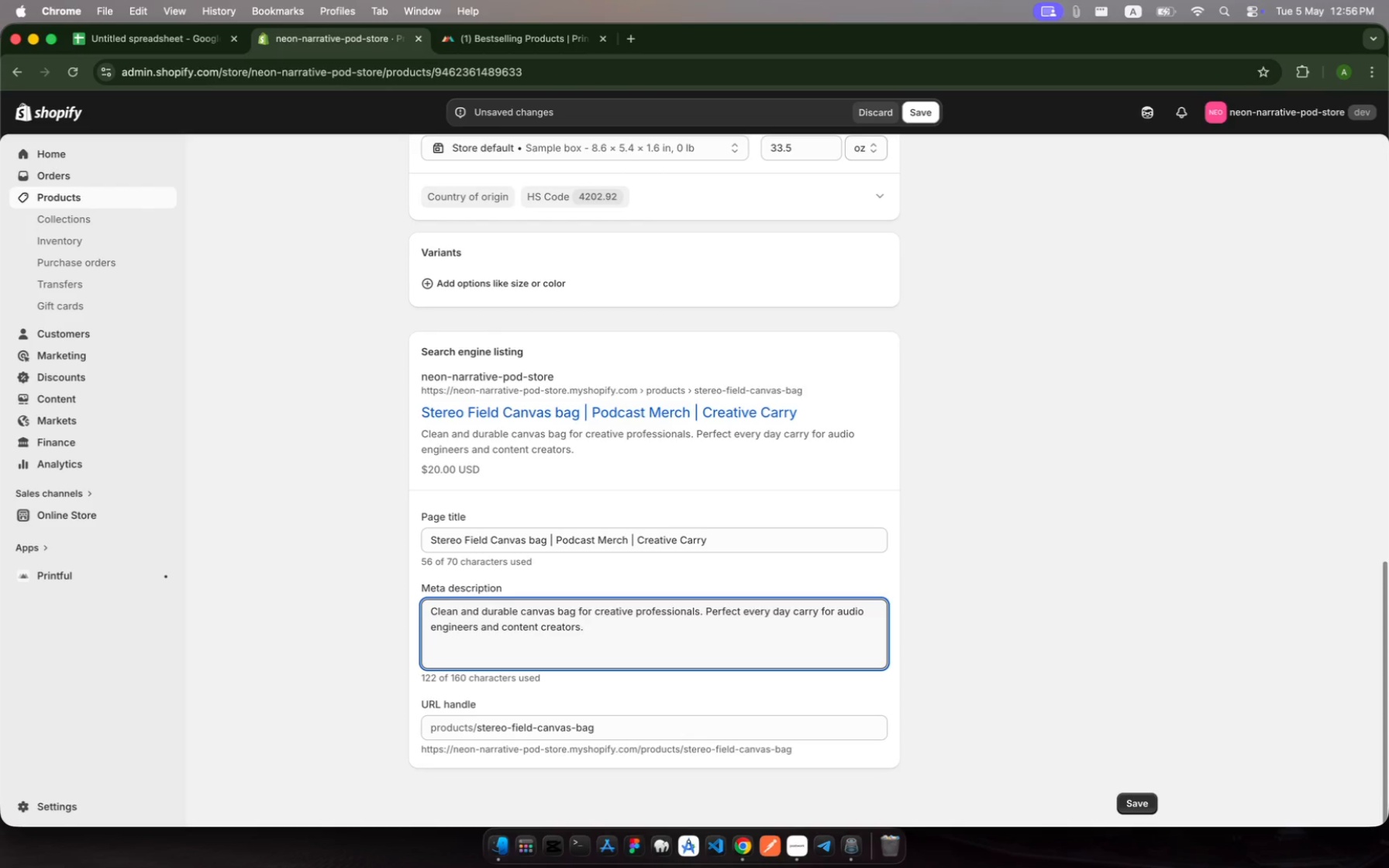 
wait(7.17)
 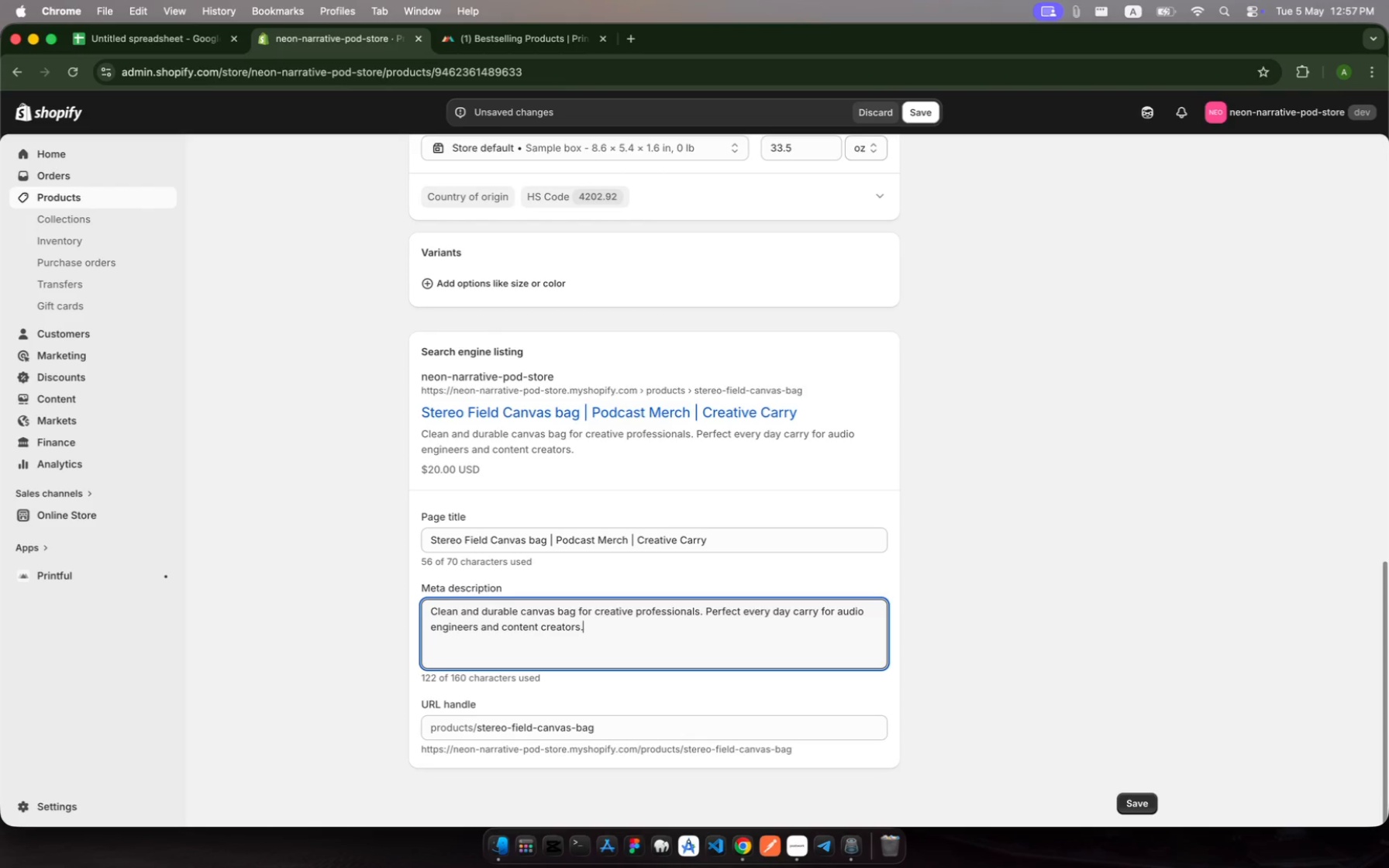 
scroll: coordinate [591, 629], scroll_direction: down, amount: 12.0
 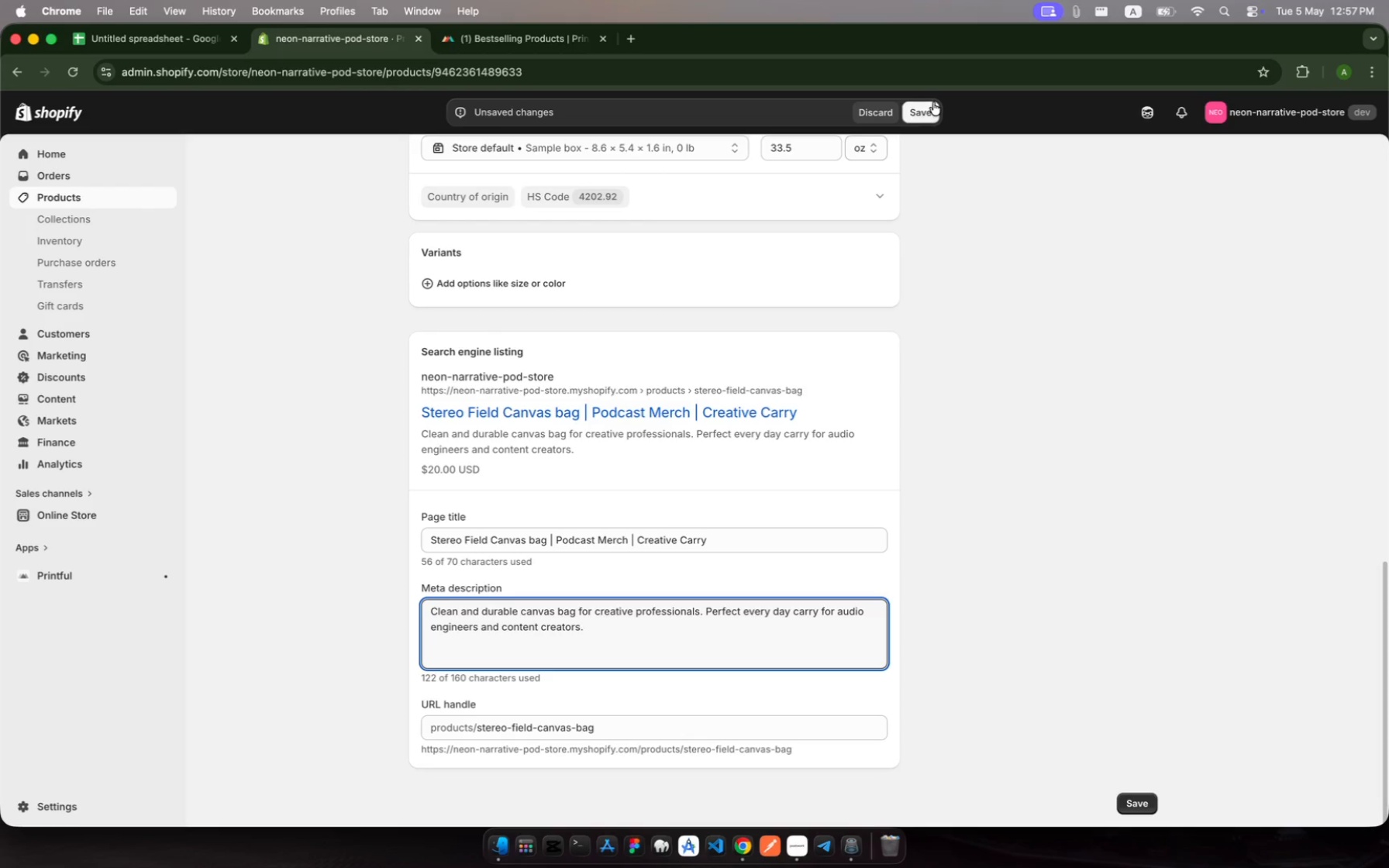 
left_click([928, 114])
 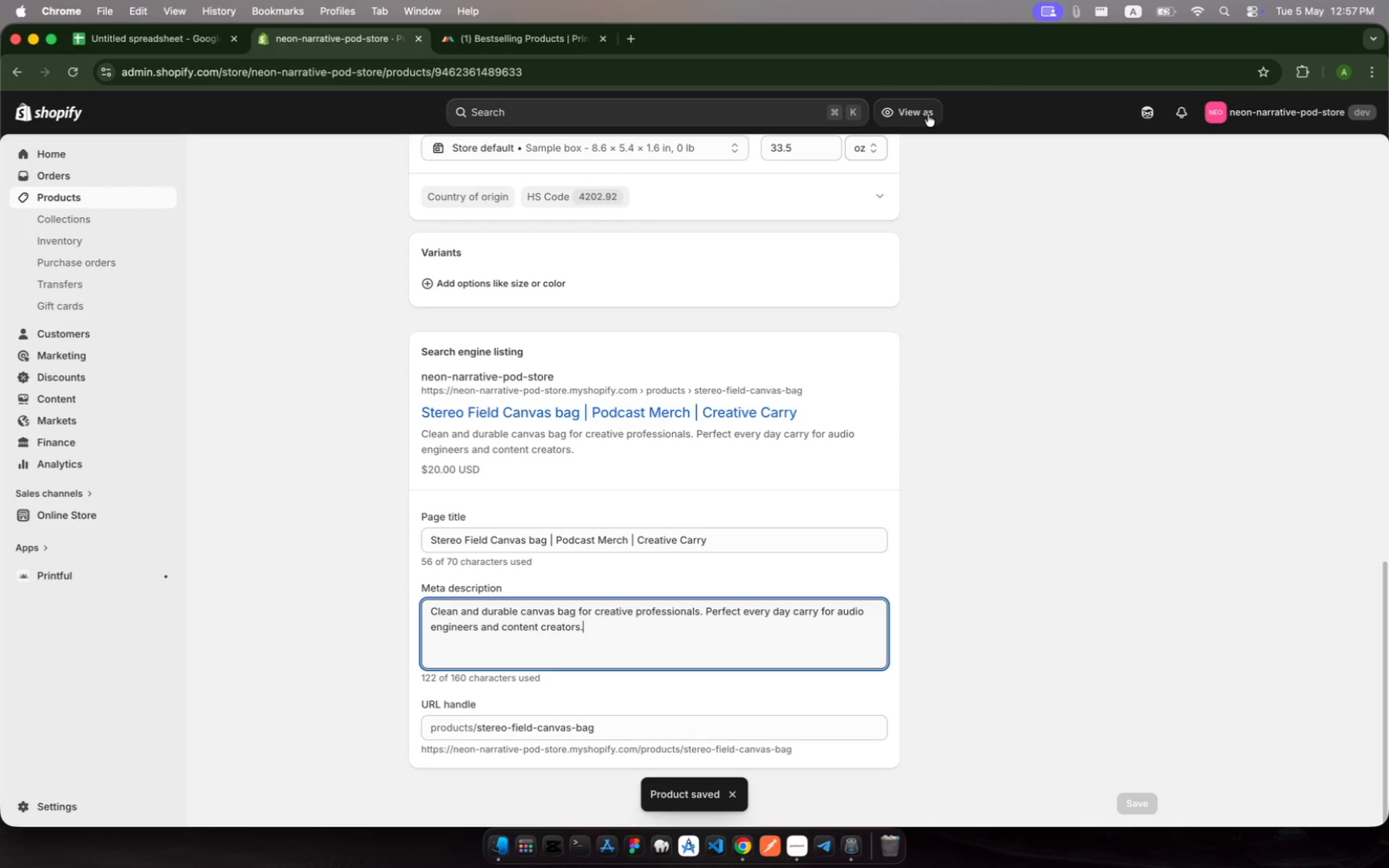 
wait(7.44)
 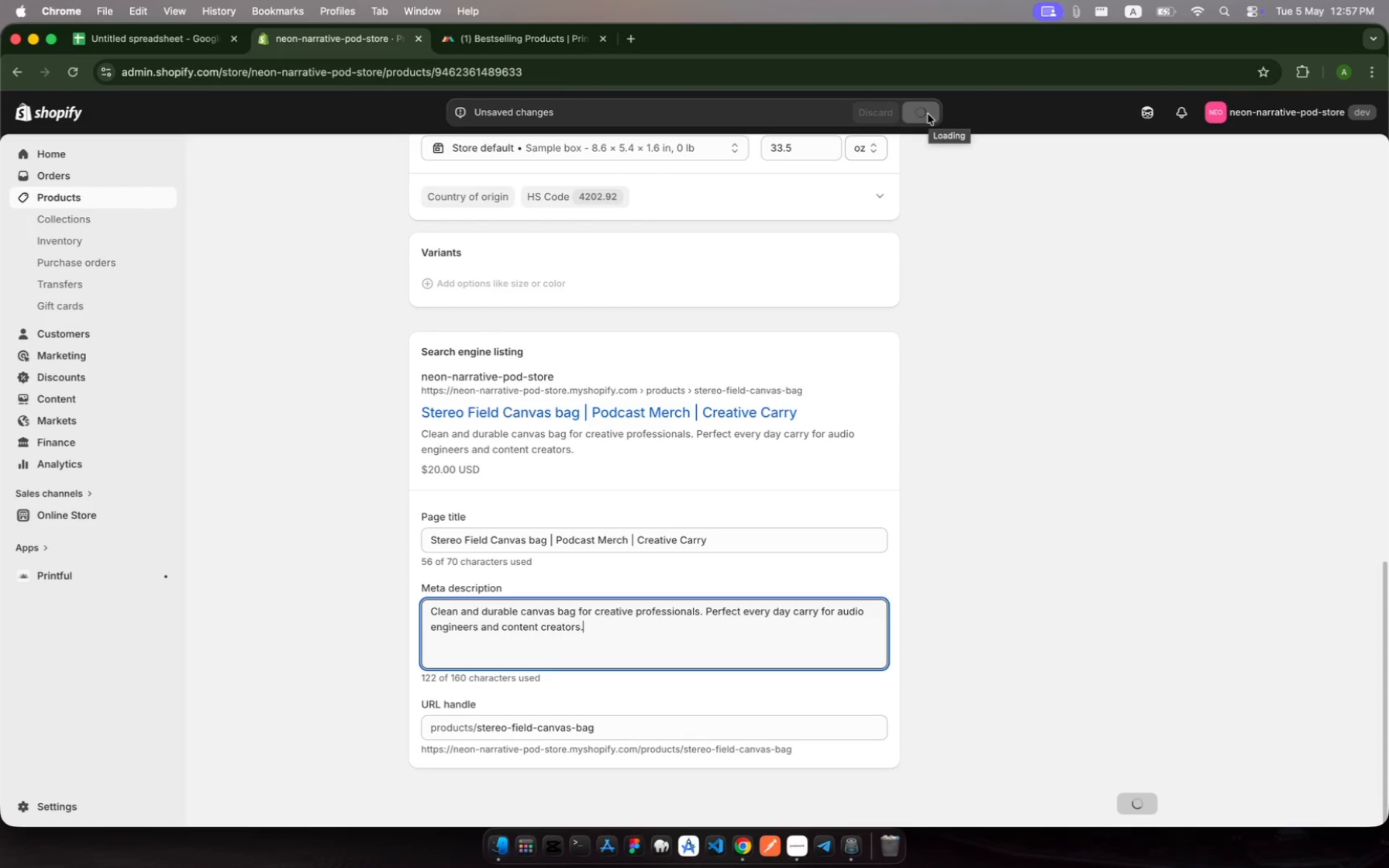 
left_click([71, 195])
 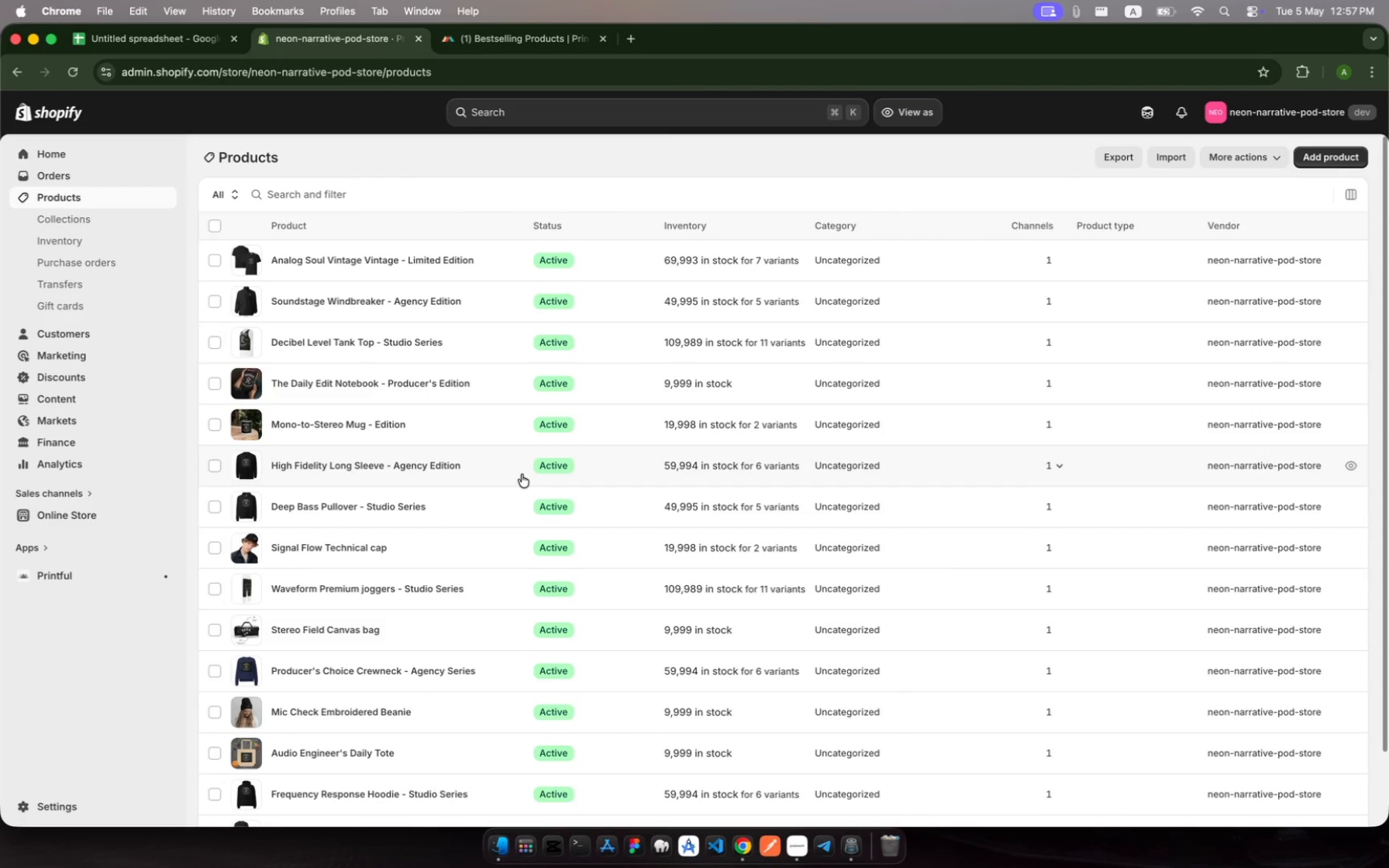 
scroll: coordinate [496, 596], scroll_direction: down, amount: 6.0
 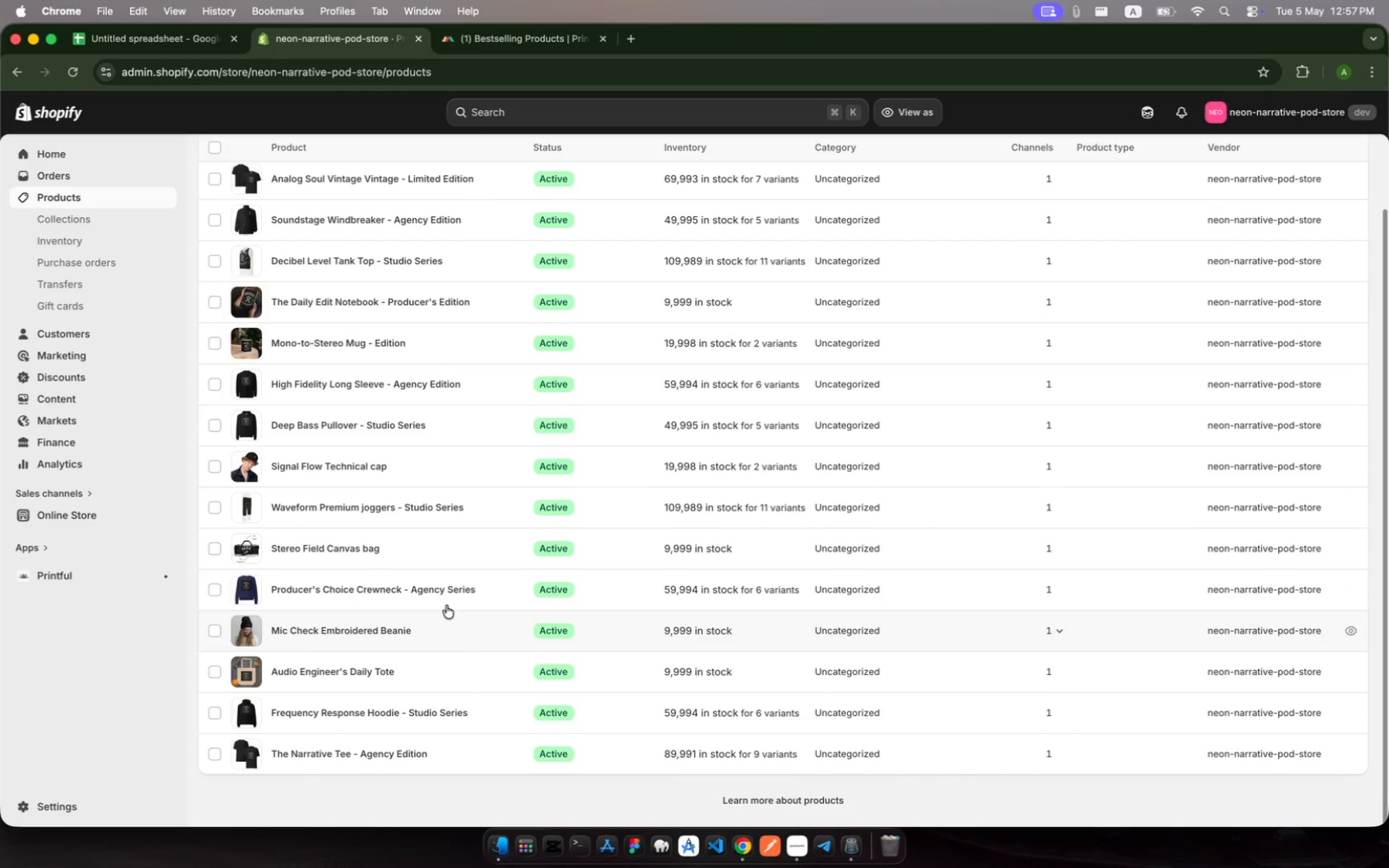 
left_click([487, 510])
 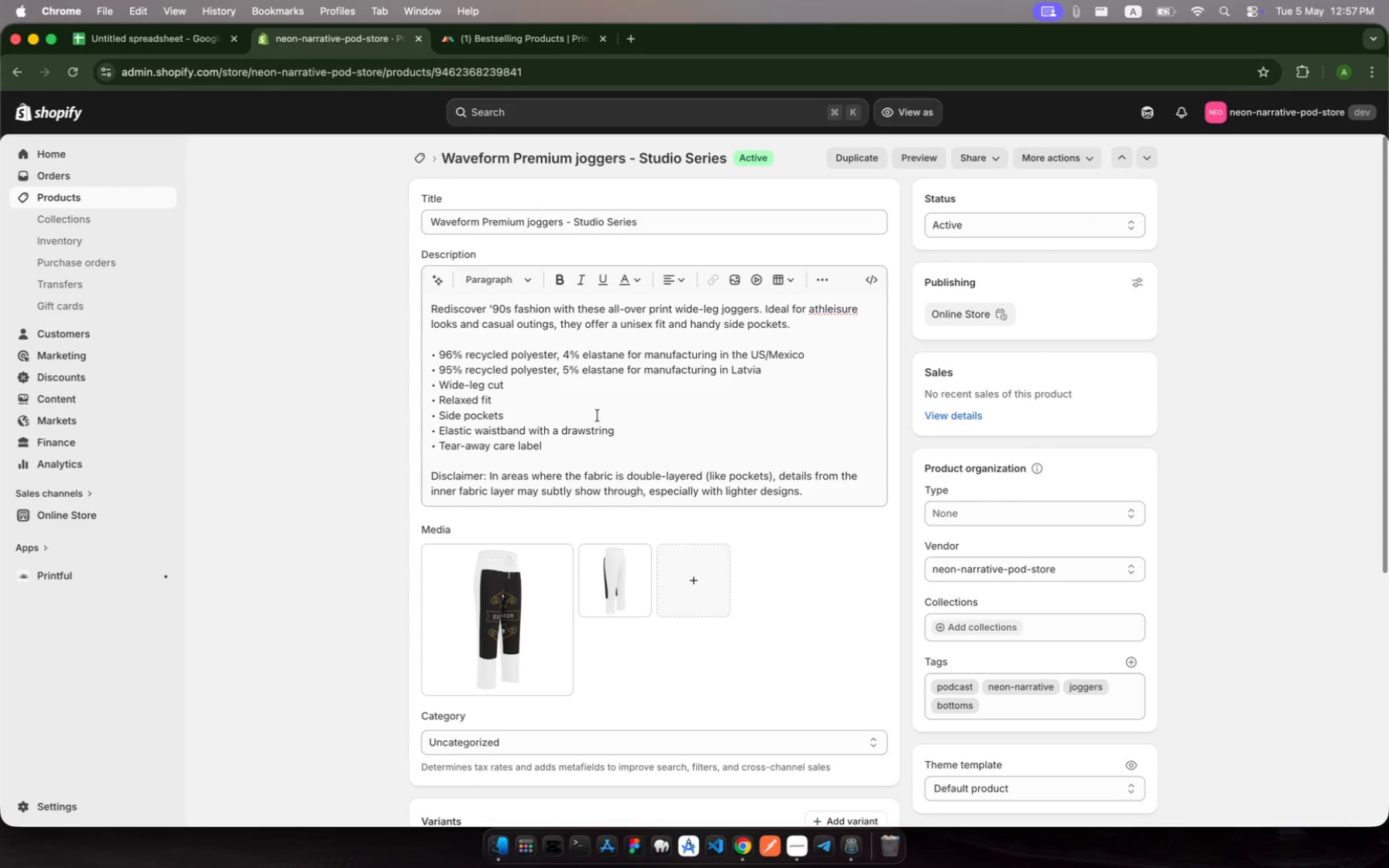 
scroll: coordinate [592, 409], scroll_direction: down, amount: 252.0
 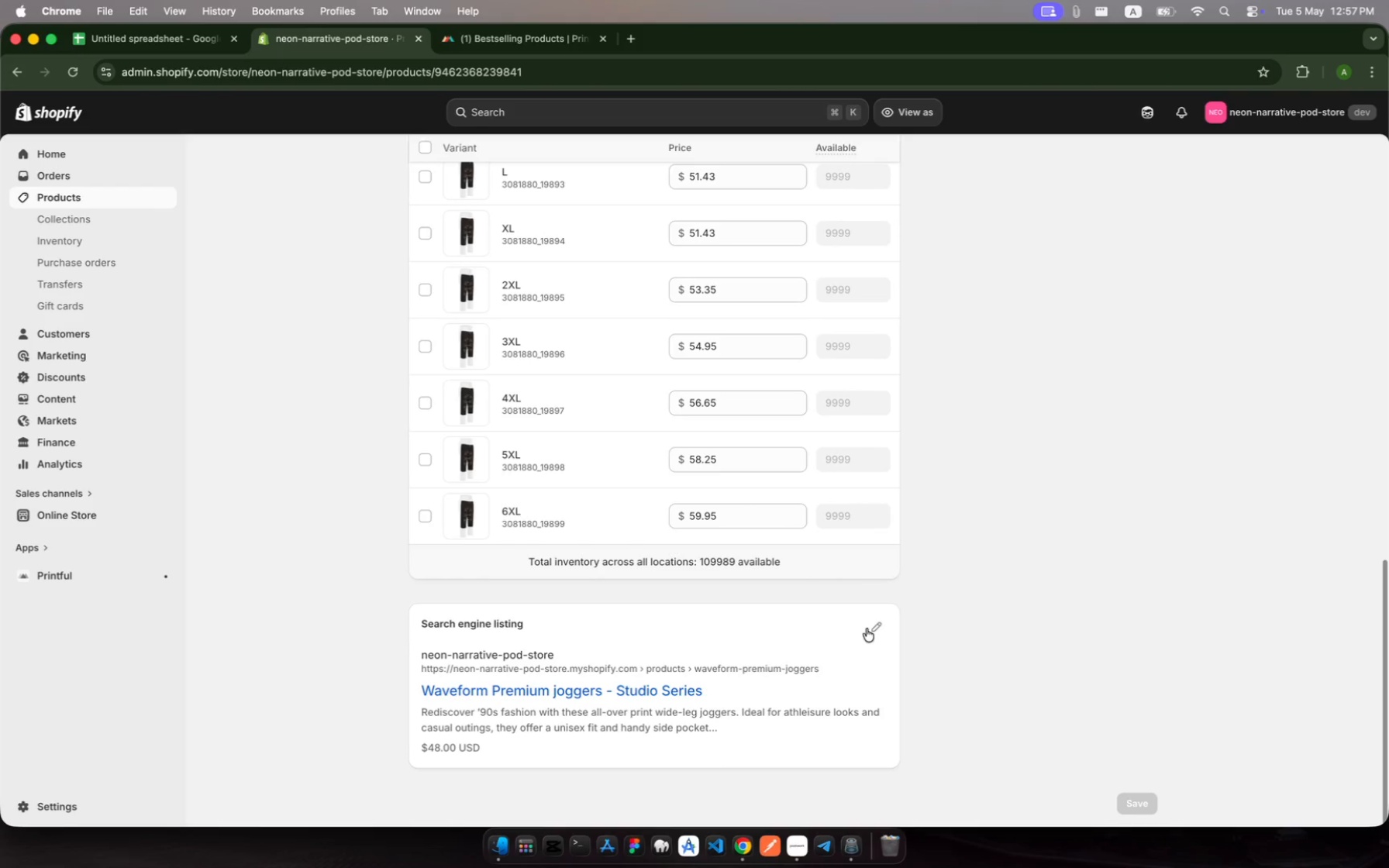 
left_click([873, 629])
 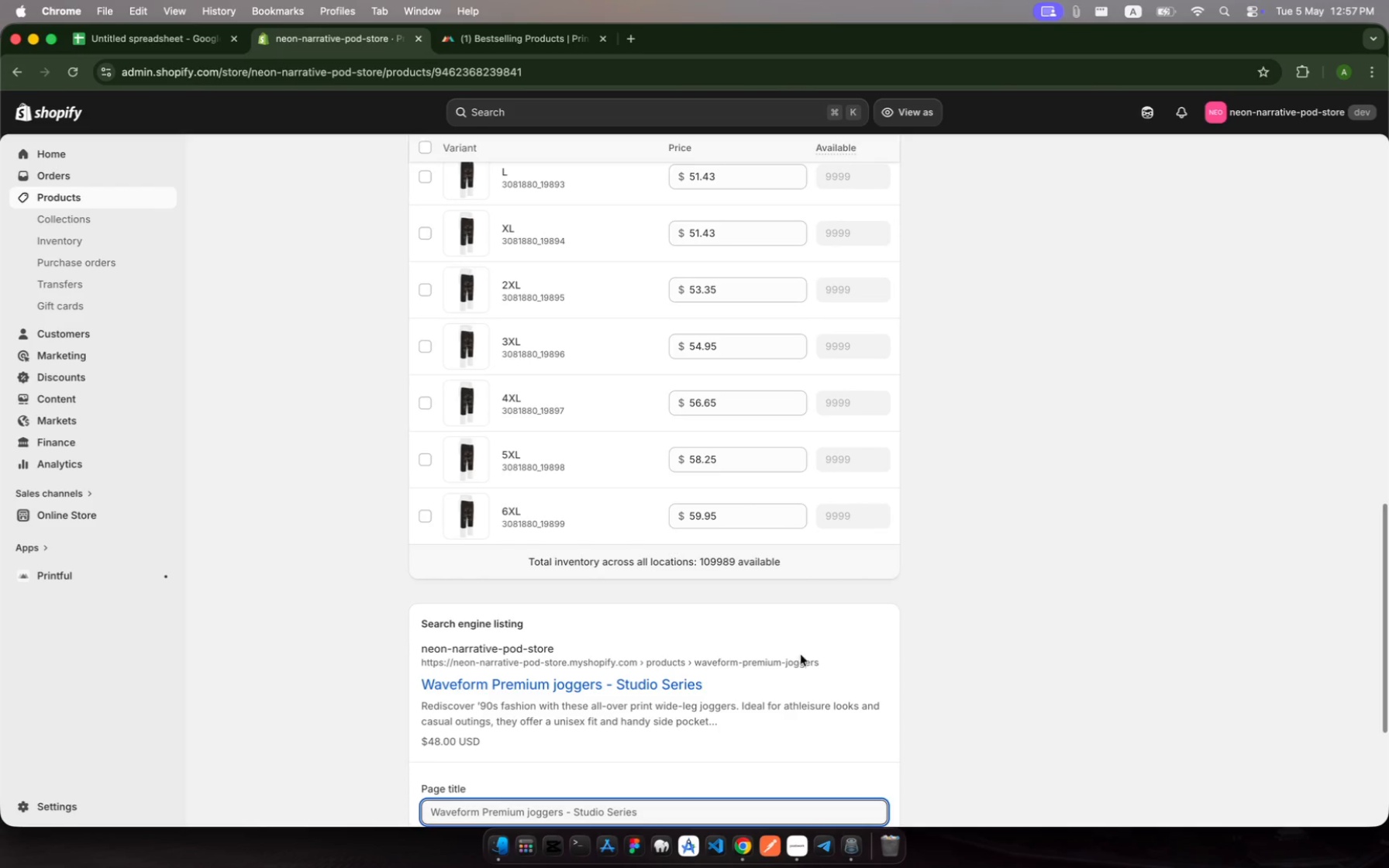 
scroll: coordinate [746, 665], scroll_direction: down, amount: 152.0
 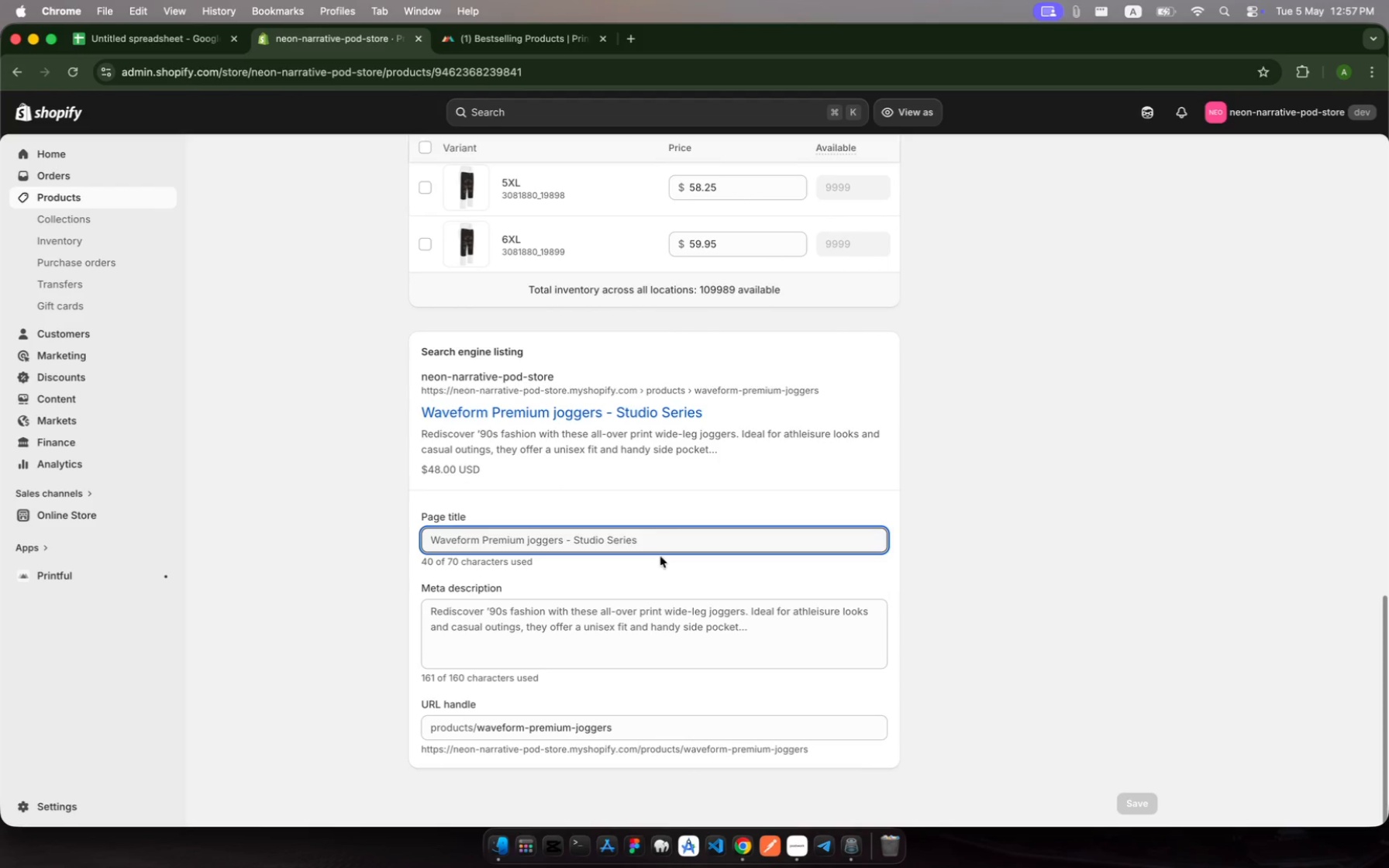 
left_click([650, 545])
 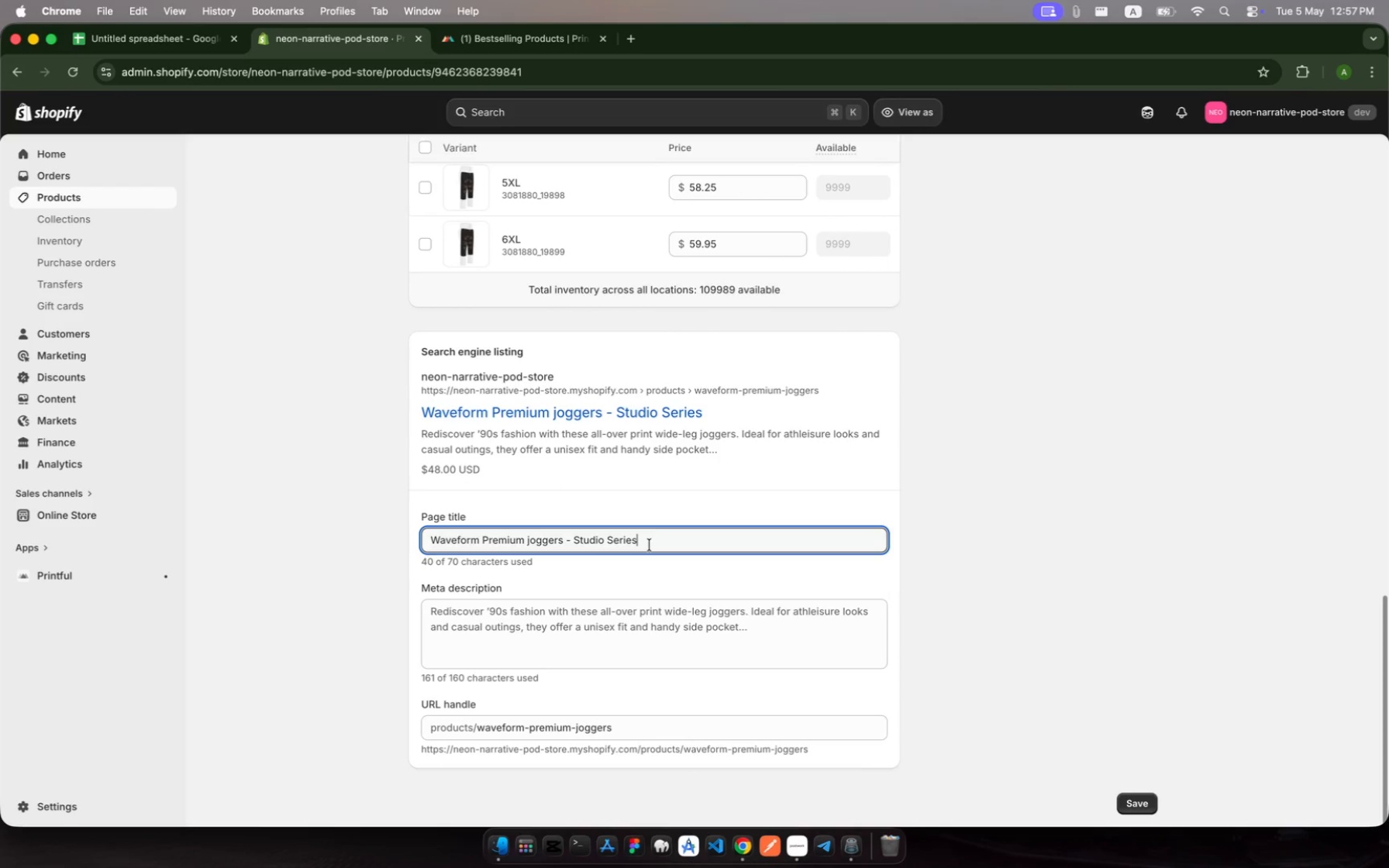 
left_click_drag(start_coordinate=[650, 545], to_coordinate=[570, 537])
 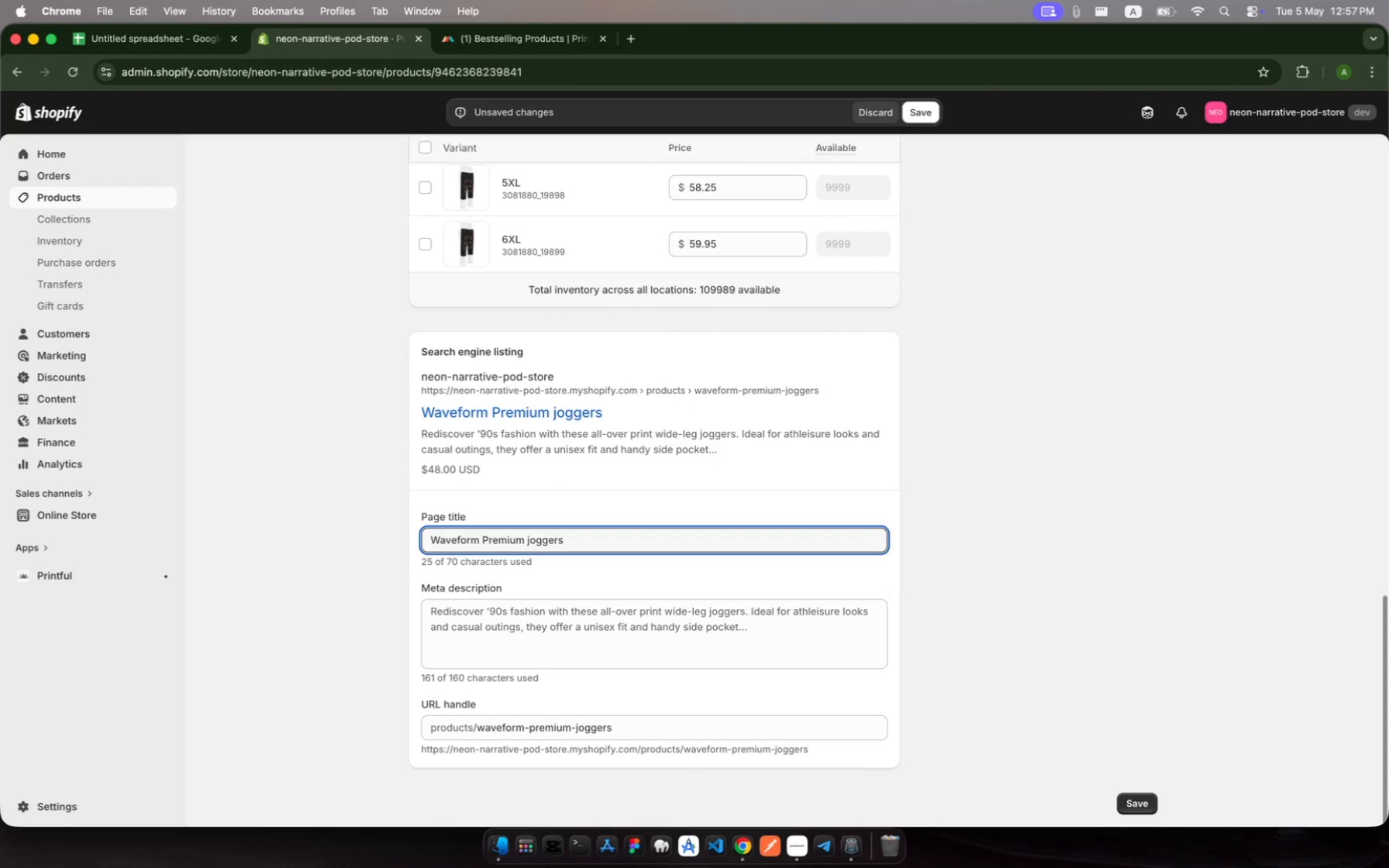 
key(Backspace)
 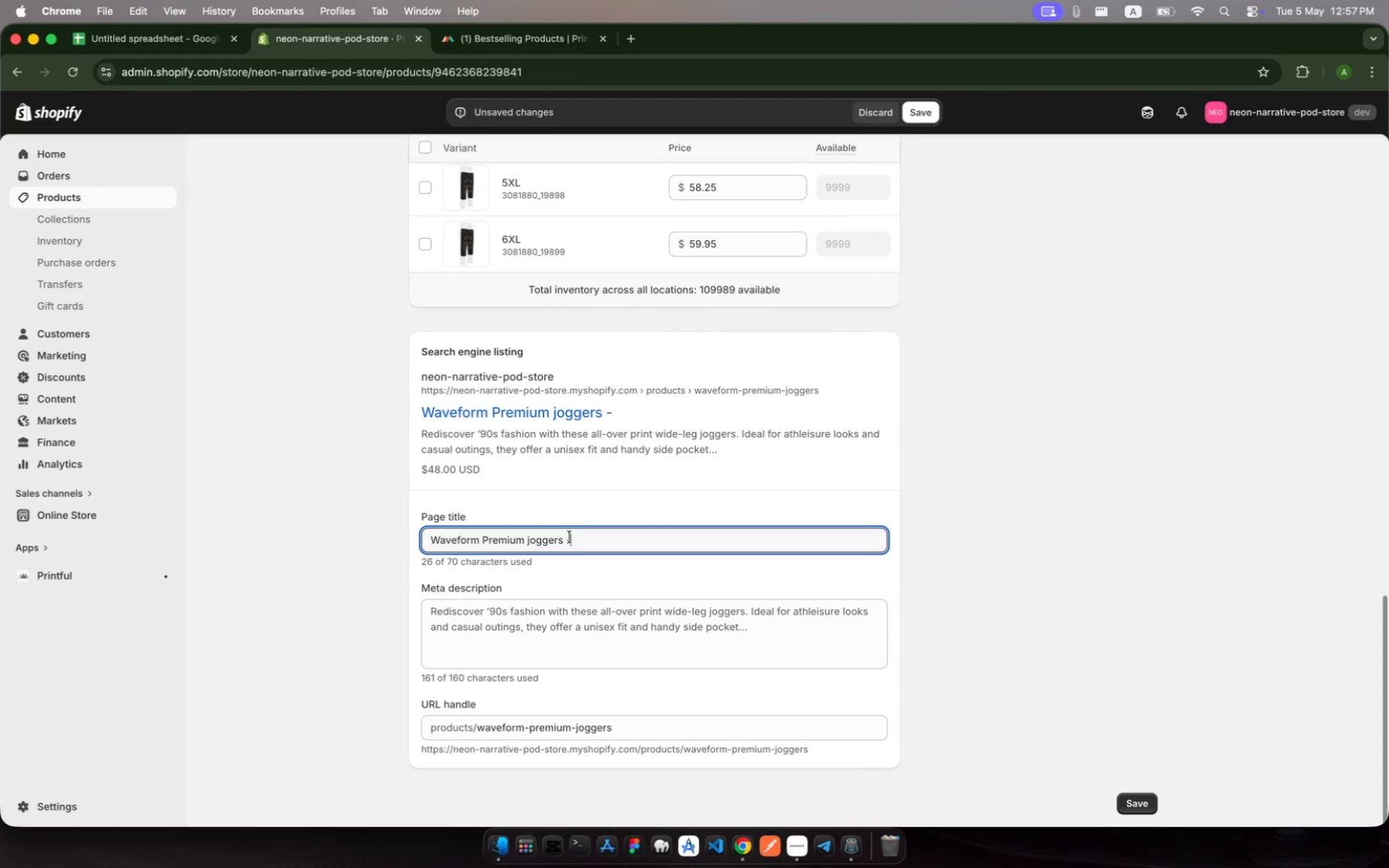 
key(Backspace)
 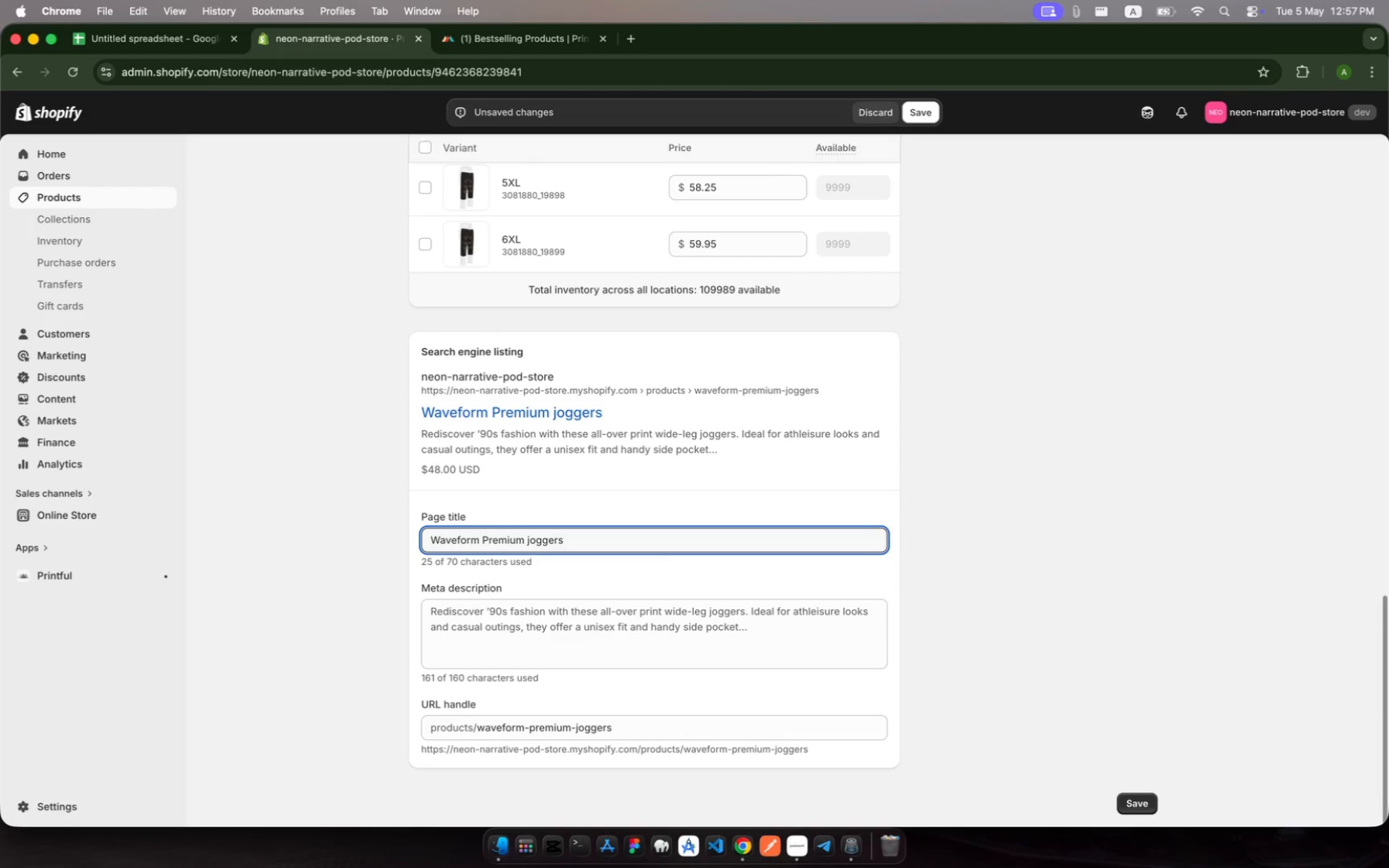 
wait(8.88)
 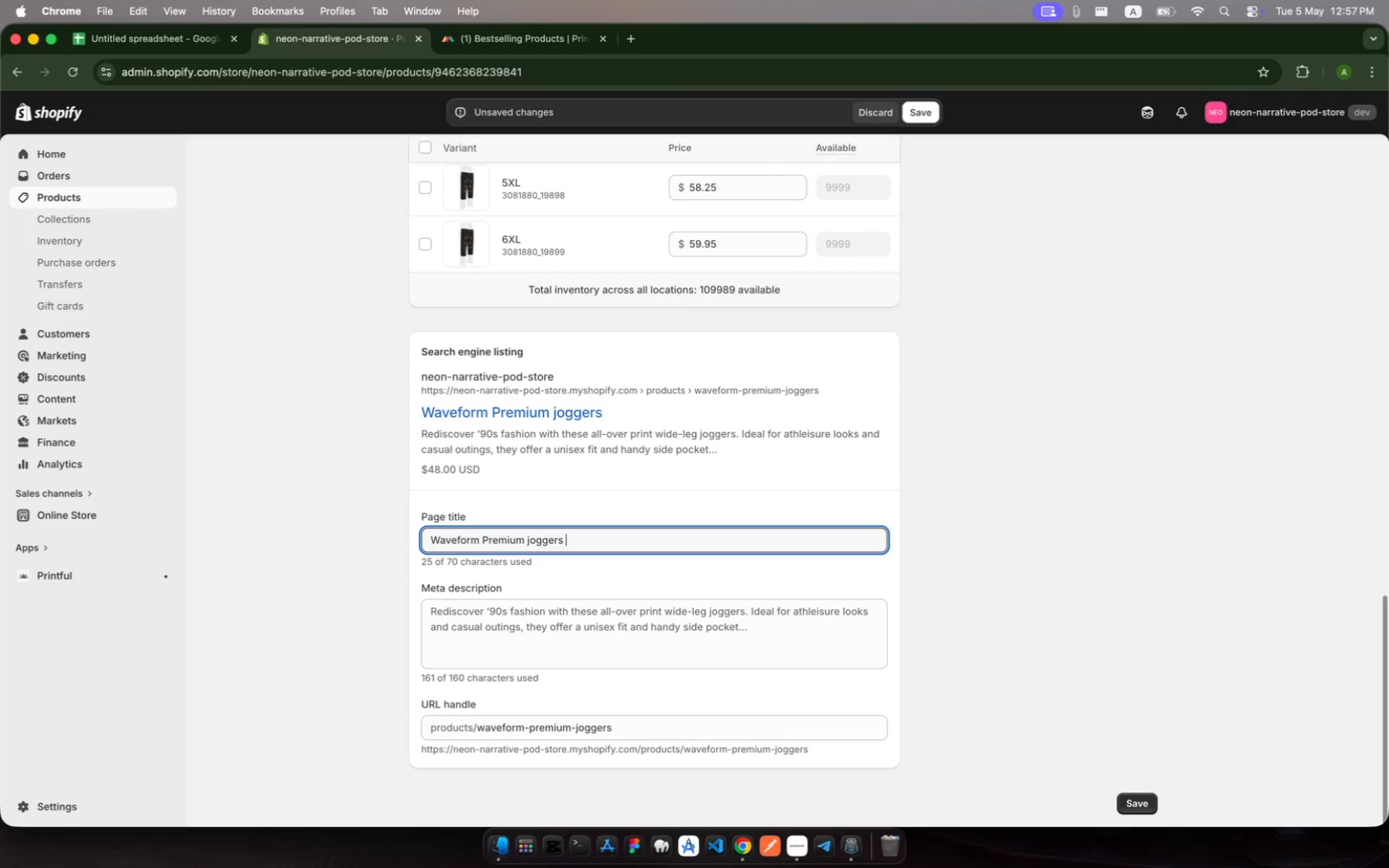 
type(| Studio Street Wear)
 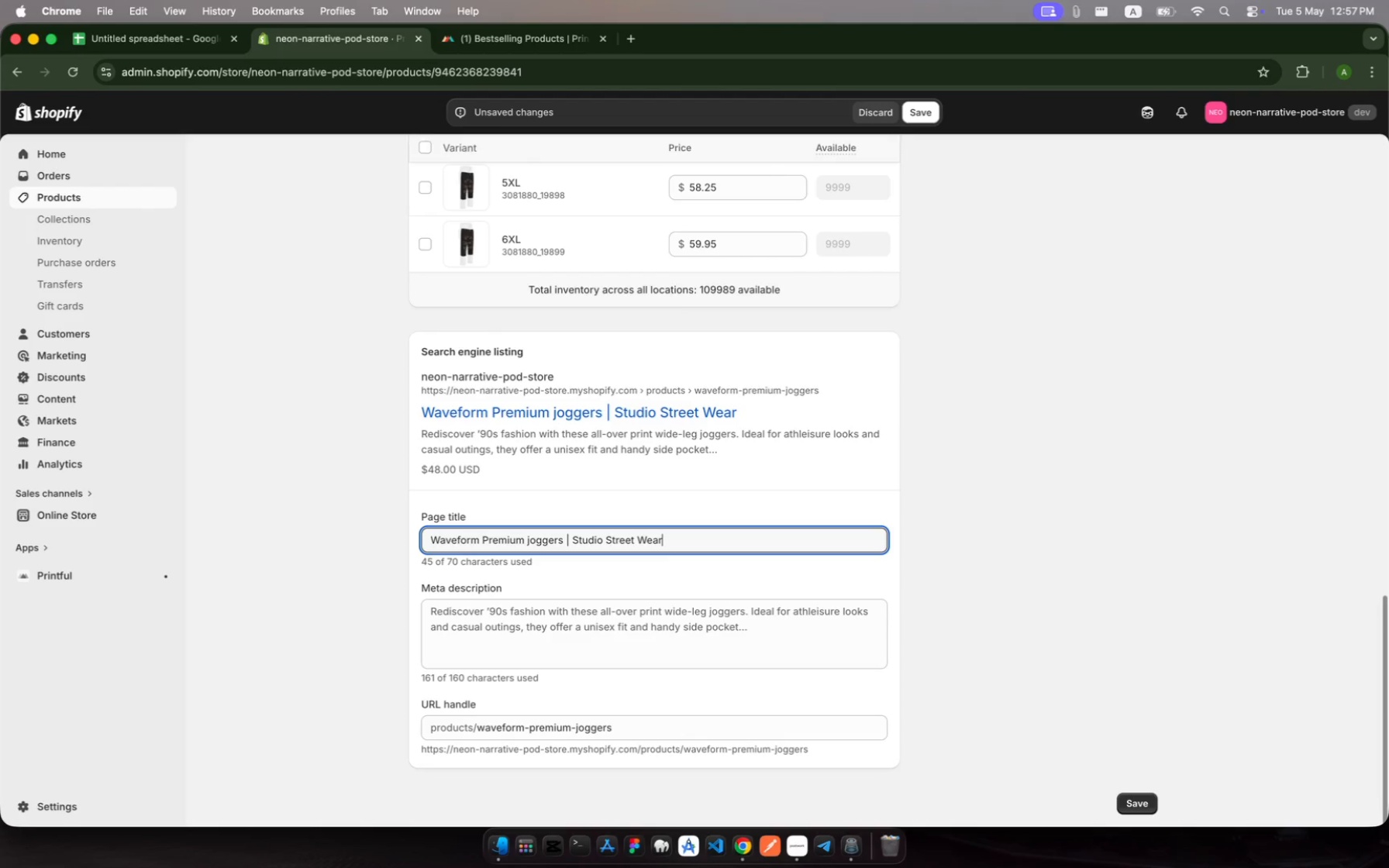 
wait(5.26)
 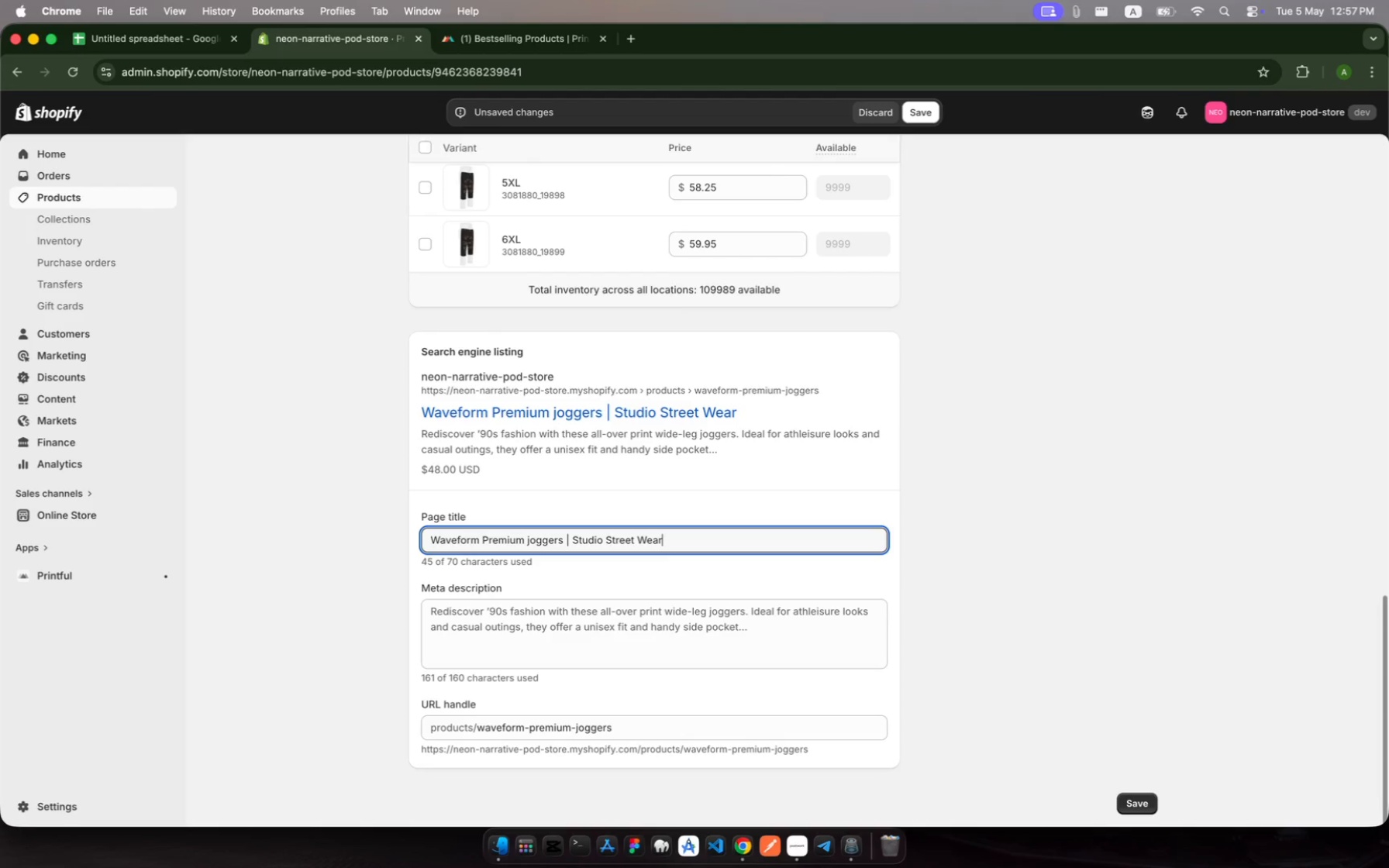 
type( | Neon Narrative Ageny)
 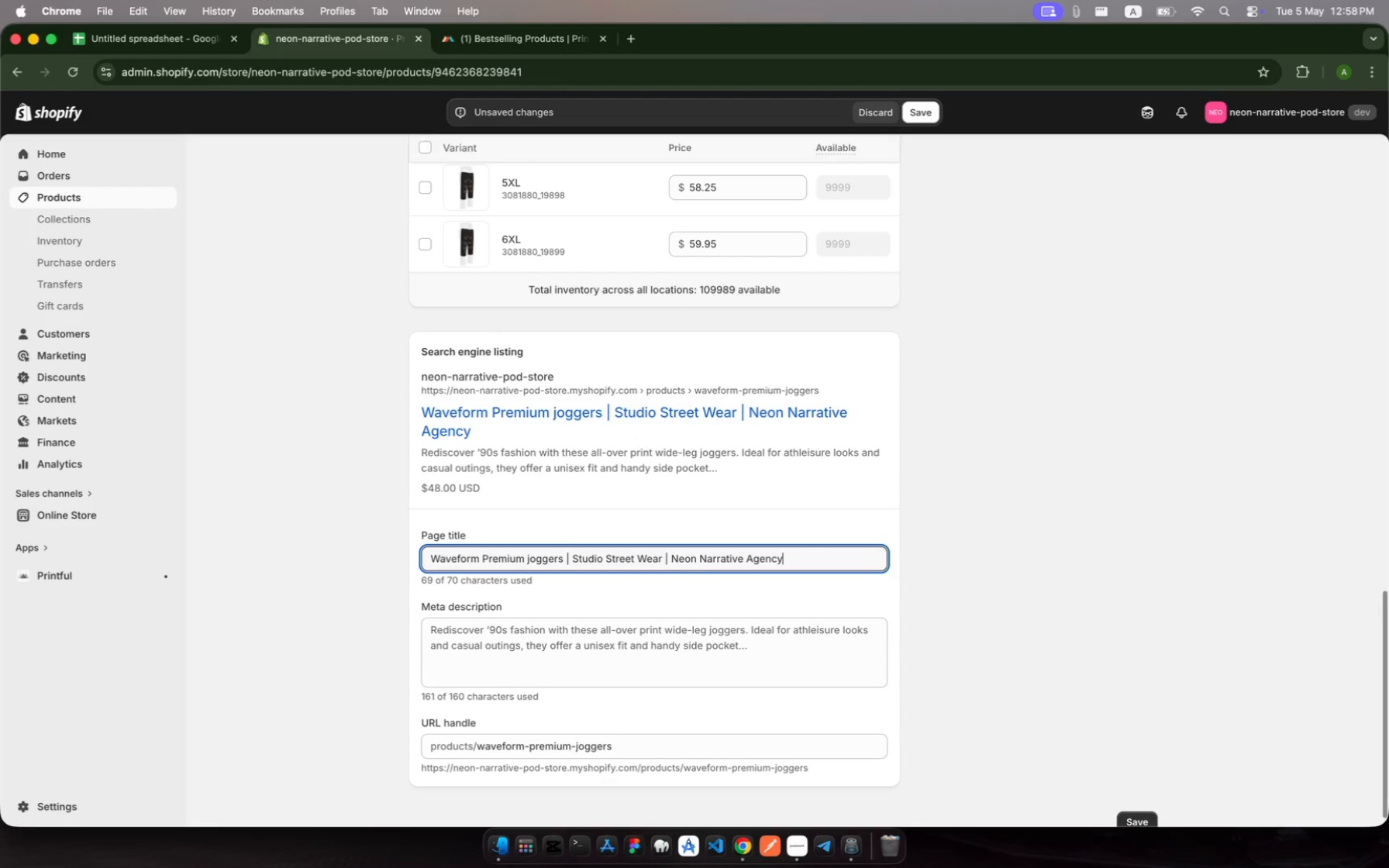 
 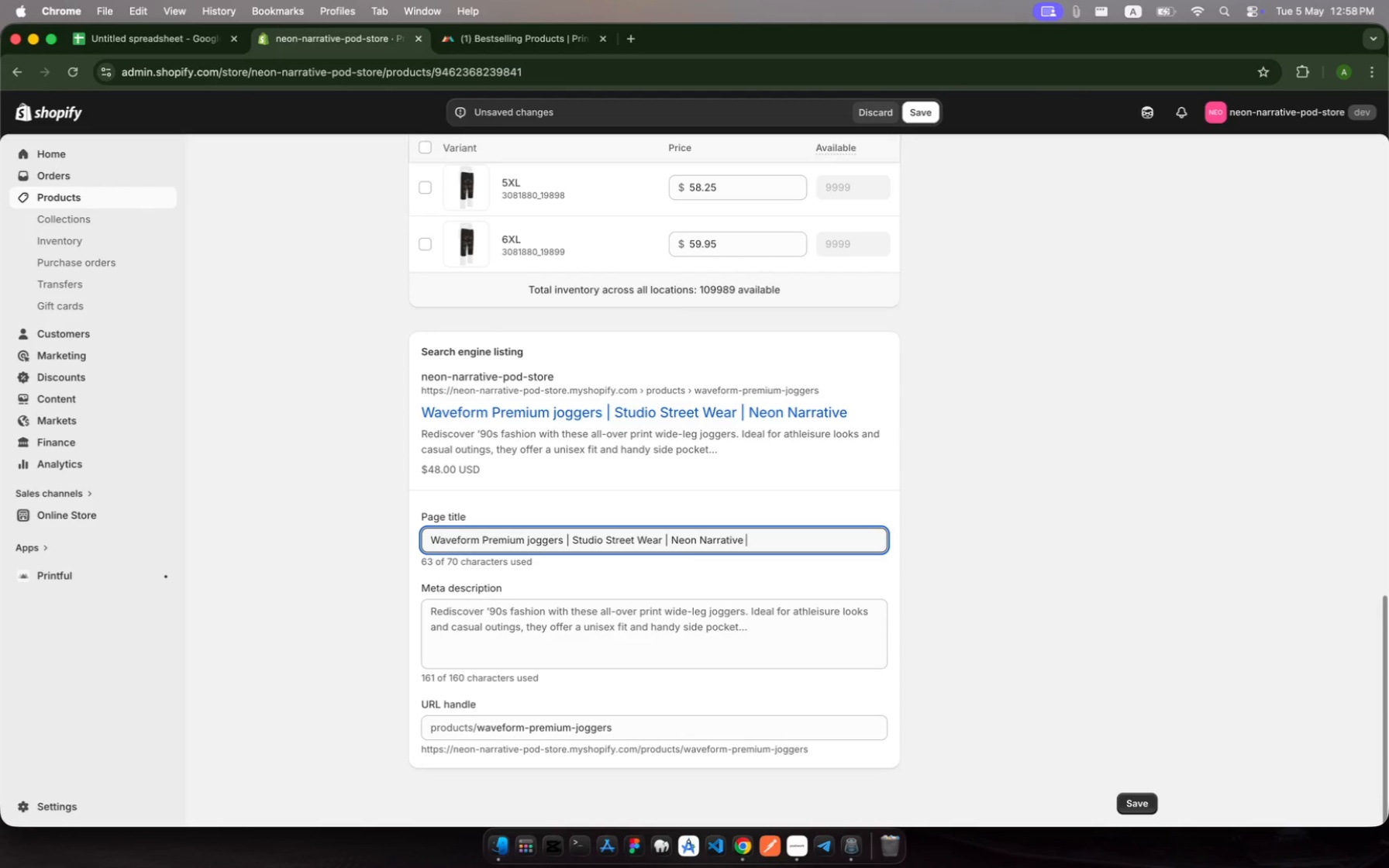 
hold_key(key=C, duration=0.45)
 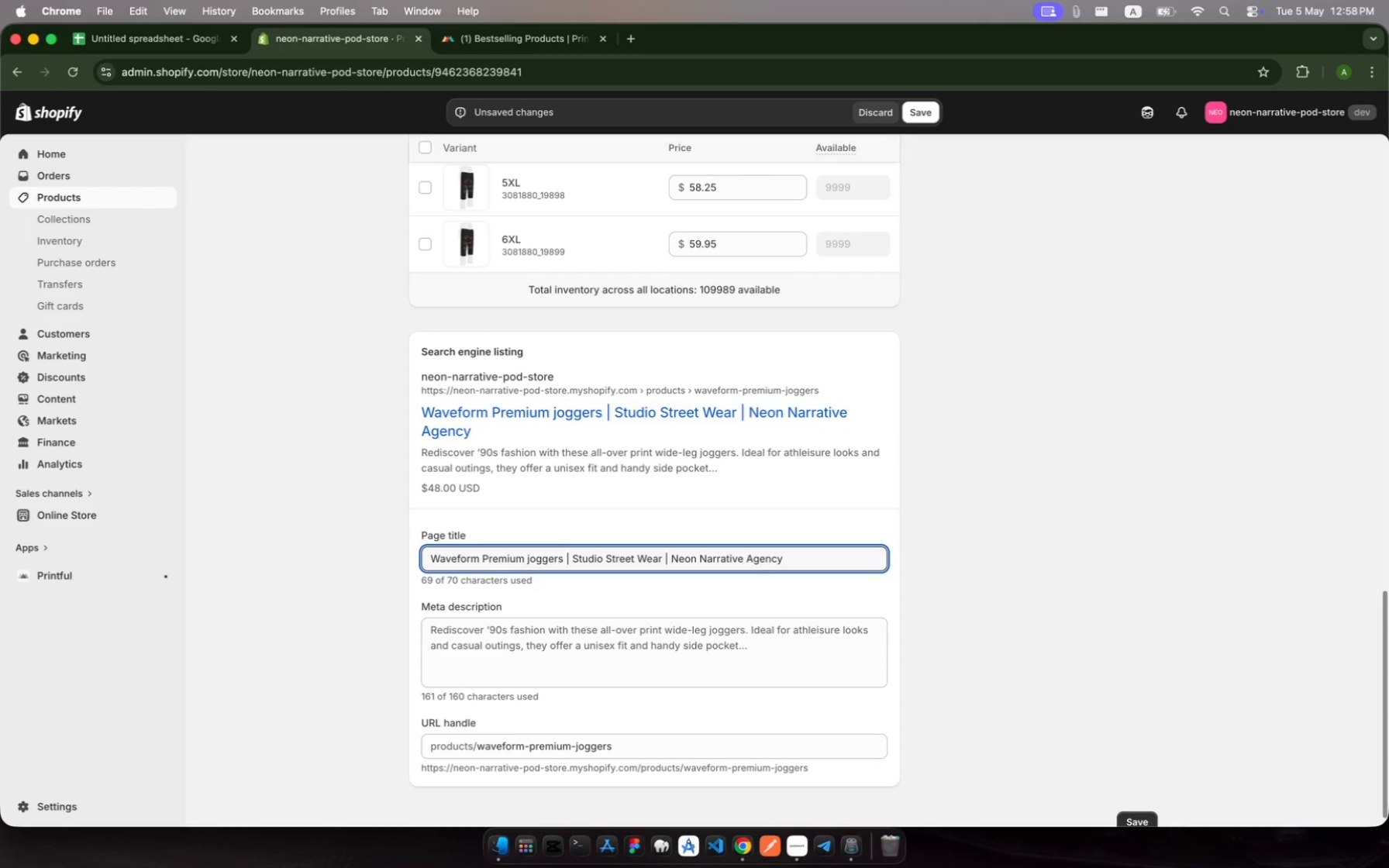 
scroll: coordinate [626, 636], scroll_direction: down, amount: 14.0
 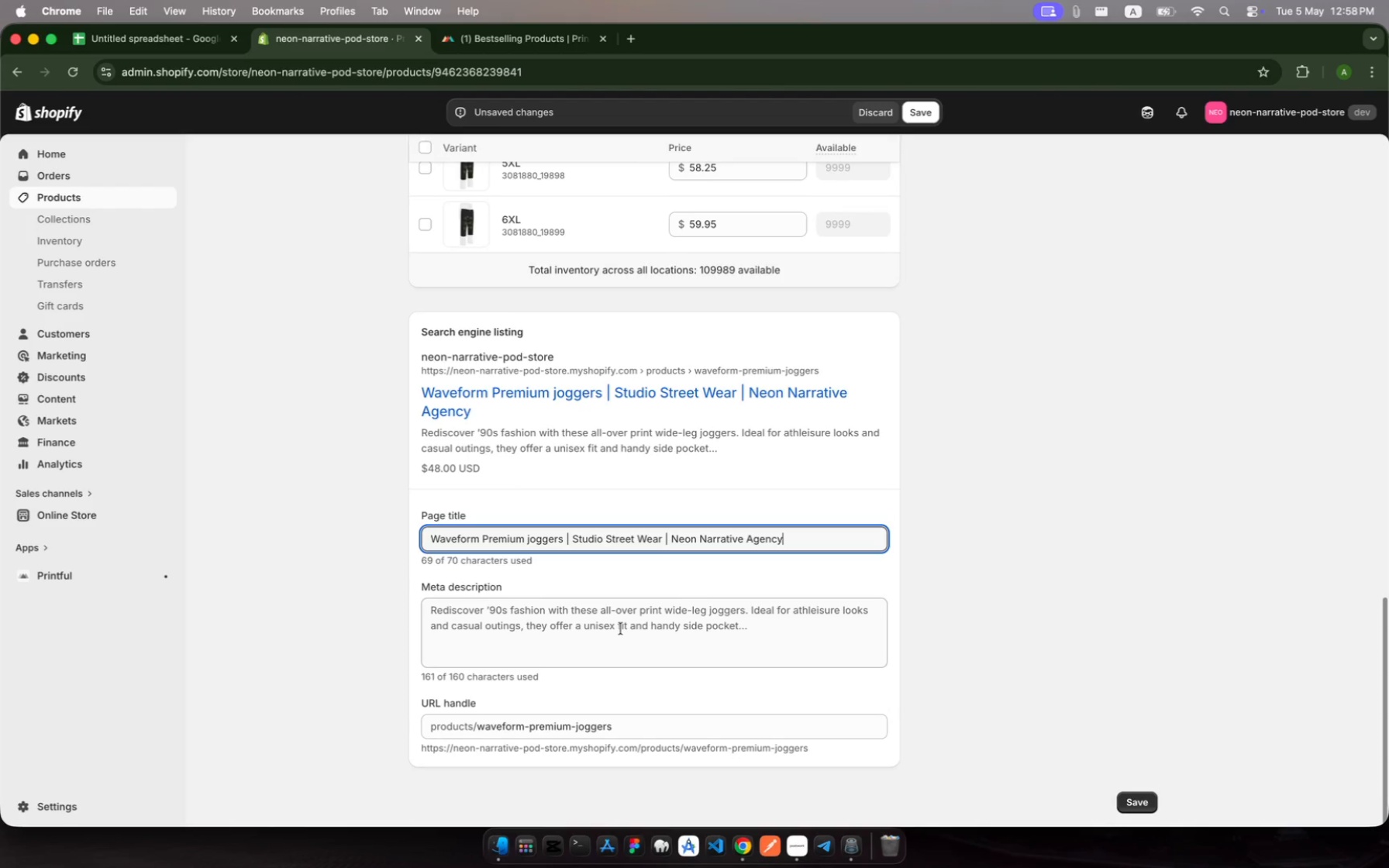 
left_click([621, 629])
 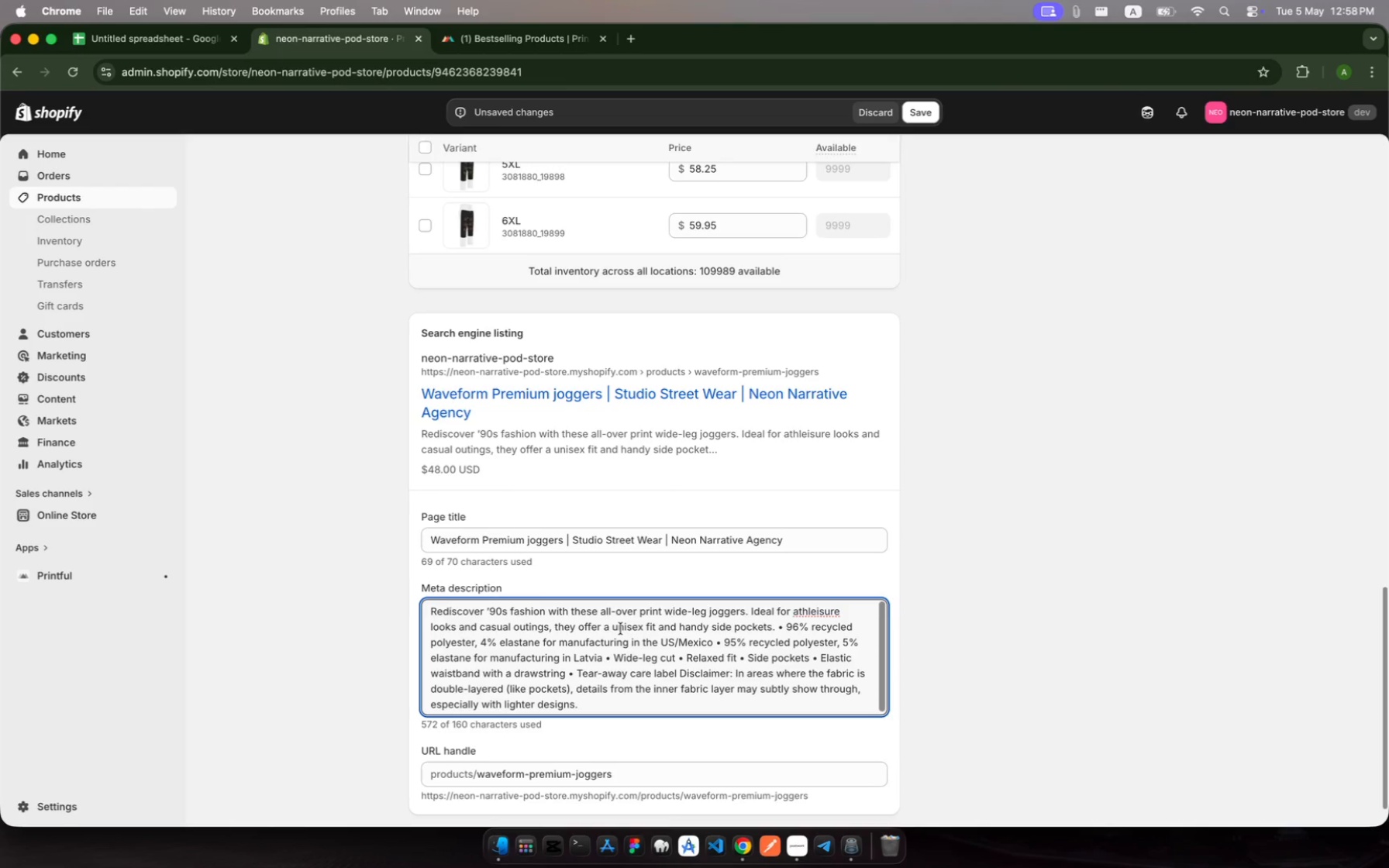 
key(Meta+A)
 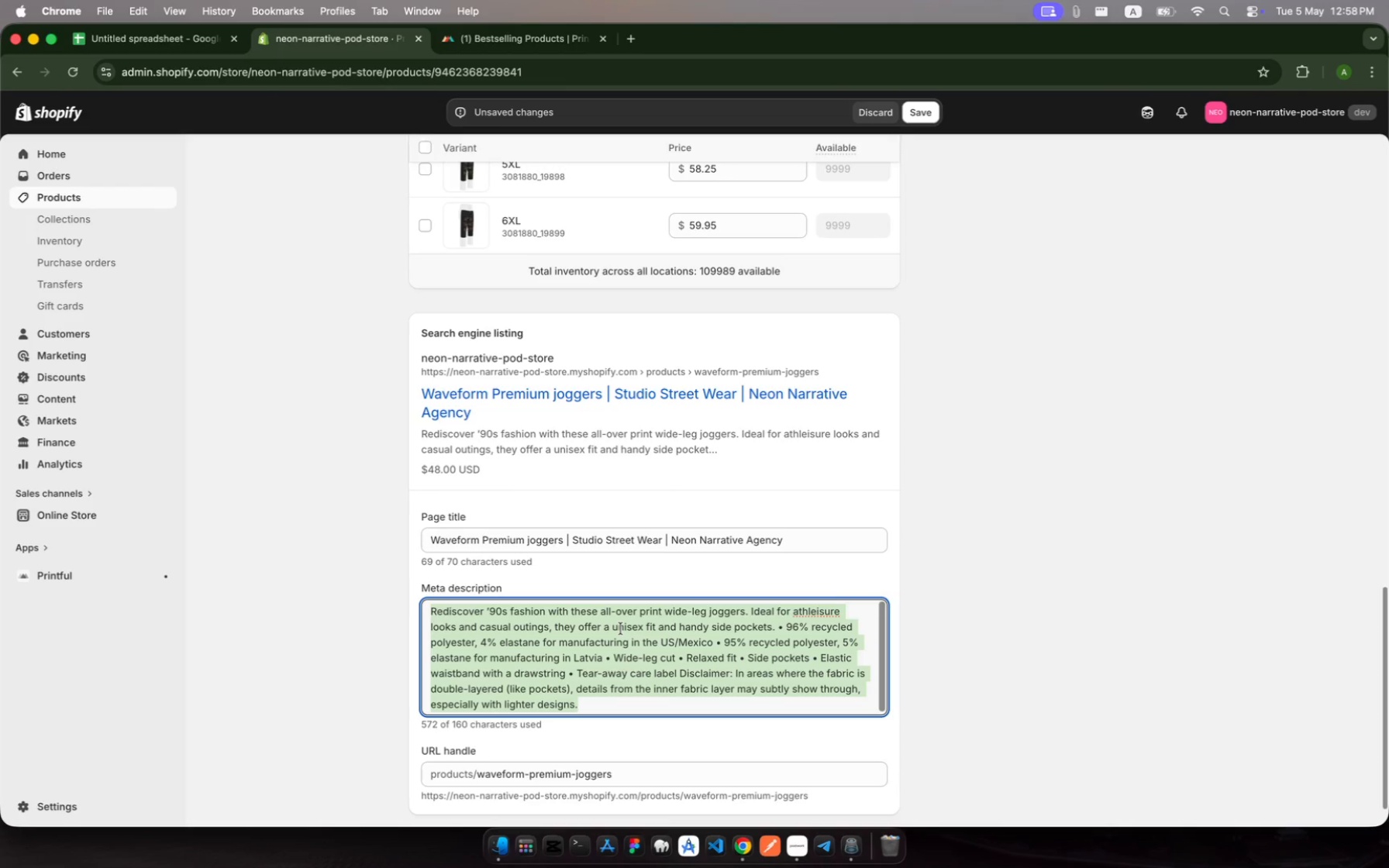 
wait(5.16)
 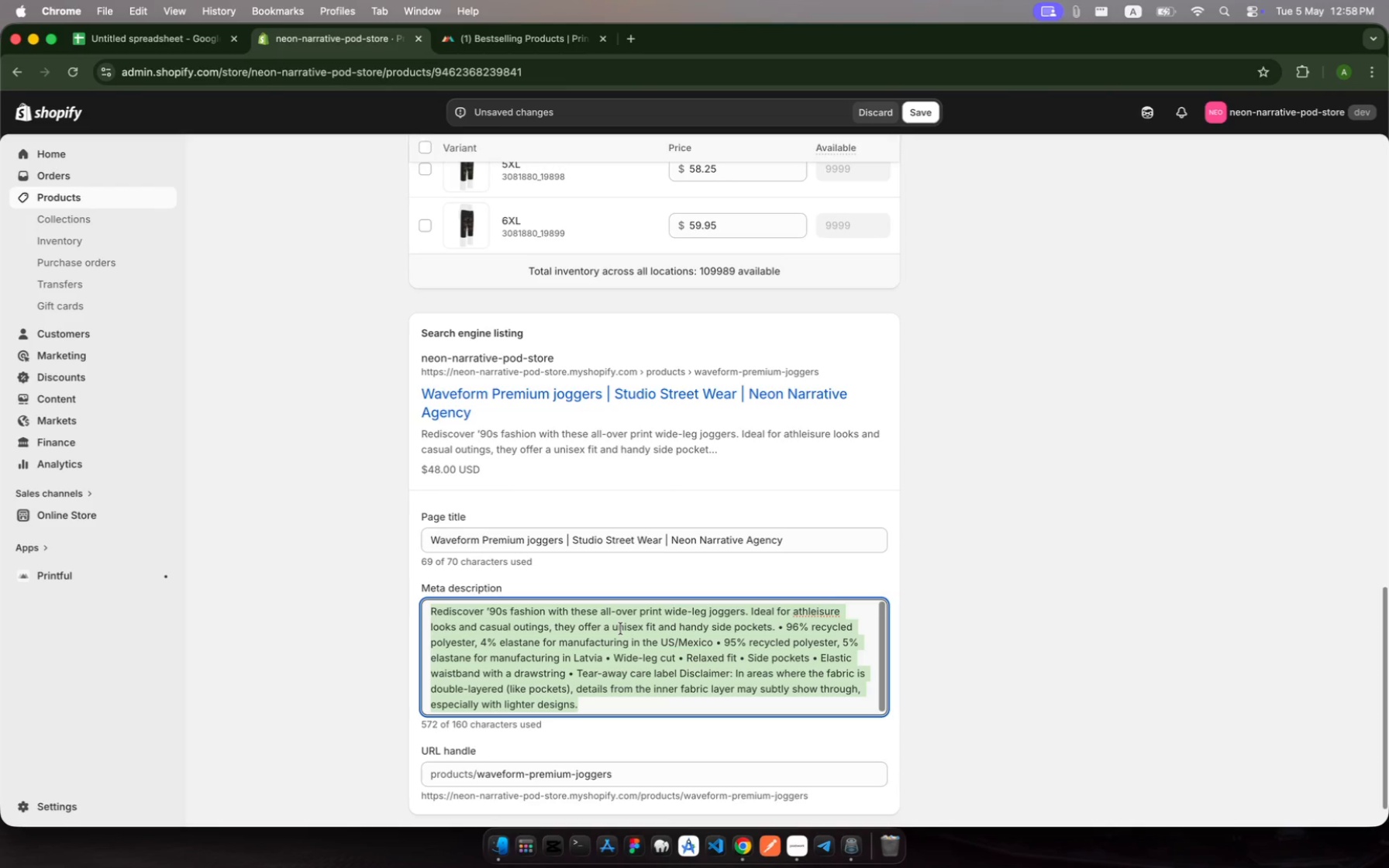 
type(Taered fir)
 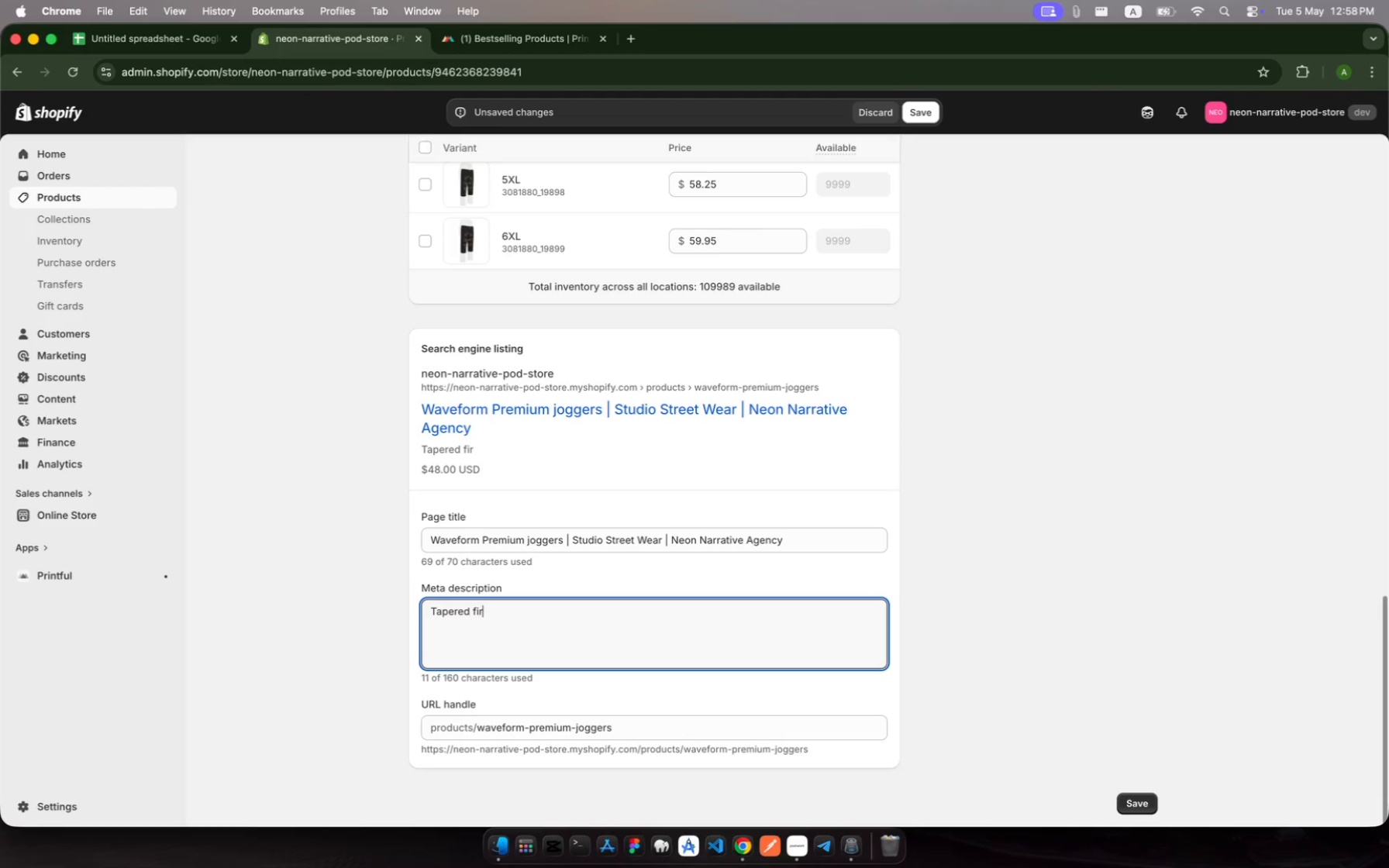 
hold_key(key=P, duration=0.32)
 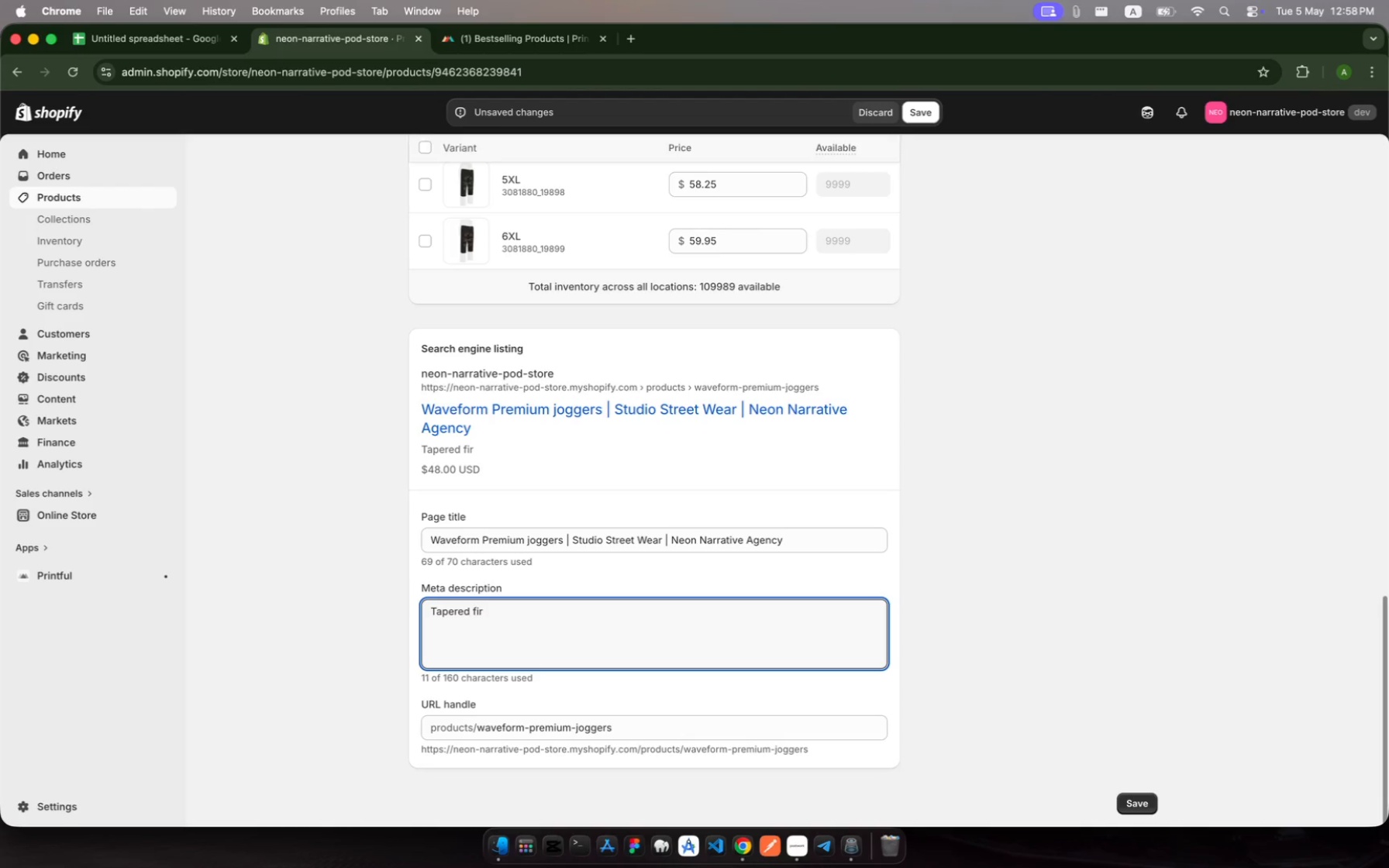 
wait(5.97)
 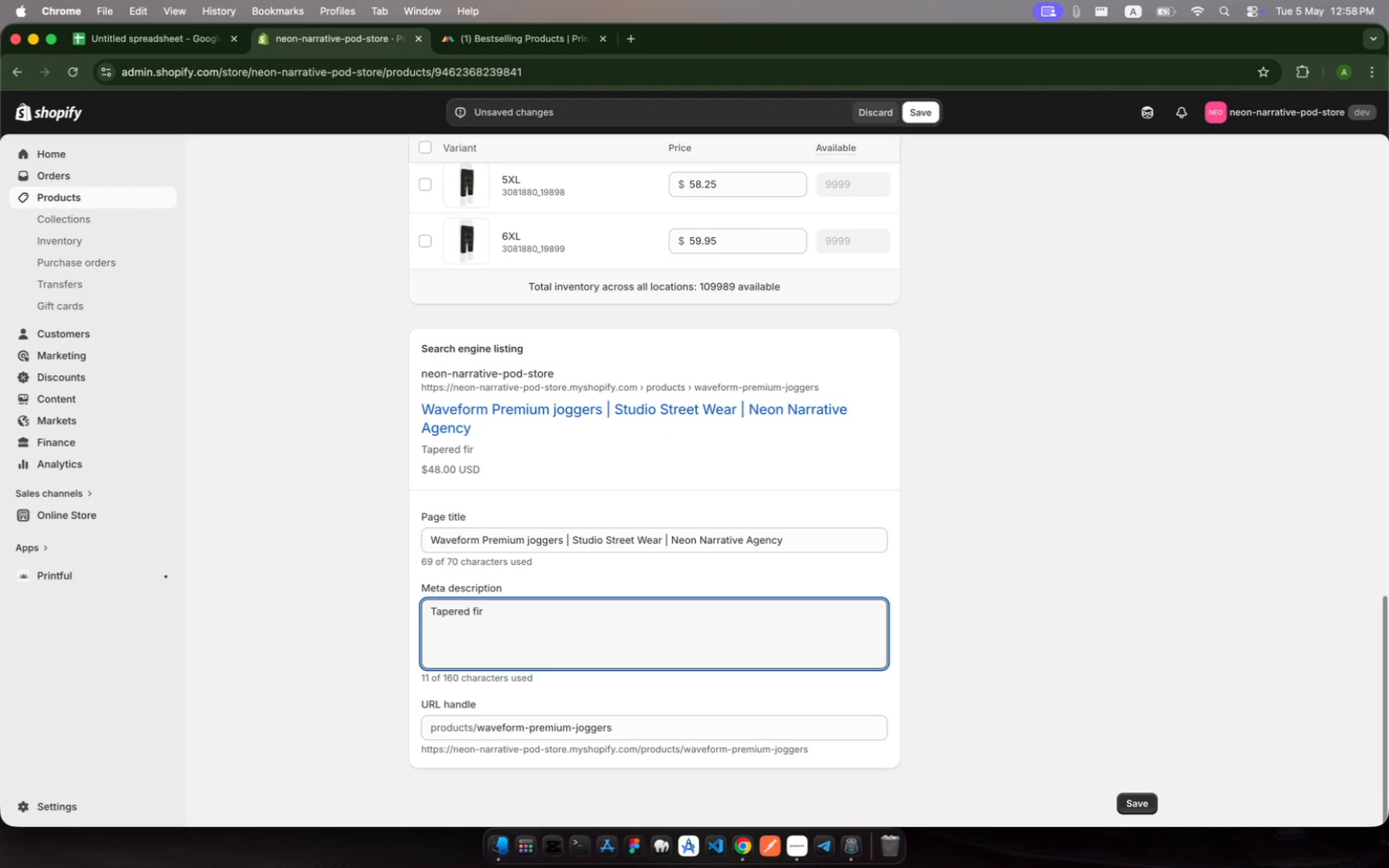 
key(Backspace)
type(t premium joggers )
 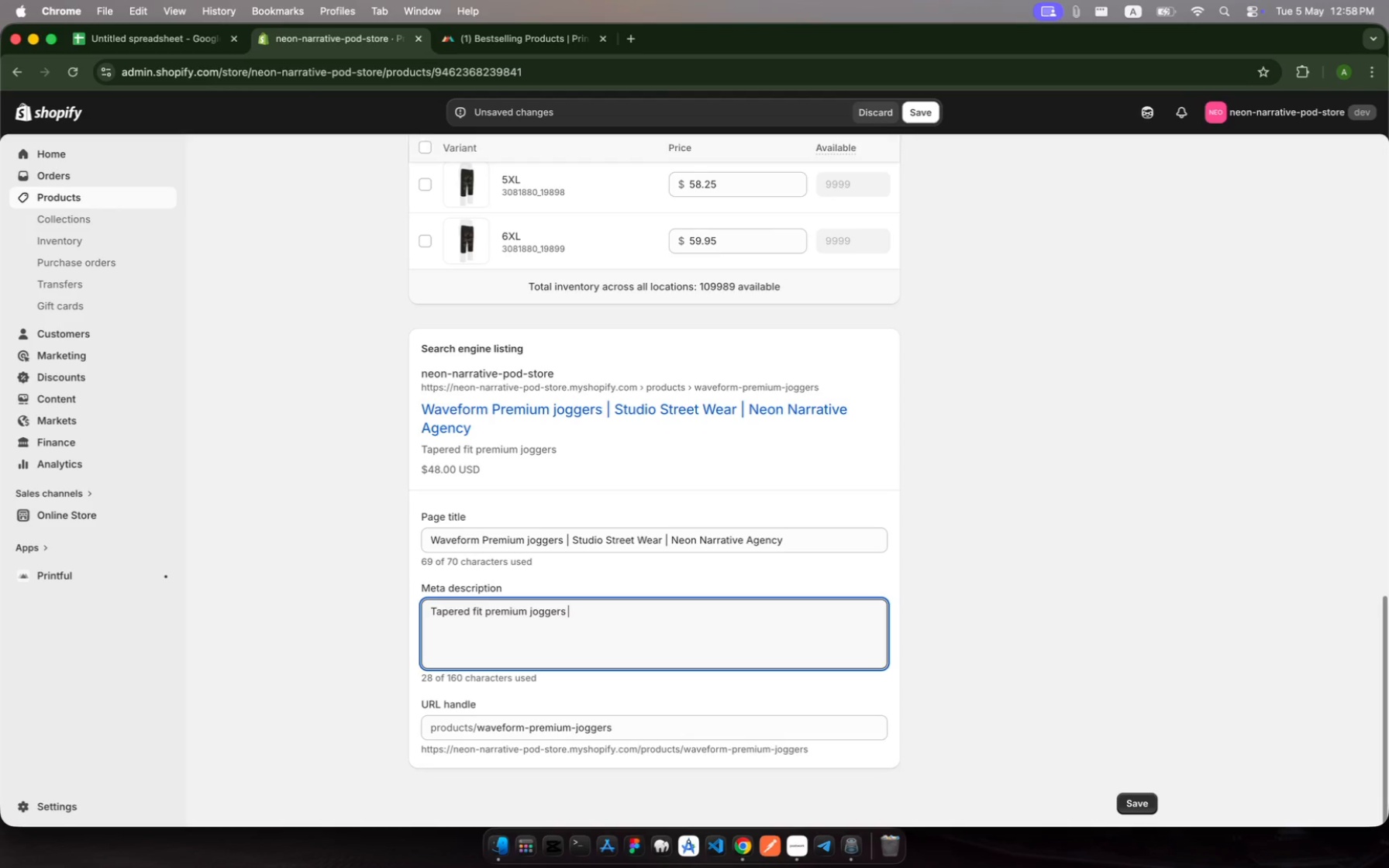 
wait(7.33)
 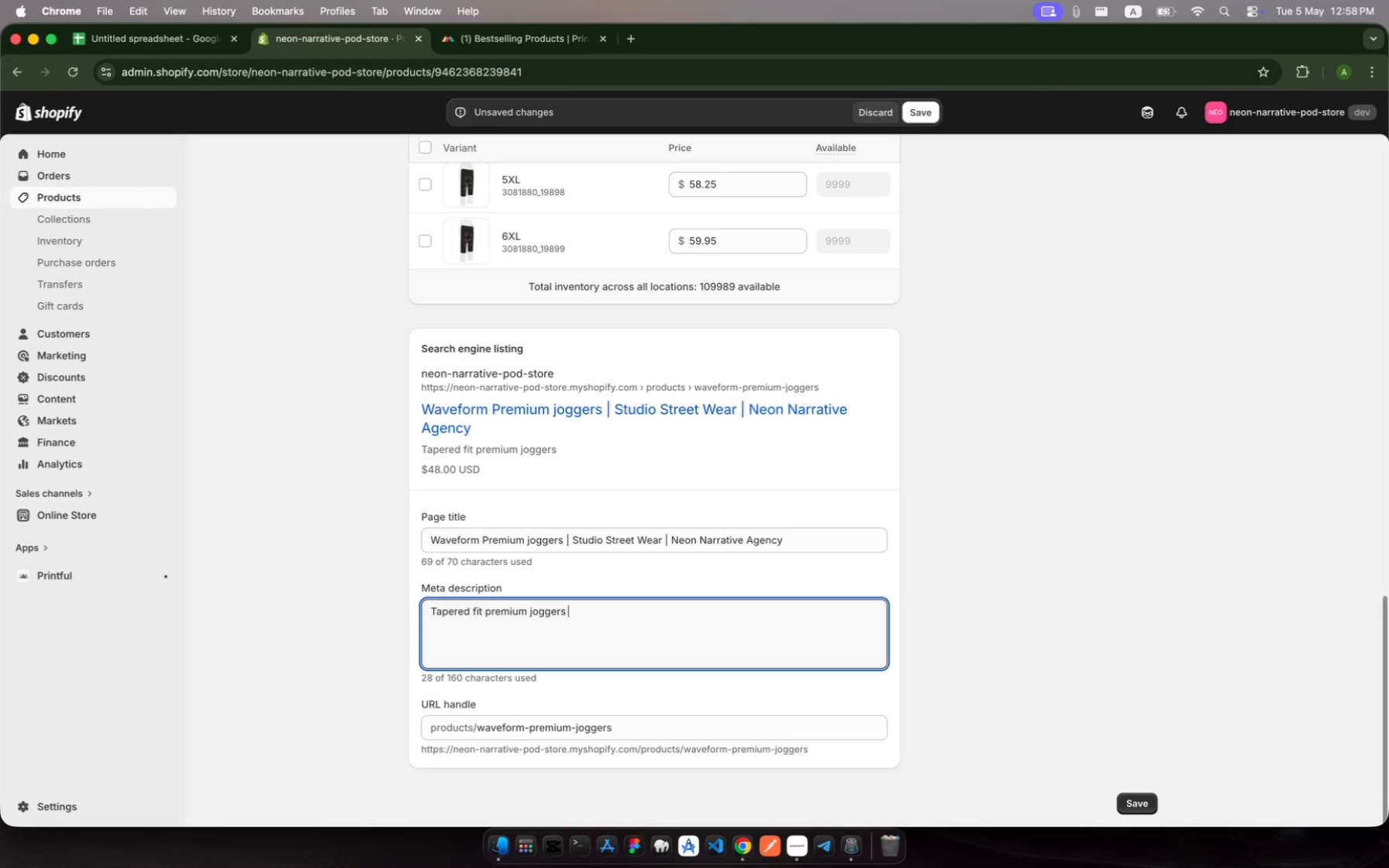 
type(fr te creativ grid. Confortabe Studio)
 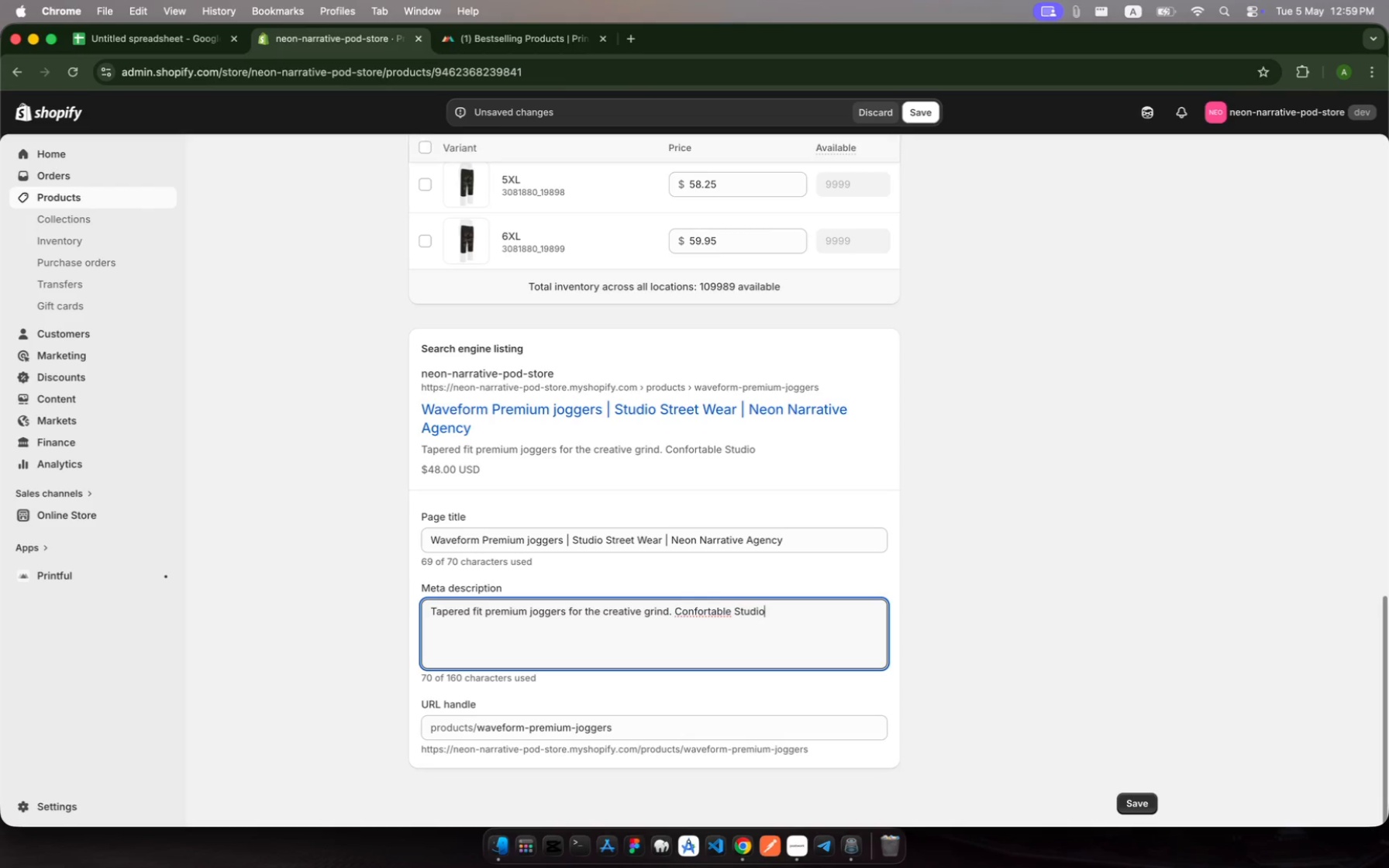 
hold_key(key=H, duration=0.44)
 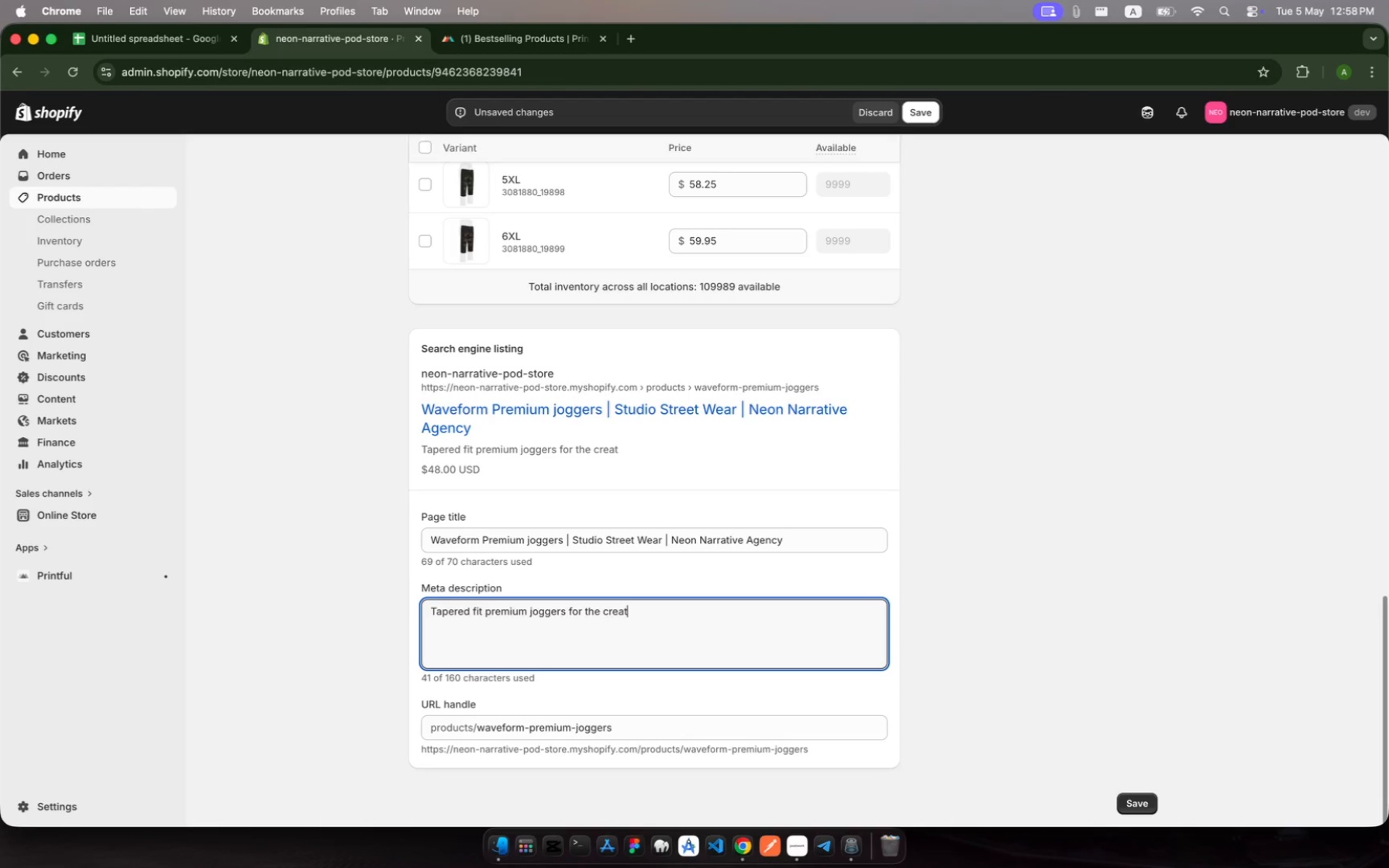 
hold_key(key=L, duration=0.38)
 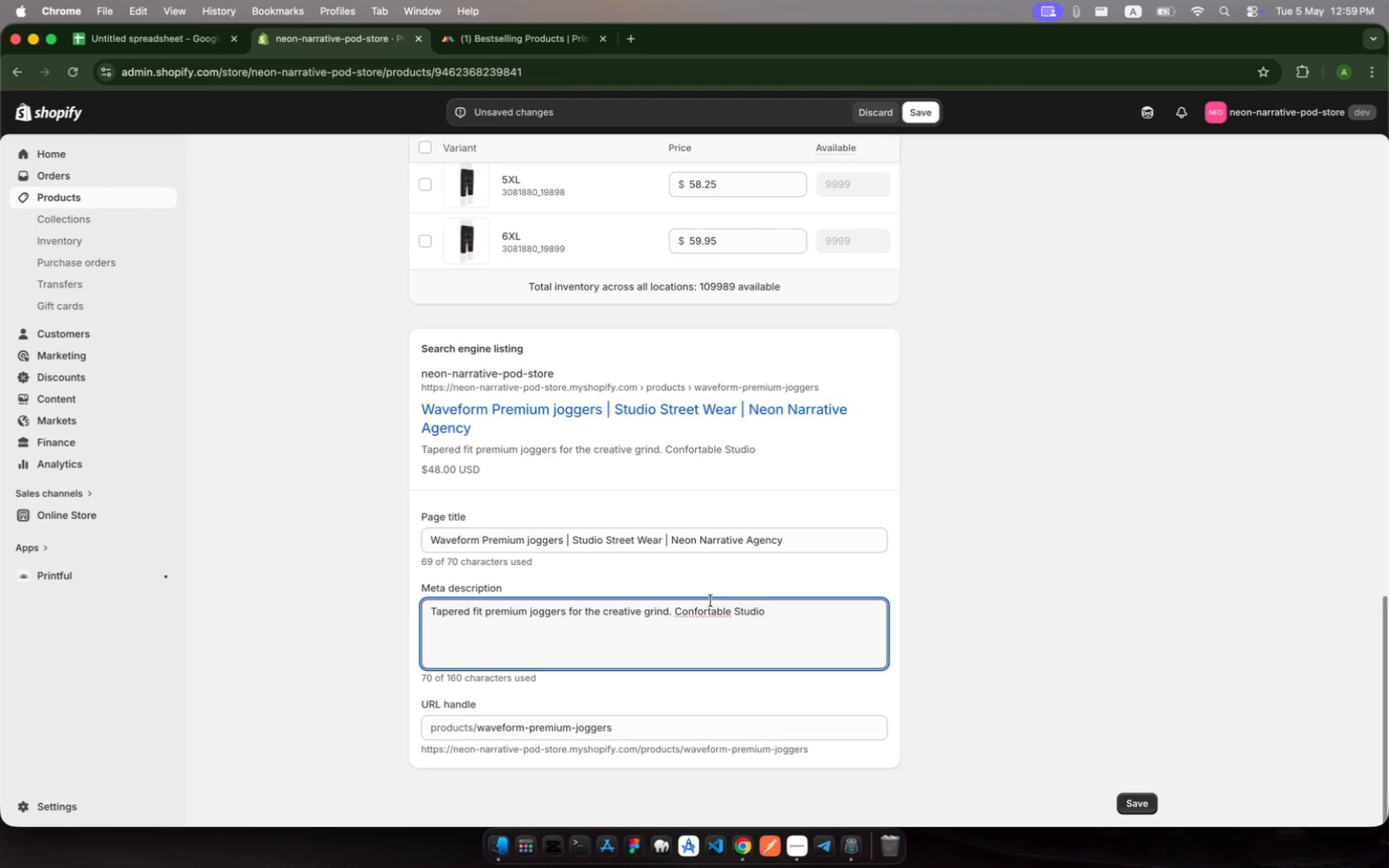 
left_click([695, 612])
 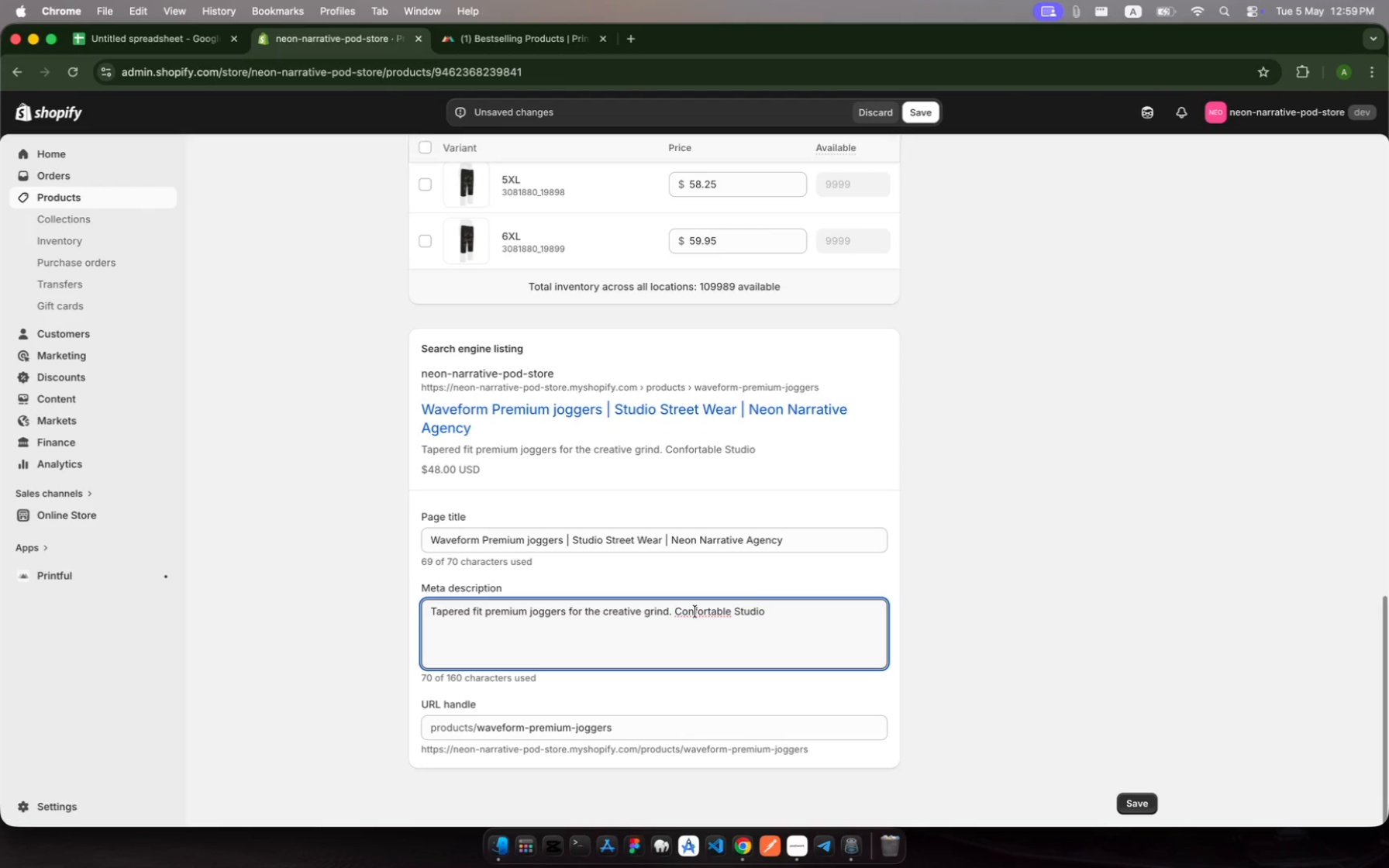 
key(Backspace)
 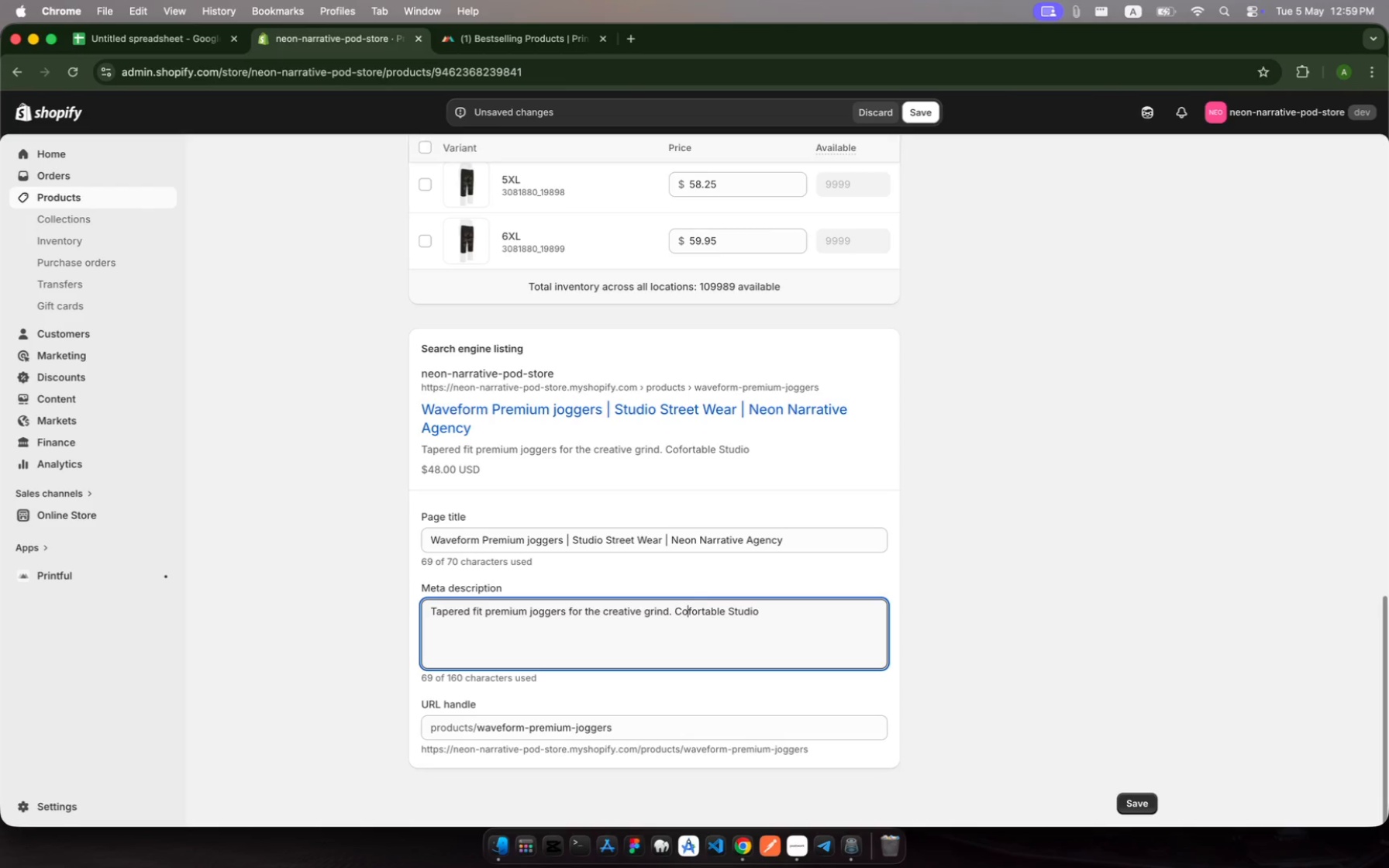 
key(M)
 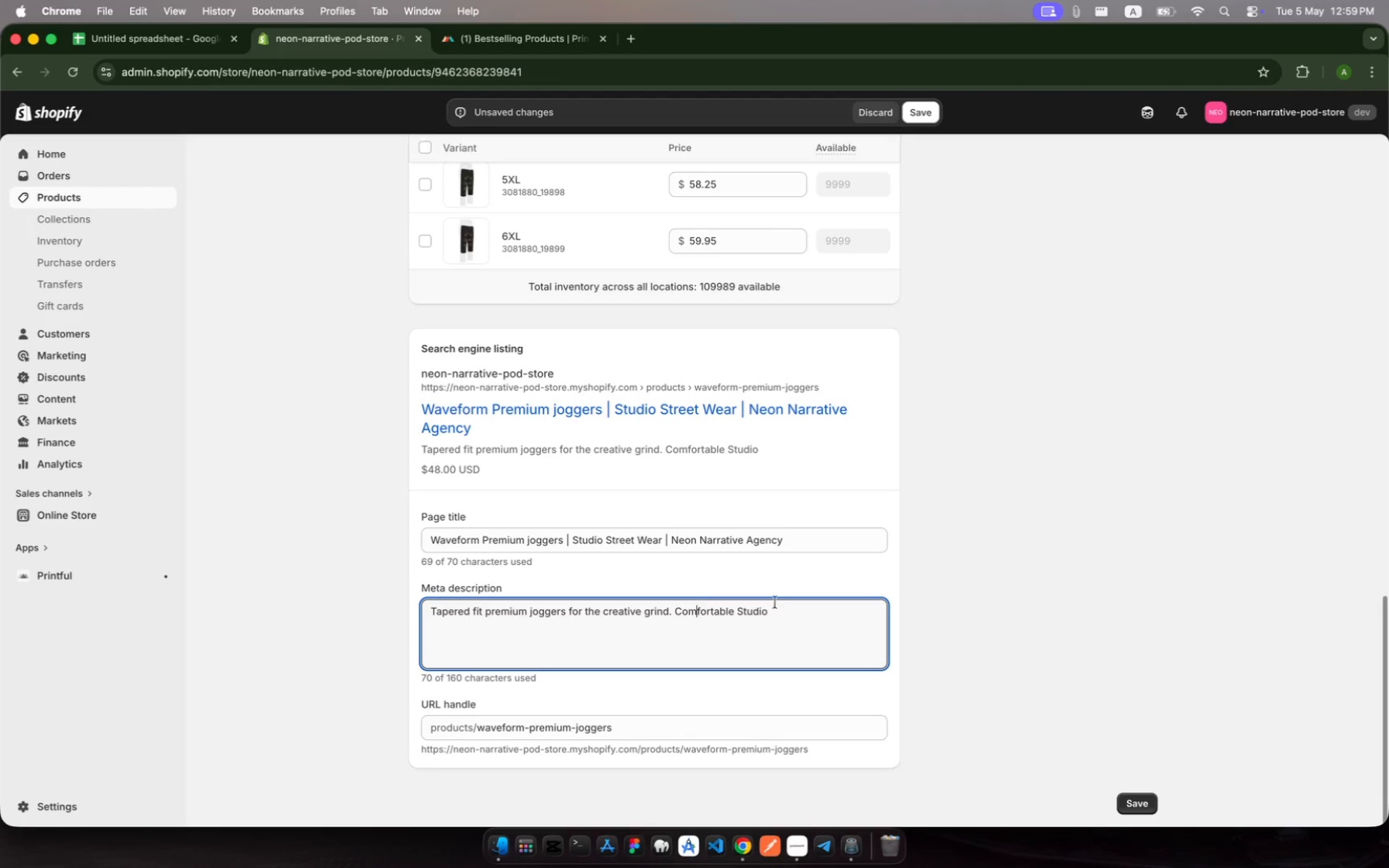 
left_click([777, 608])
 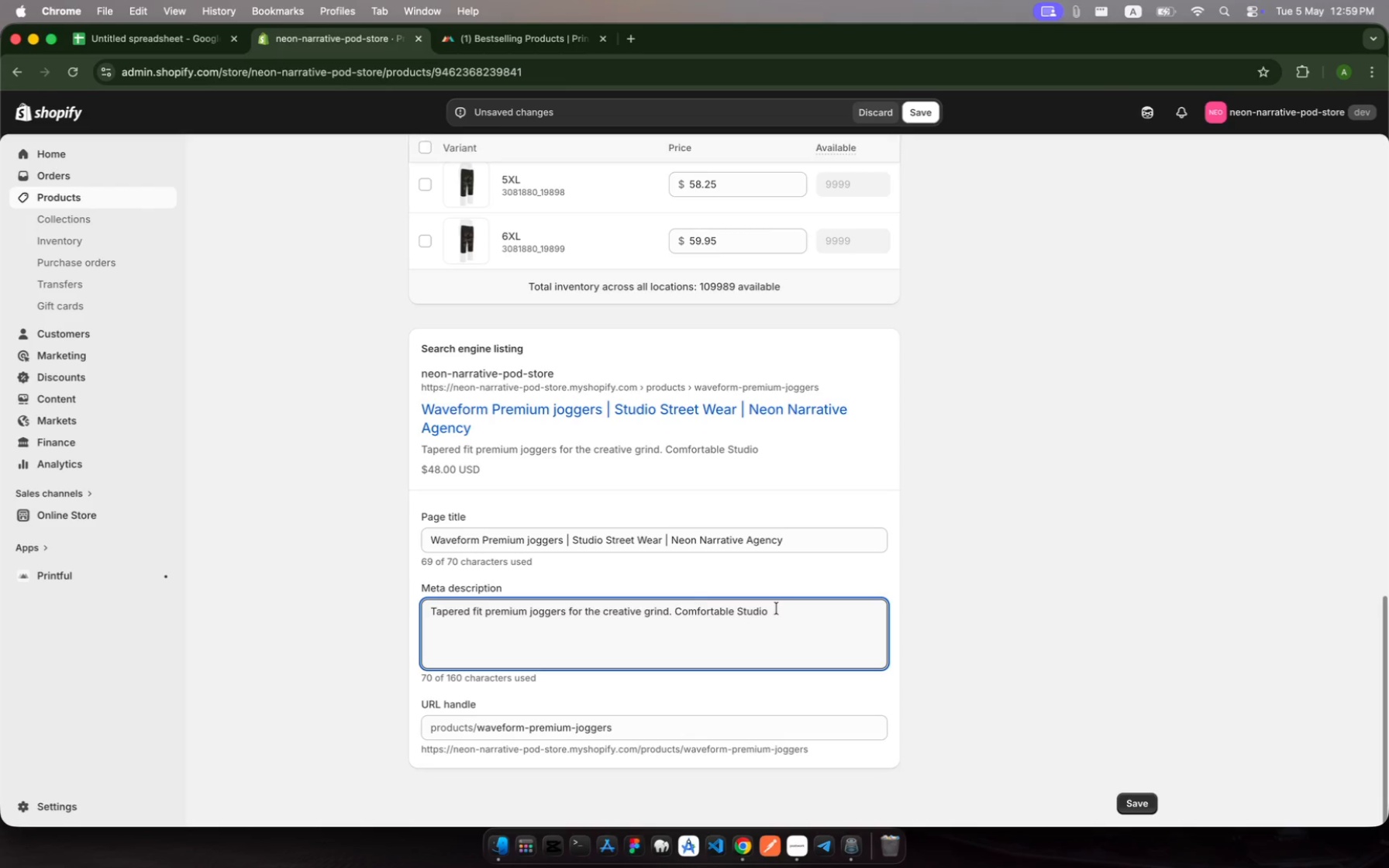 
type( ready )
key(Backspace)
key(Backspace)
key(Backspace)
key(Backspace)
key(Backspace)
key(Backspace)
key(Backspace)
key(Backspace)
type(o- )
key(Backspace)
type(ready )
 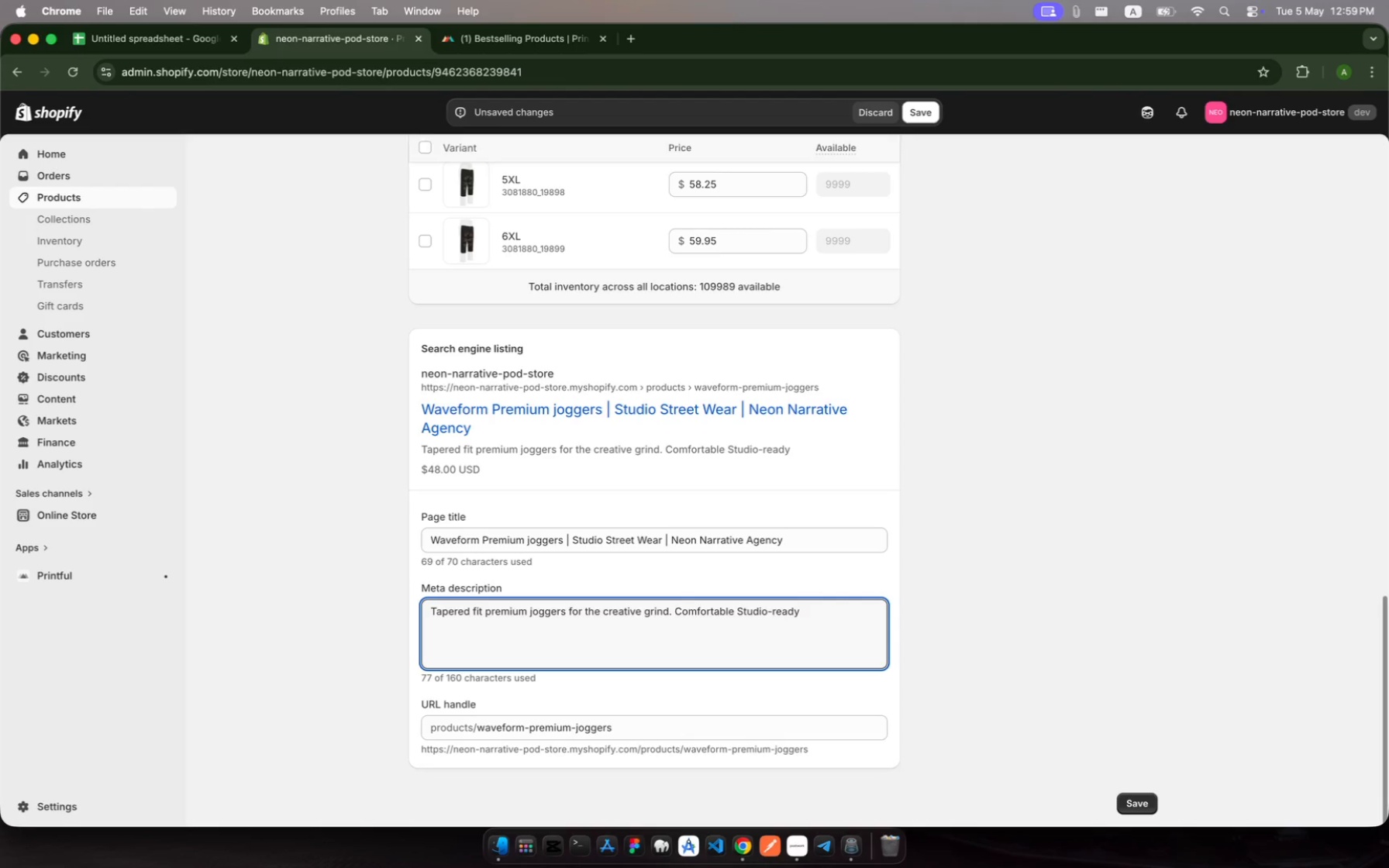 
wait(6.3)
 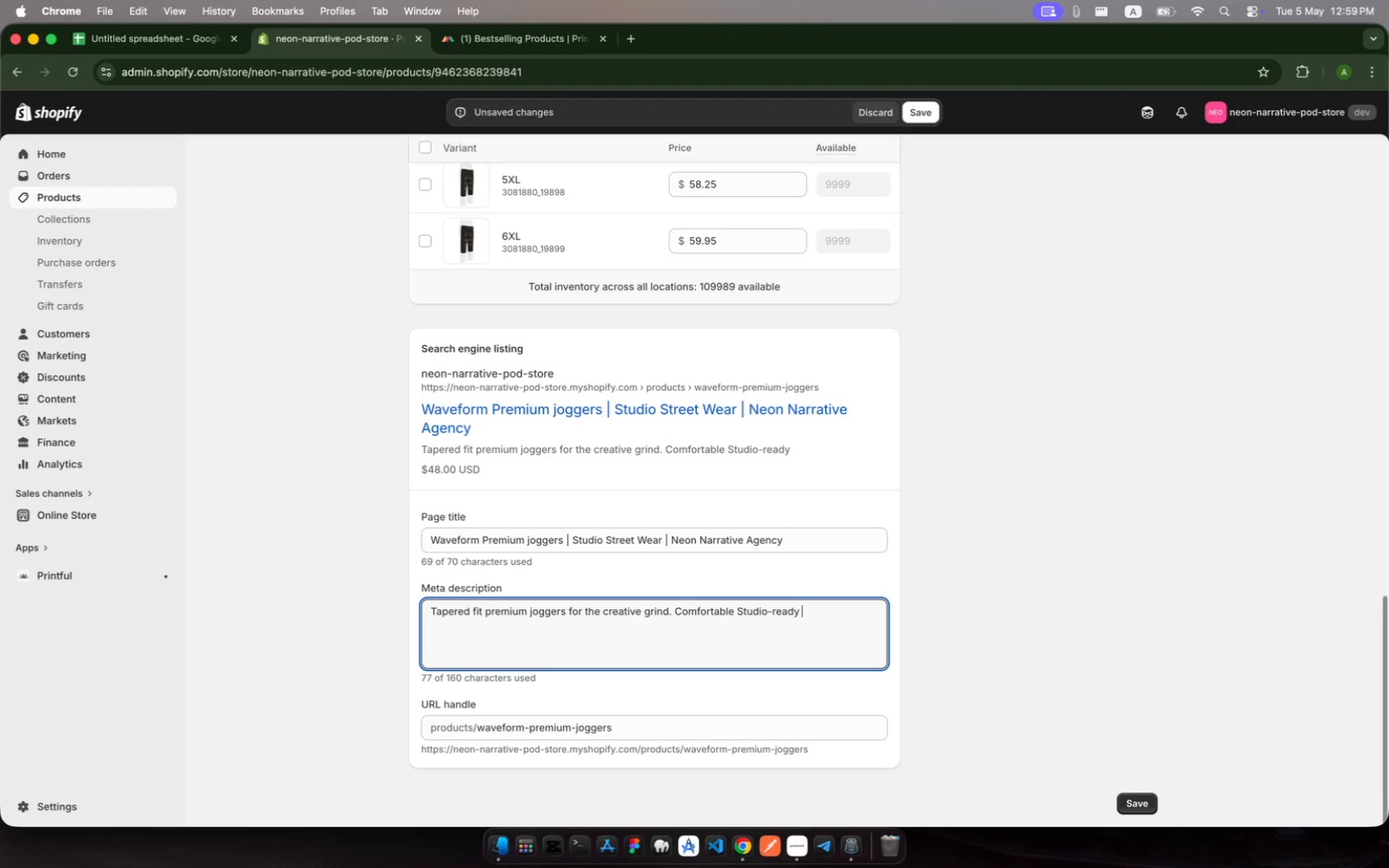 
type(stye fron)
key(Backspace)
type(m the neon narrative )
 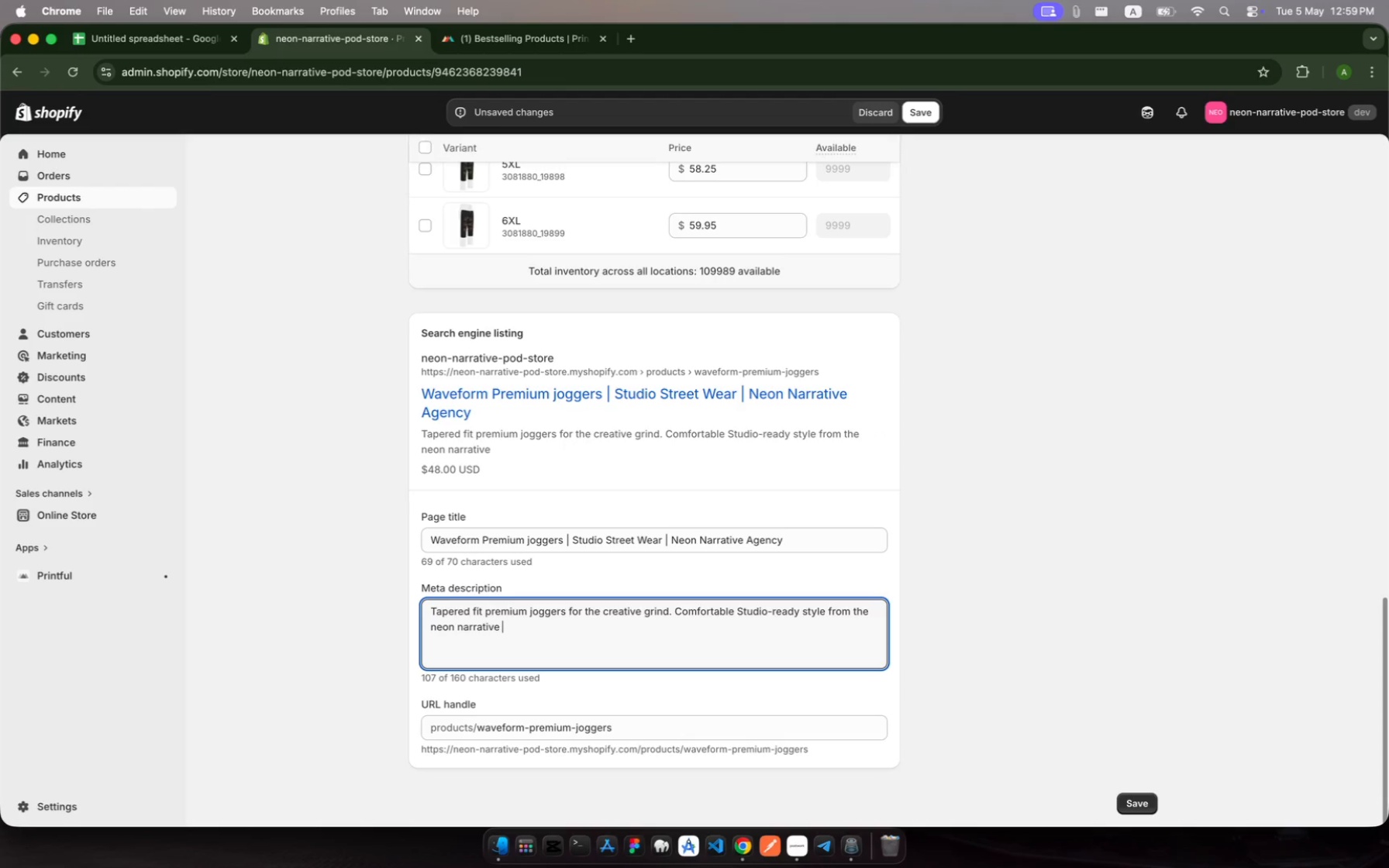 
hold_key(key=L, duration=0.34)
 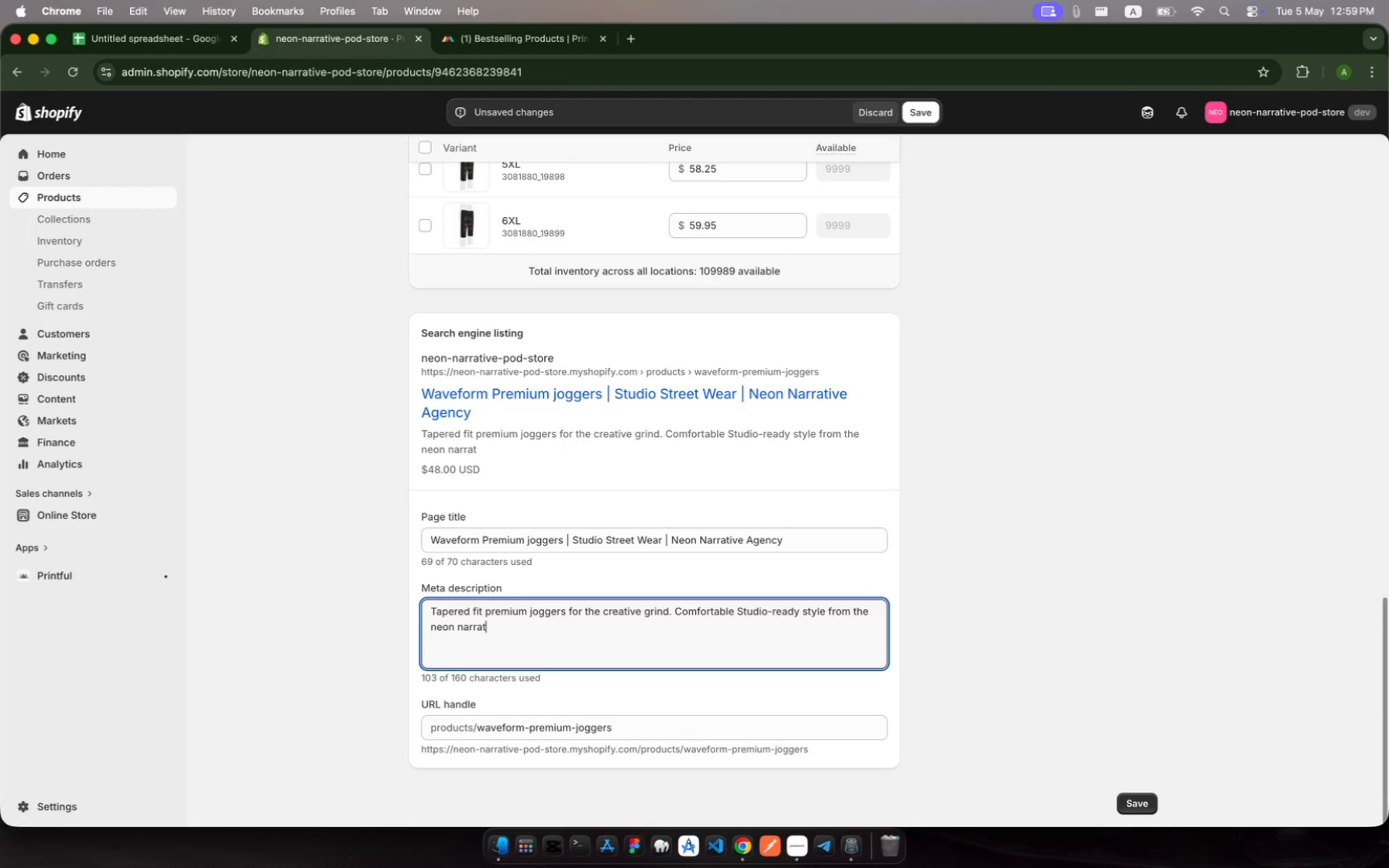 
type(collection.)
 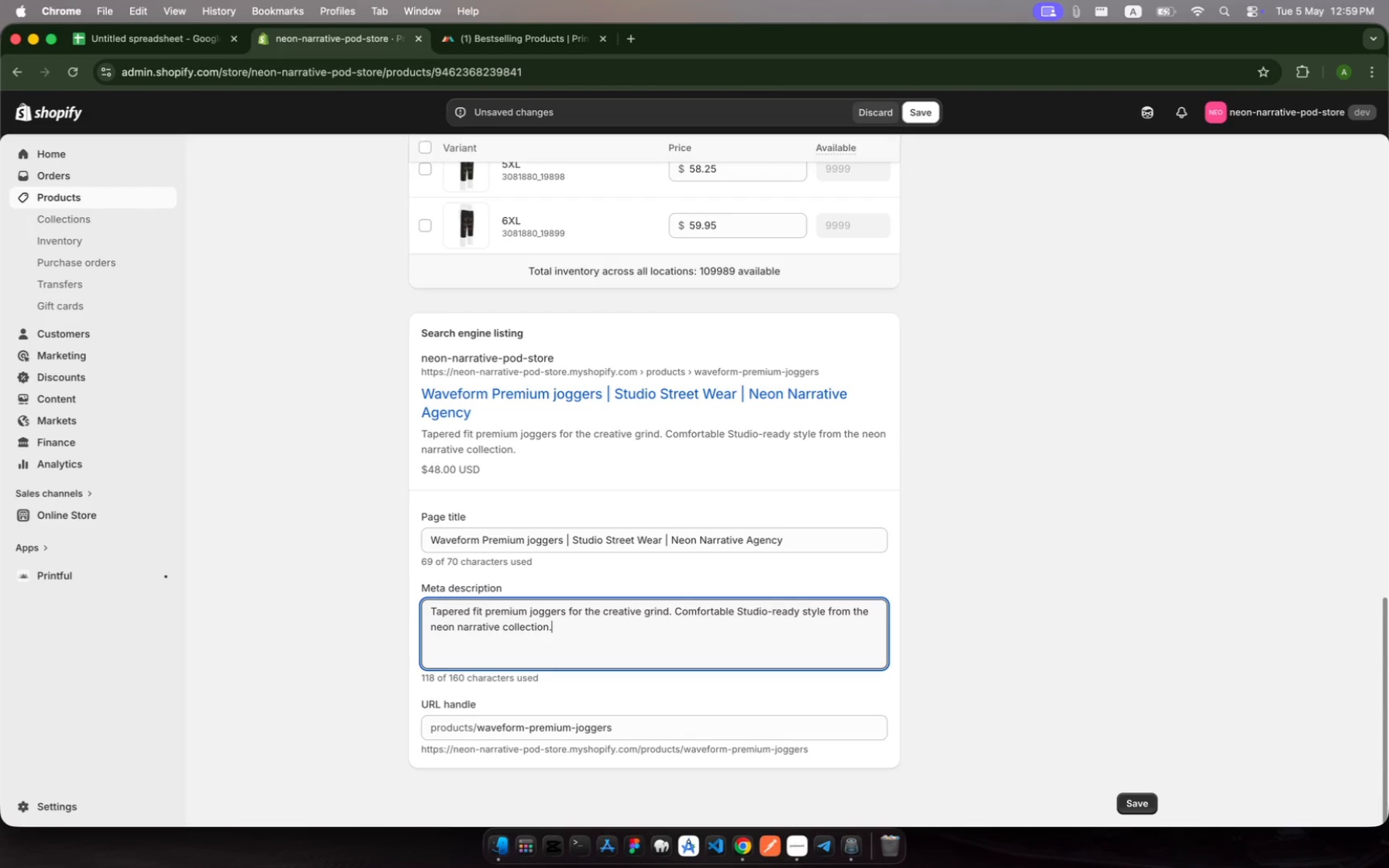 
scroll: coordinate [777, 608], scroll_direction: down, amount: 21.0
 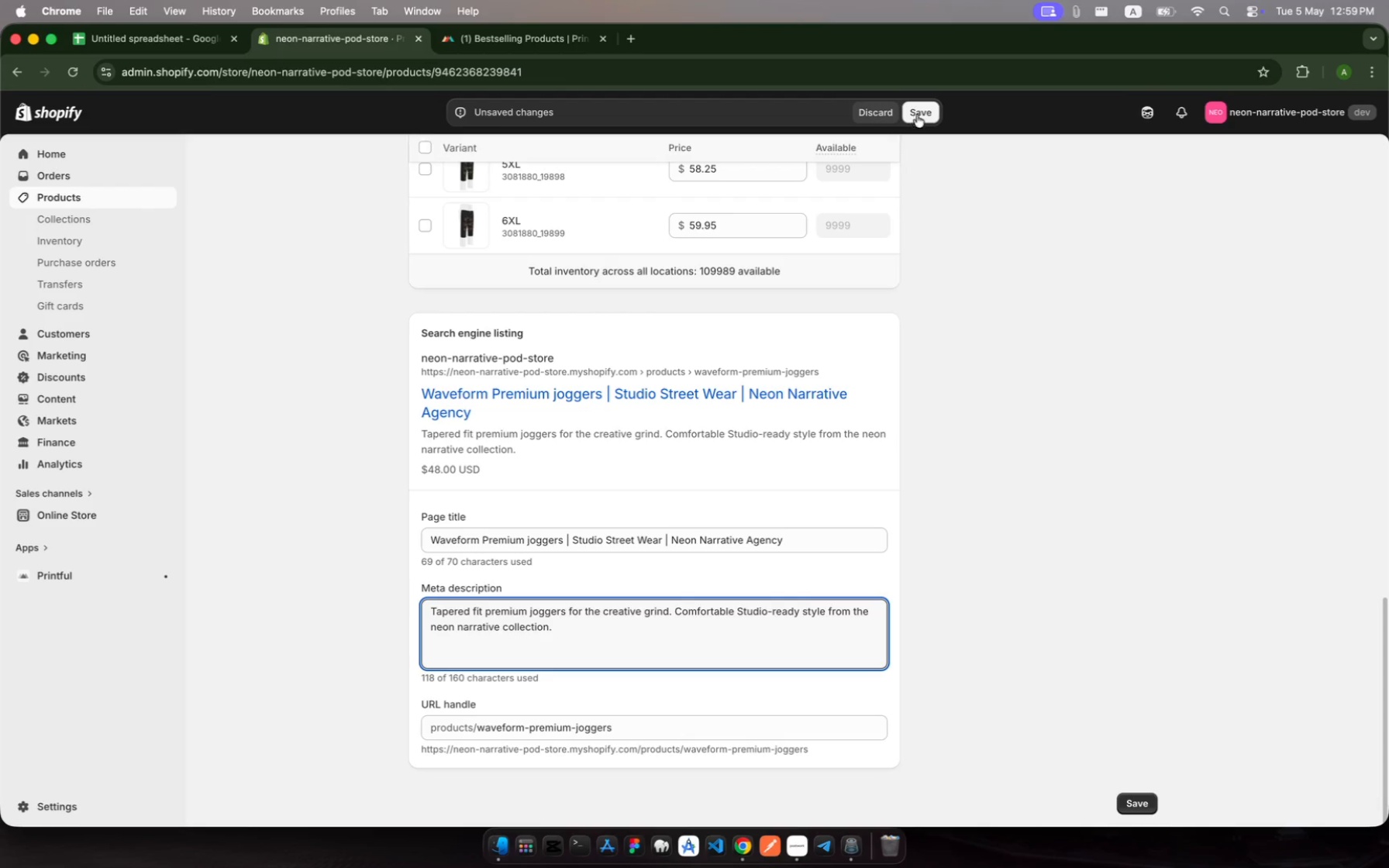 
left_click([921, 110])
 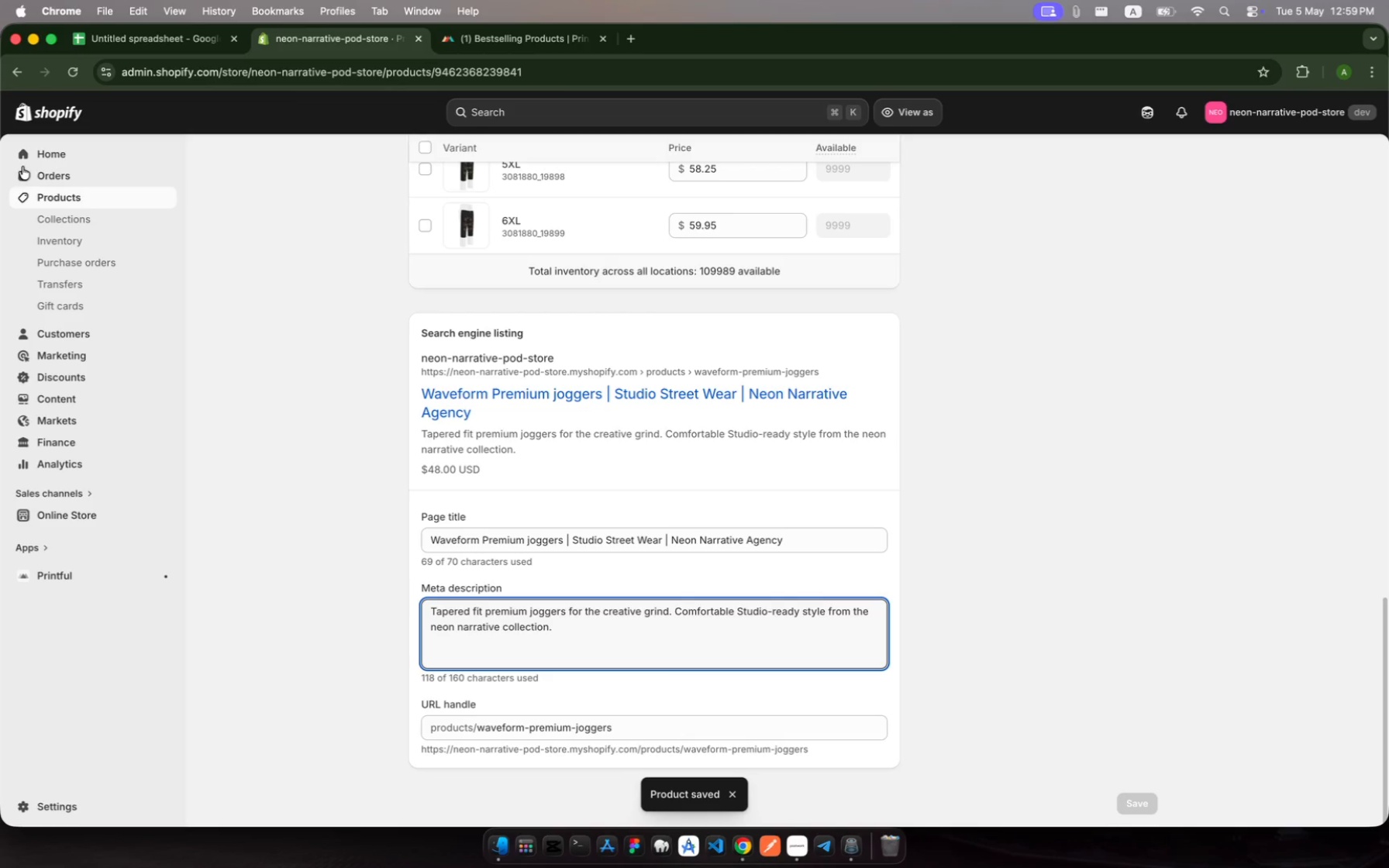 
wait(5.43)
 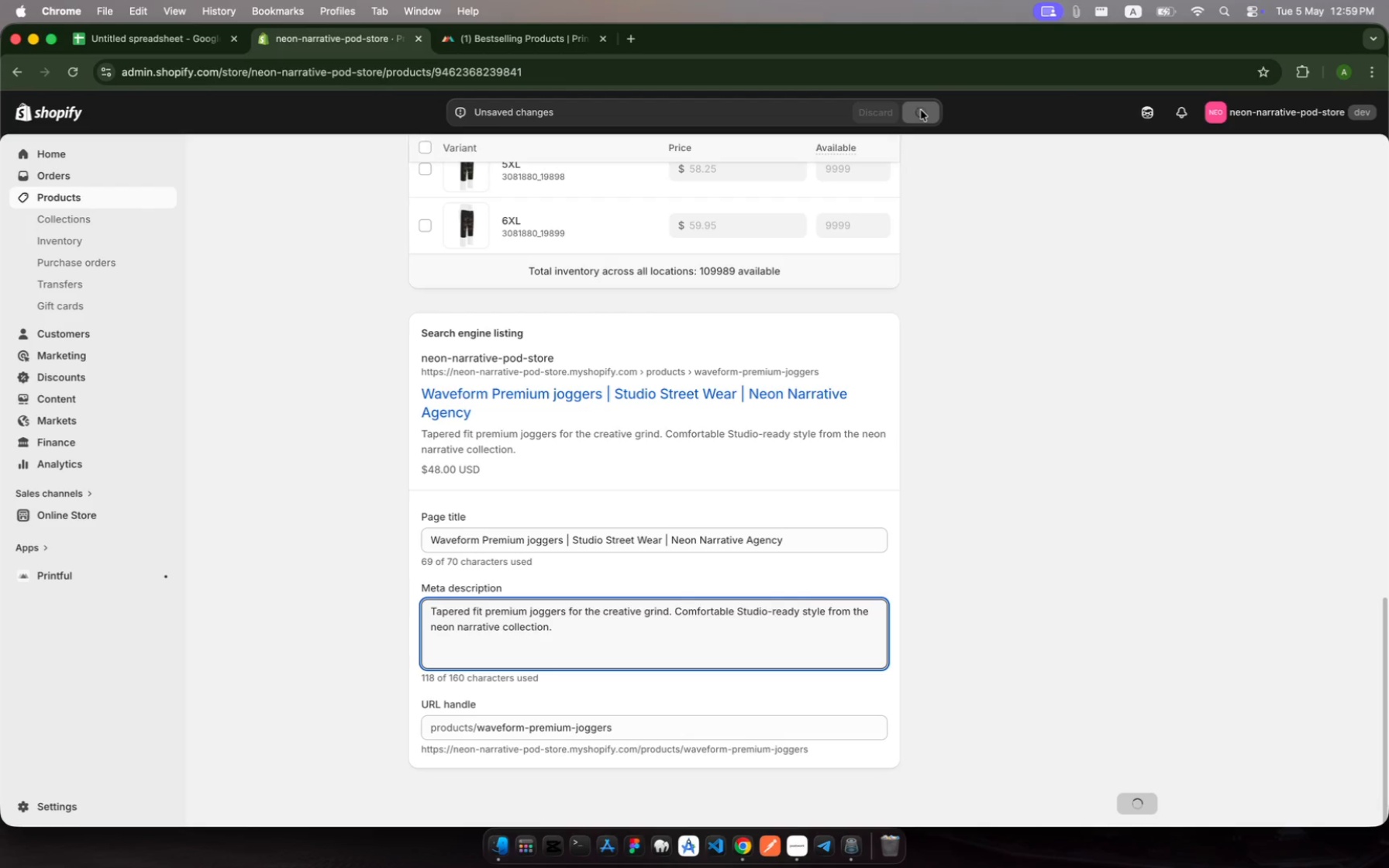 
left_click([124, 199])
 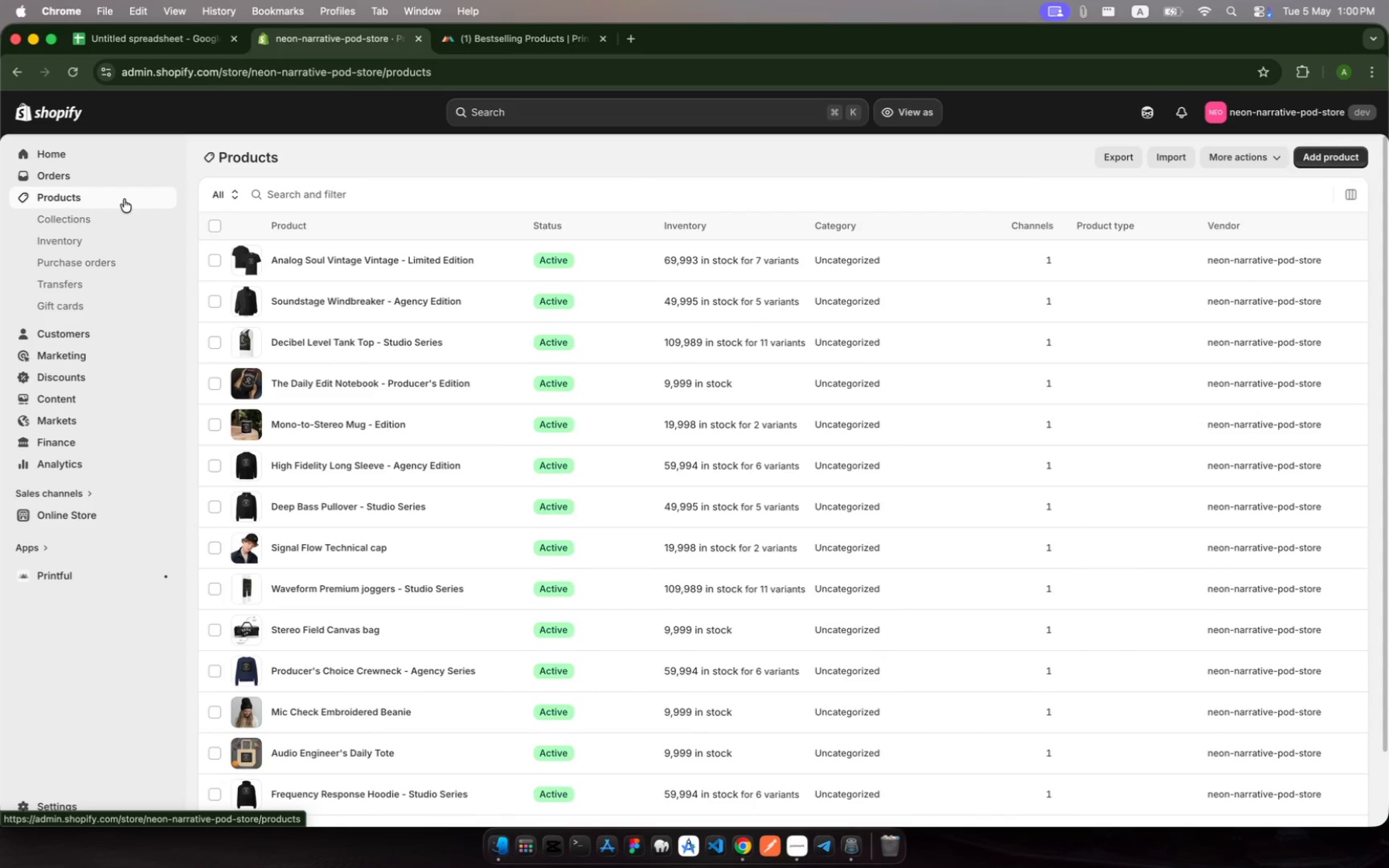 
wait(9.59)
 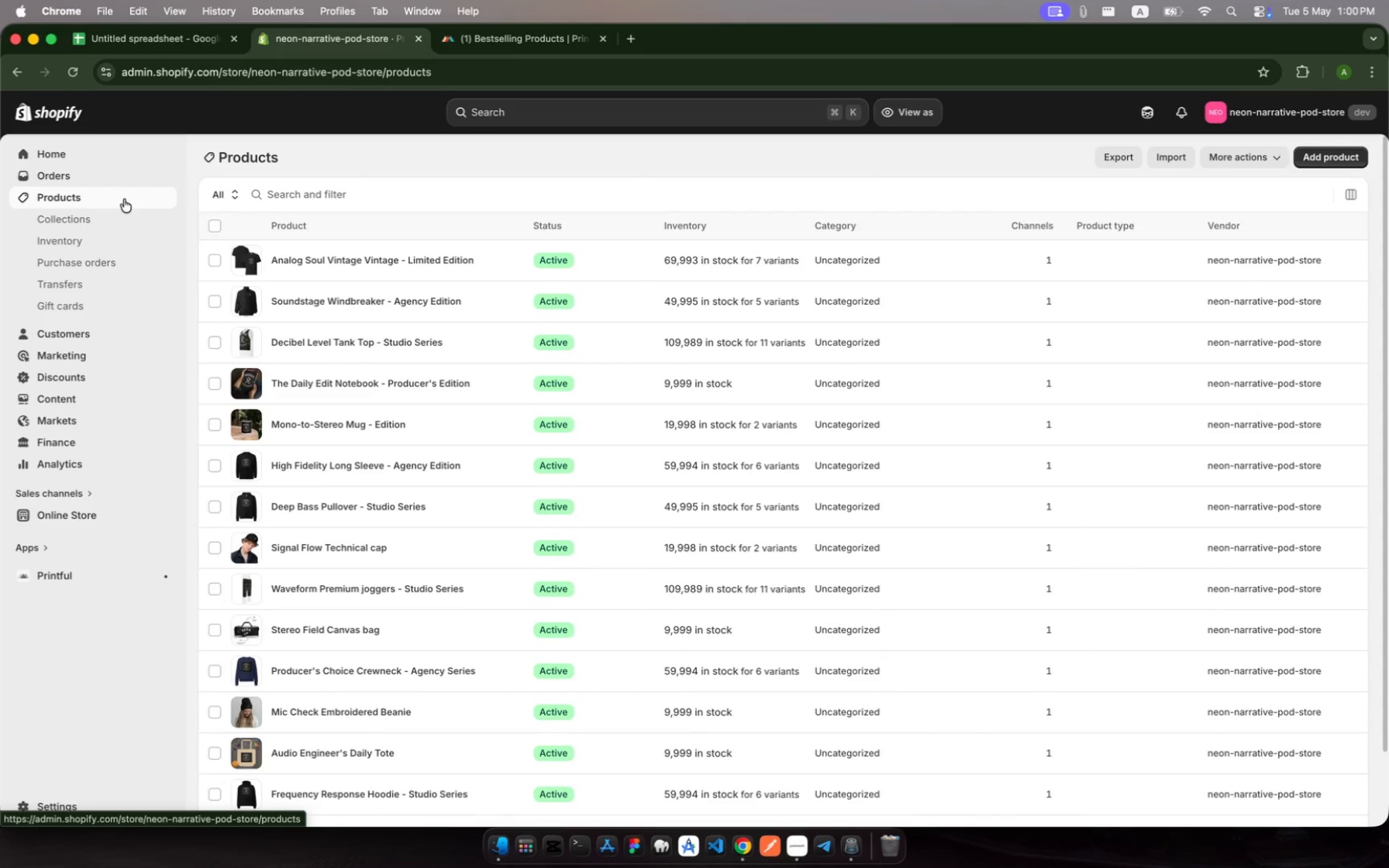 
left_click([421, 550])
 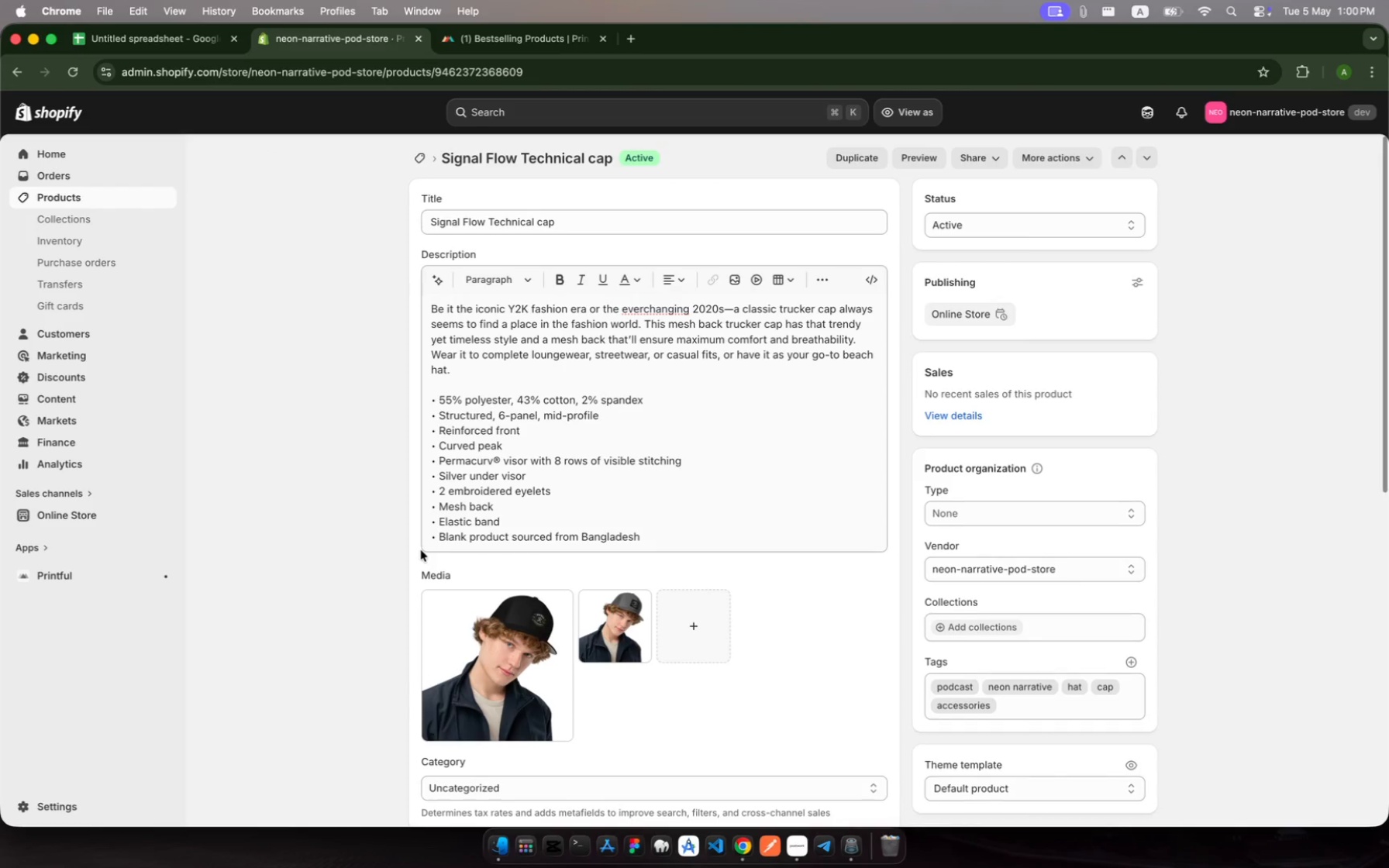 
scroll: coordinate [421, 550], scroll_direction: down, amount: 766.0
 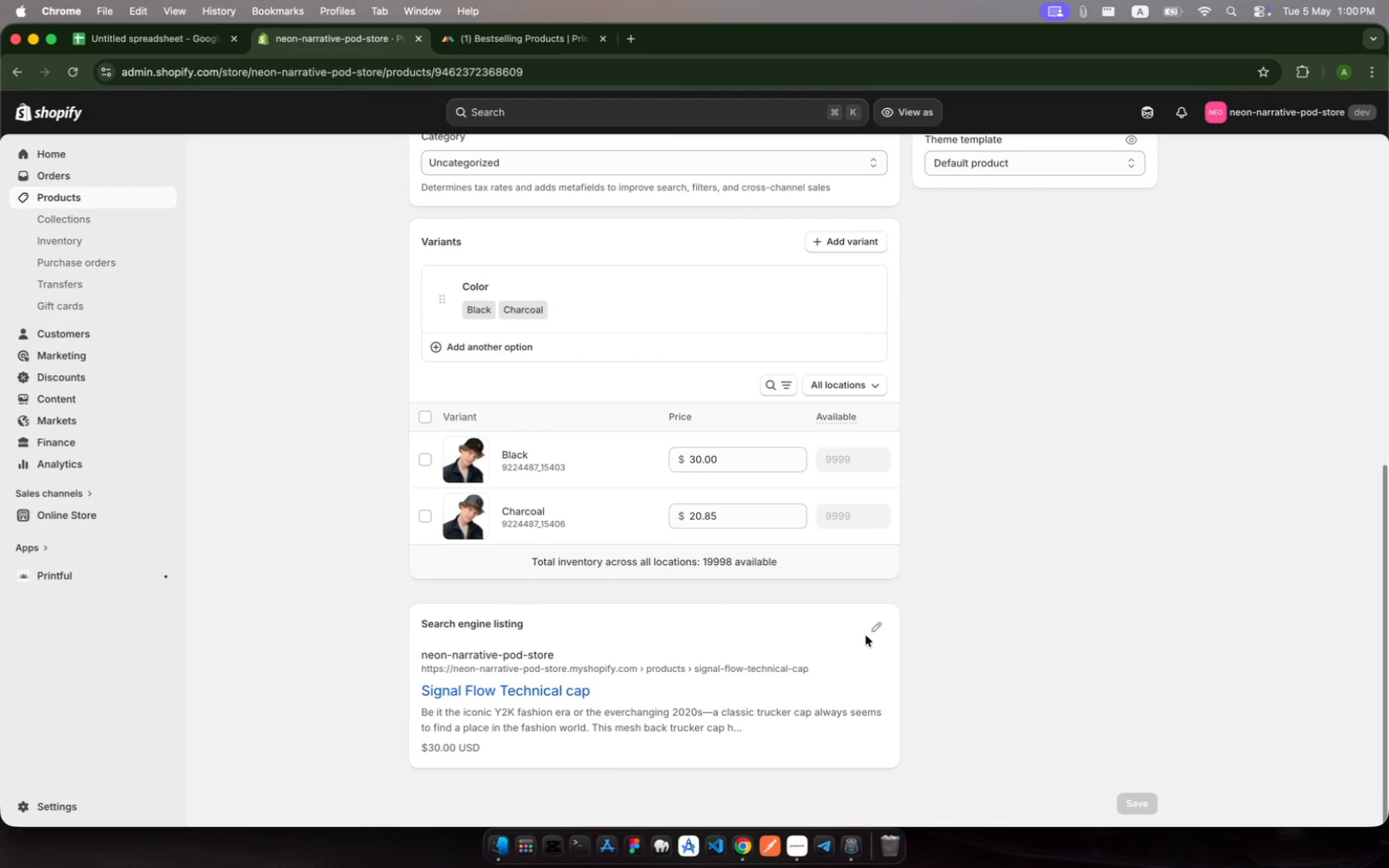 
left_click([879, 632])
 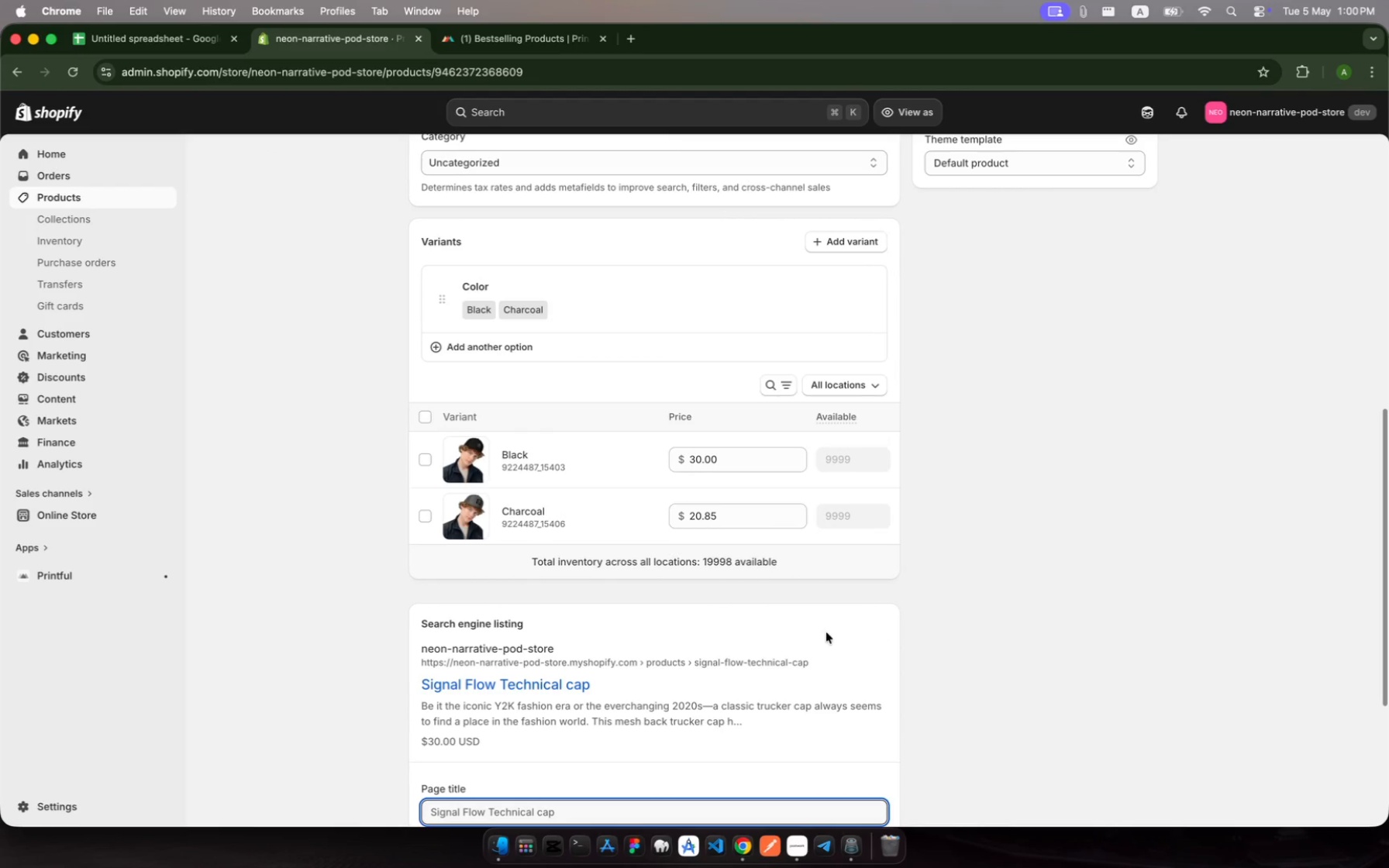 
scroll: coordinate [739, 658], scroll_direction: down, amount: 57.0
 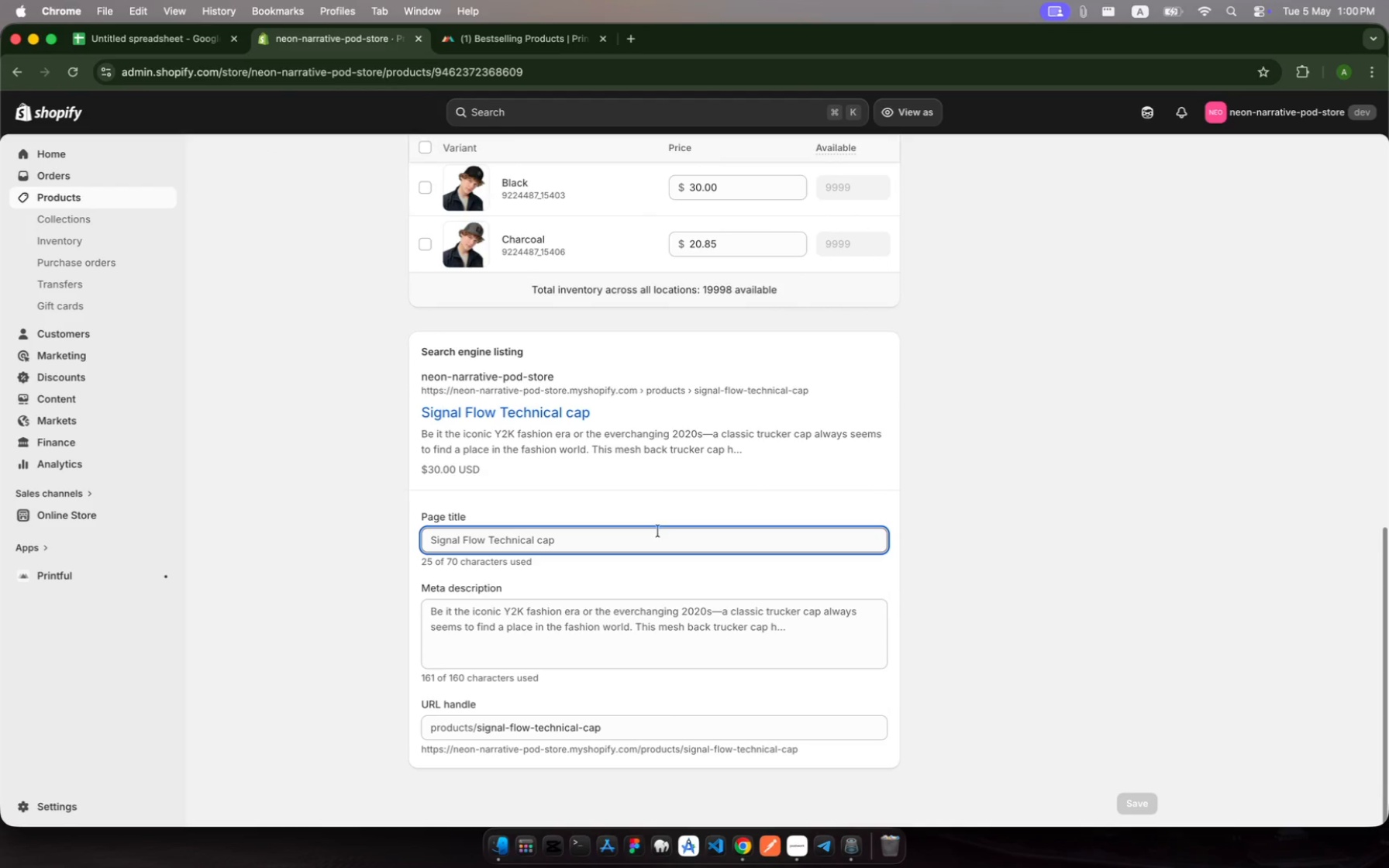 
left_click([653, 536])
 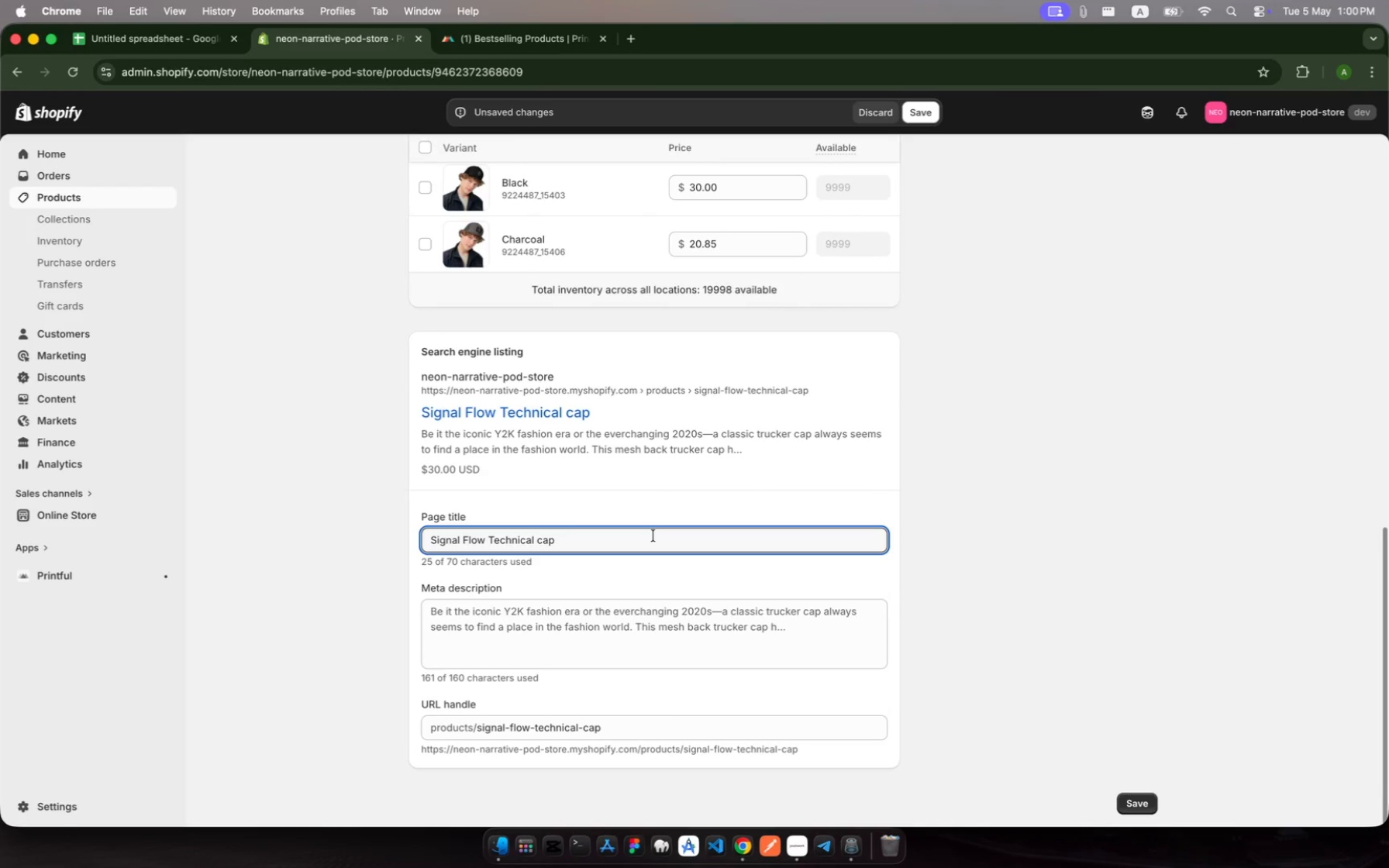 
key(Space)
 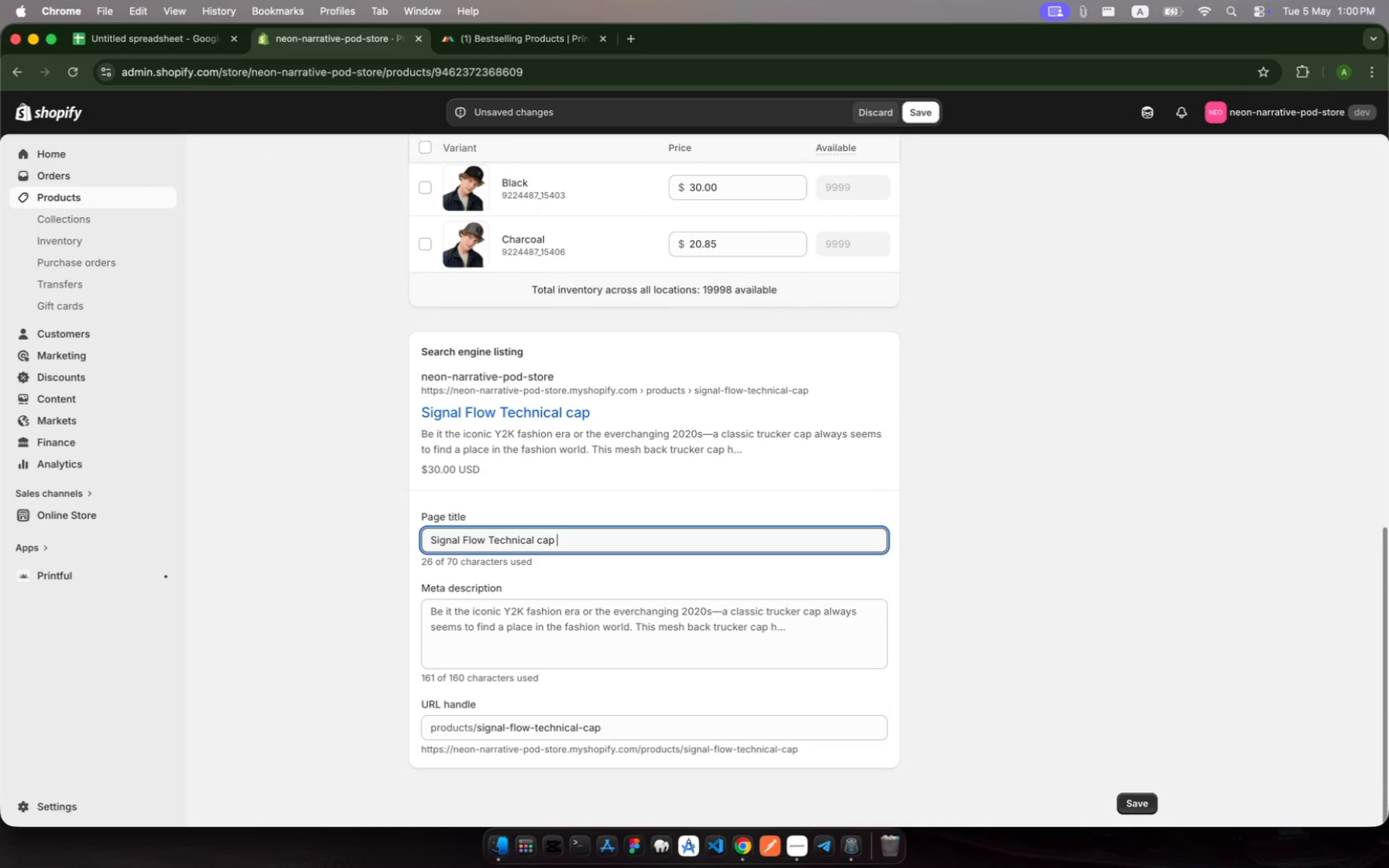 
key(Shift+Backslash)
 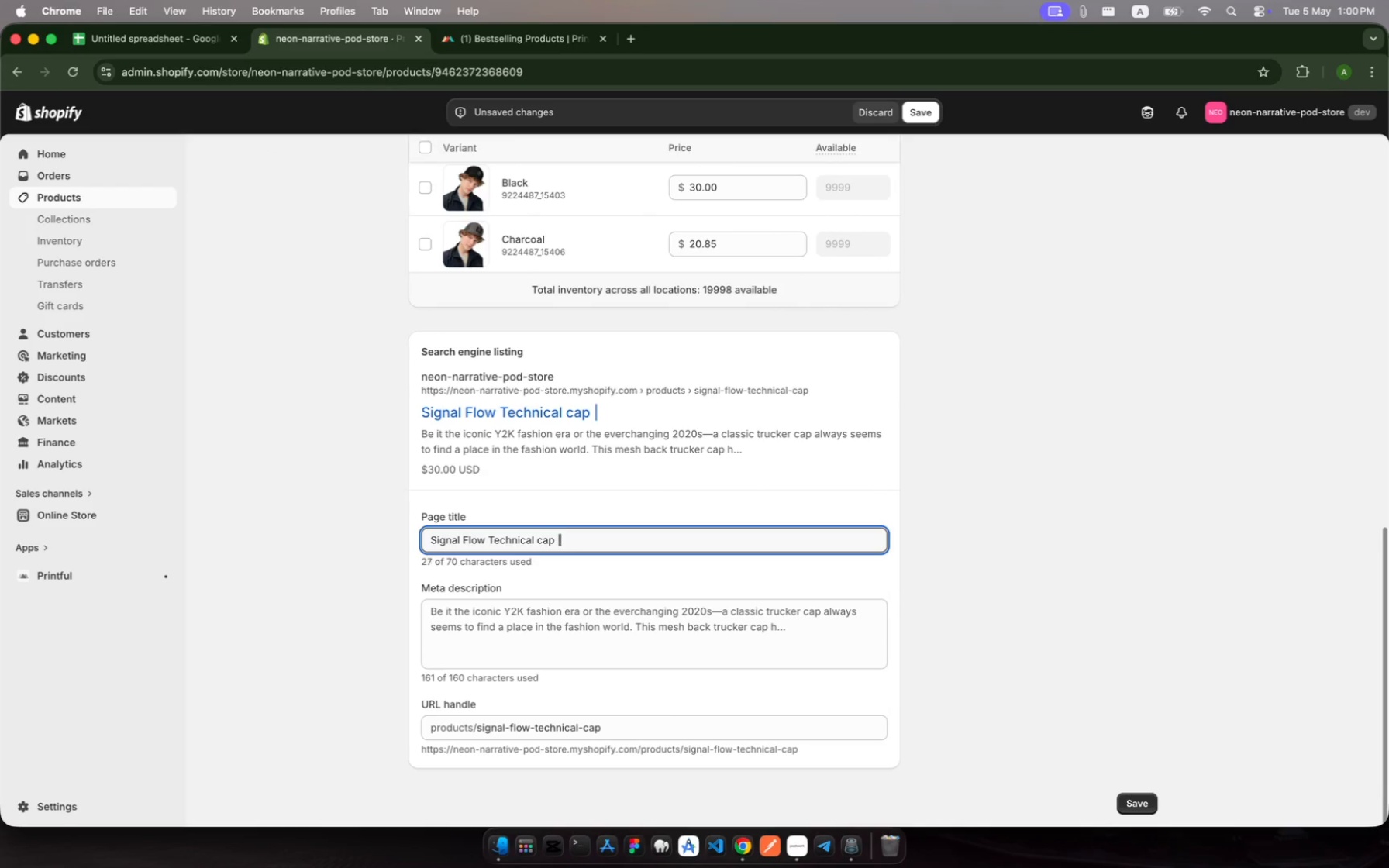 
key(Shift+Space)
 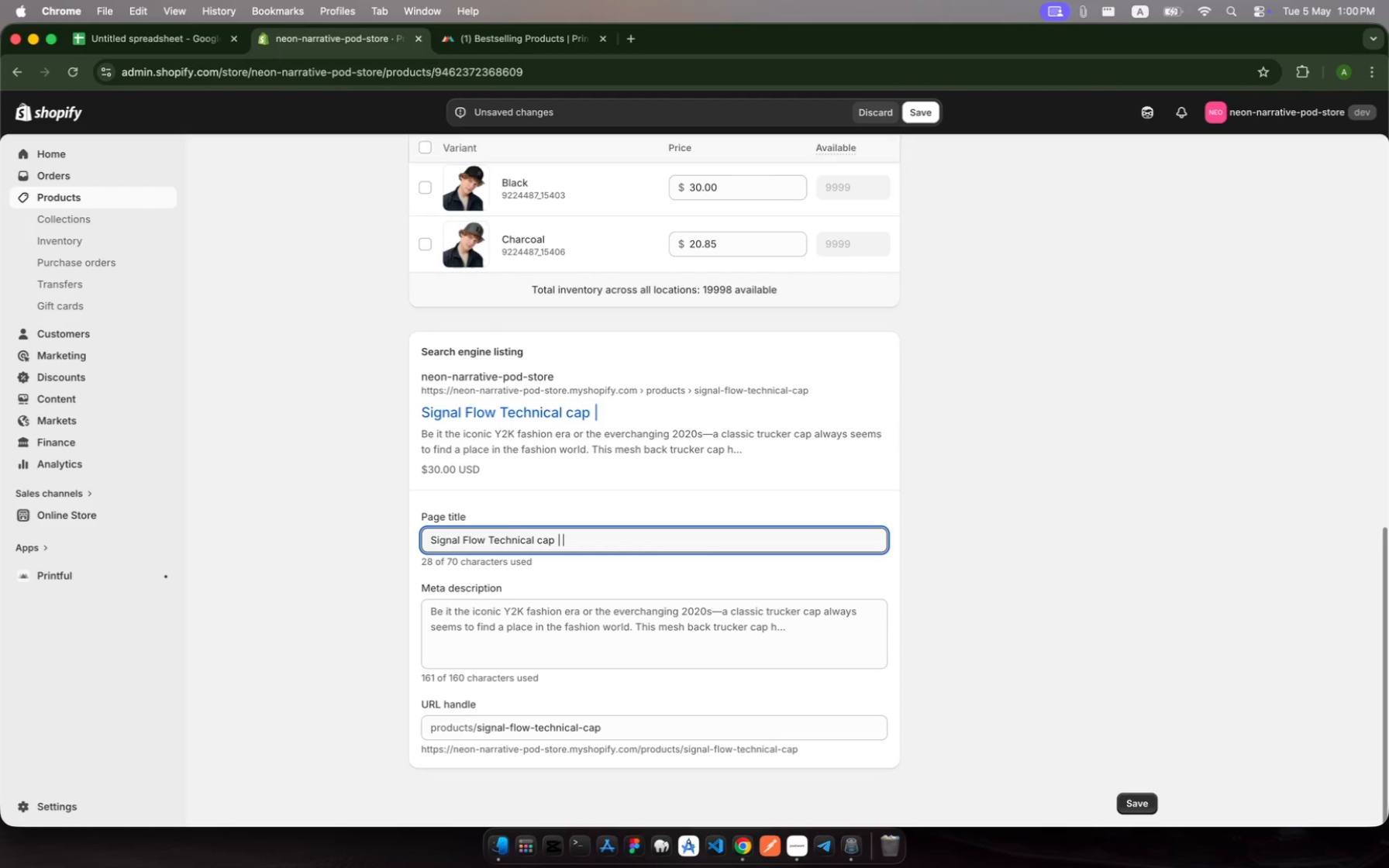 
wait(10.05)
 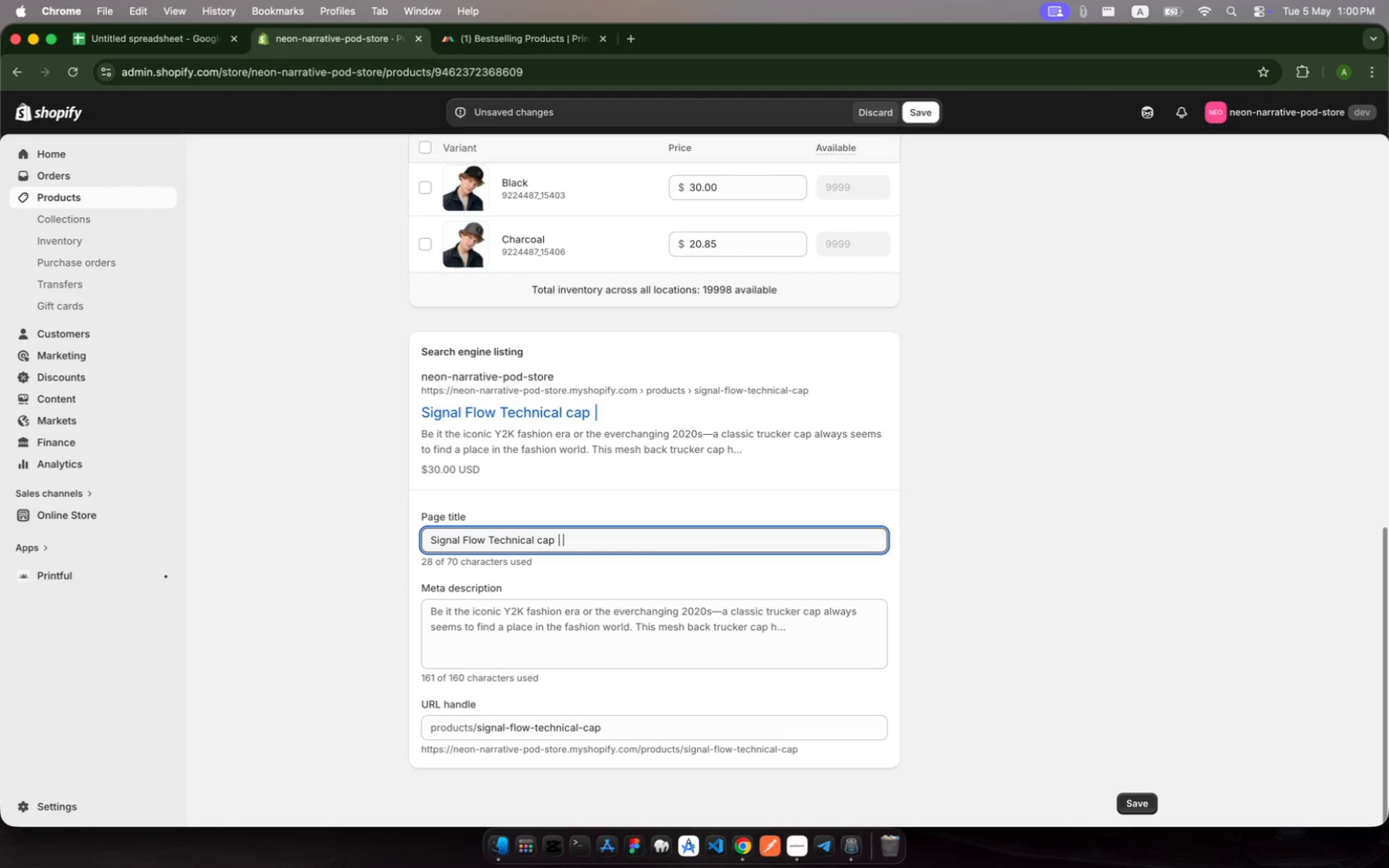 
type(Poscasr)
key(Backspace)
type(t Merch | Neon narrative Agency.)
 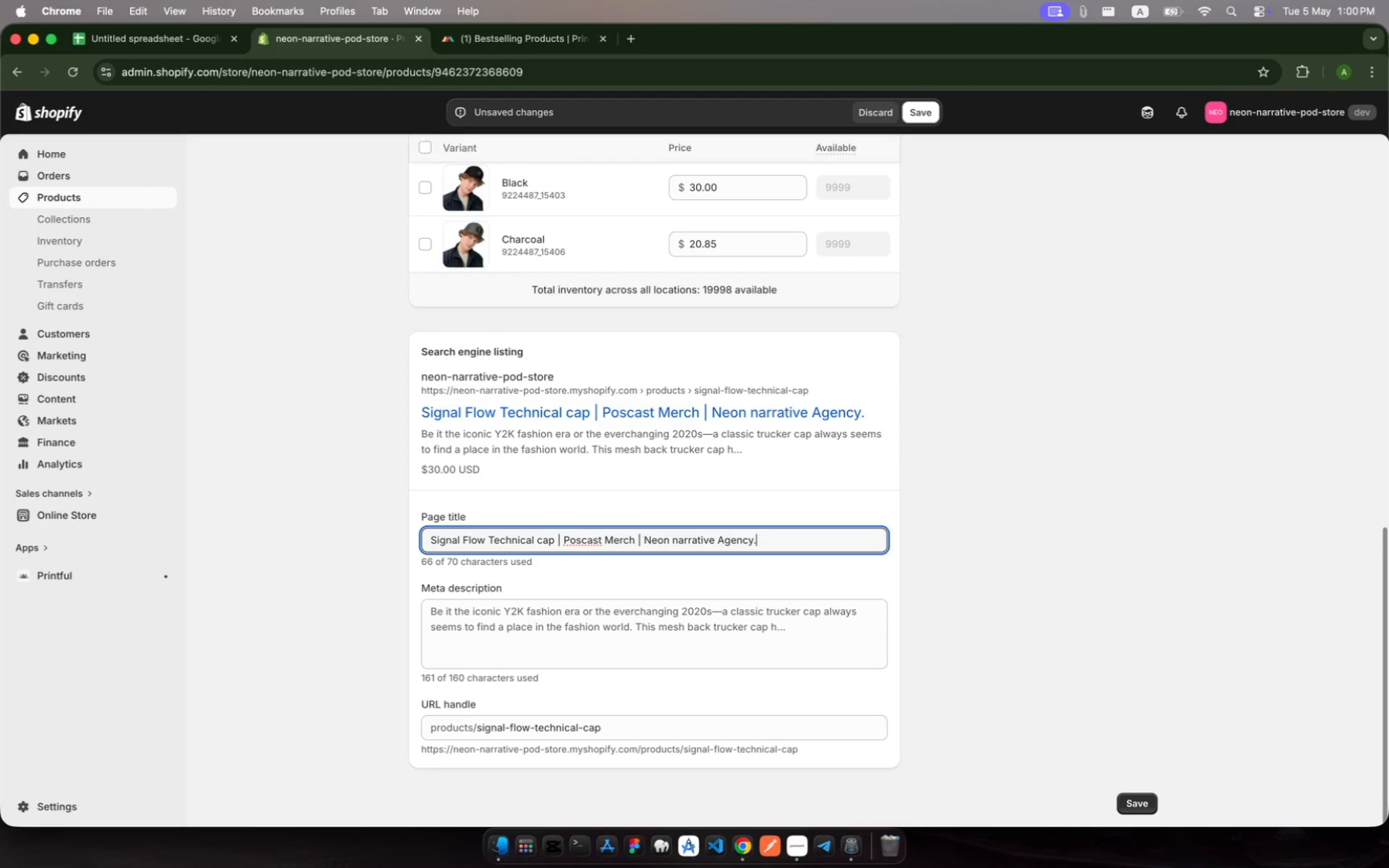 
left_click([581, 542])
 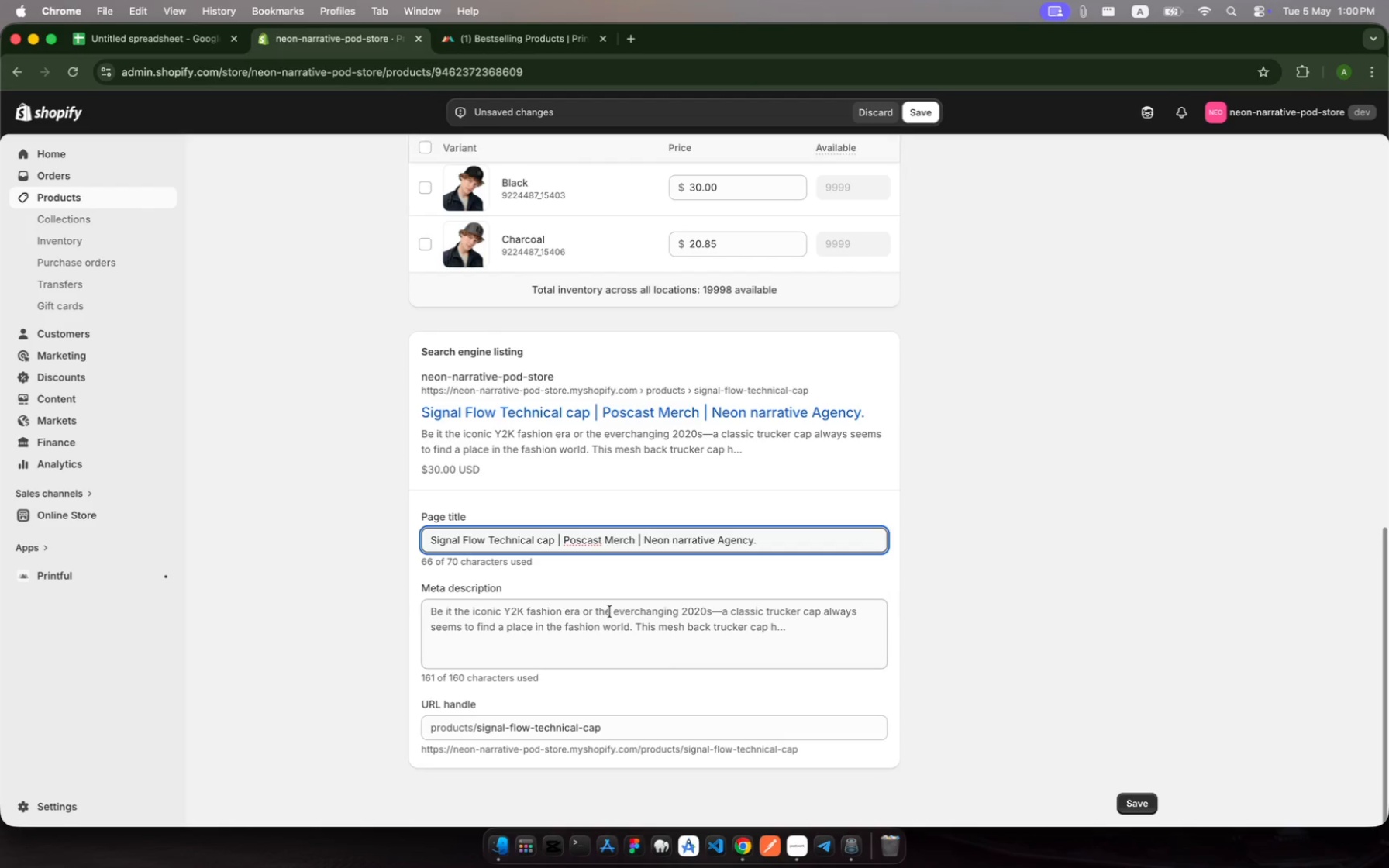 
key(Backspace)
 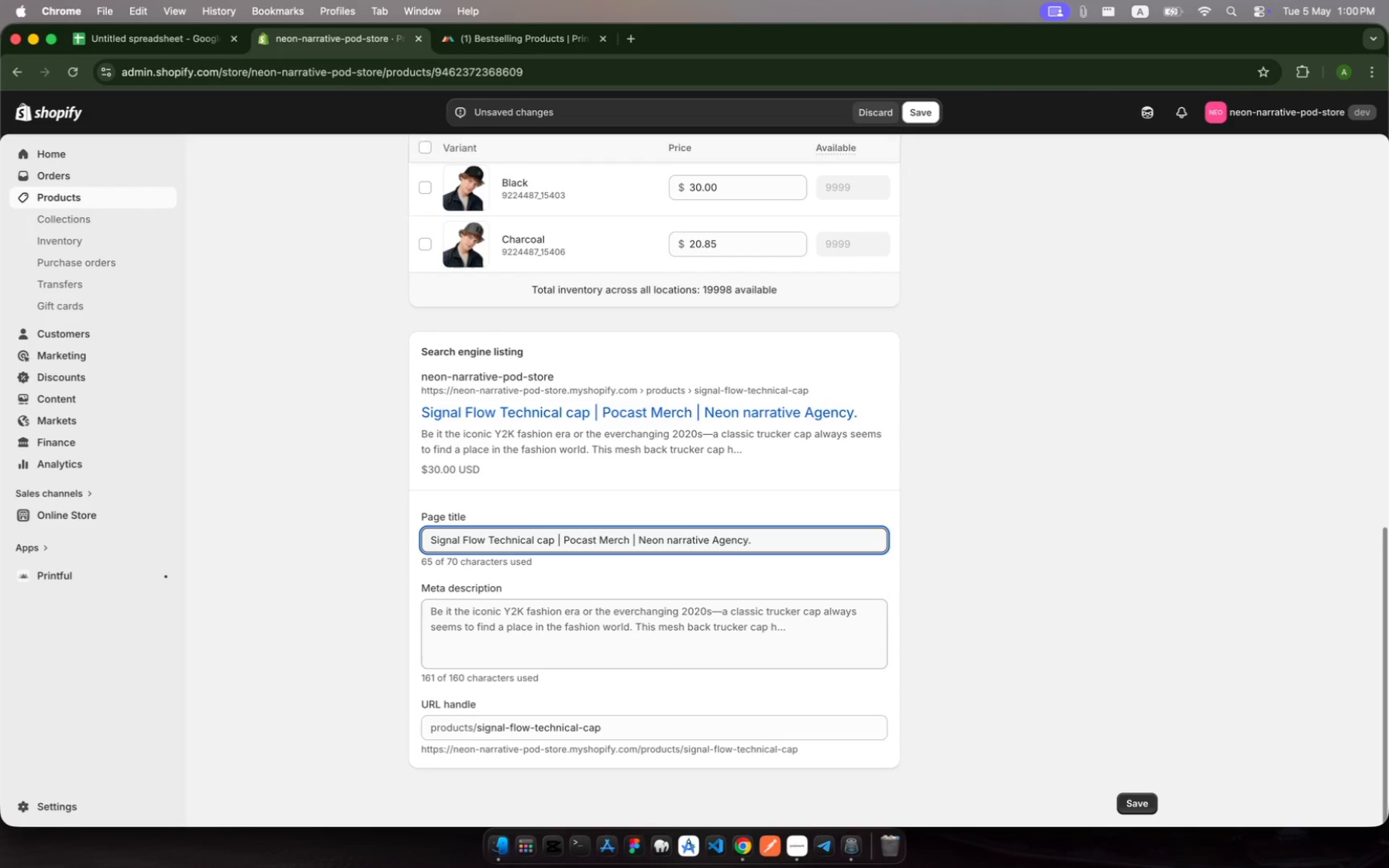 
key(D)
 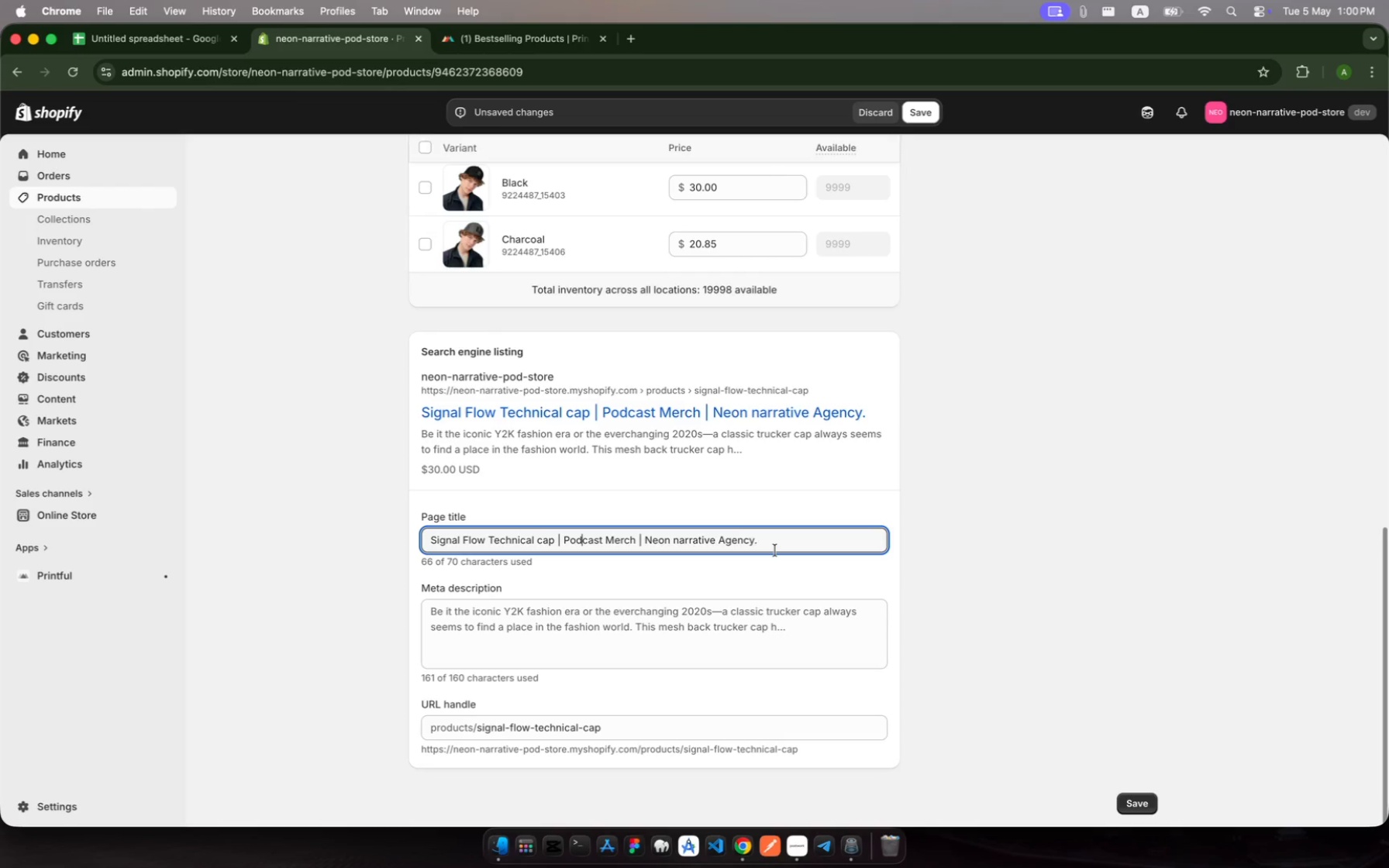 
left_click([774, 551])
 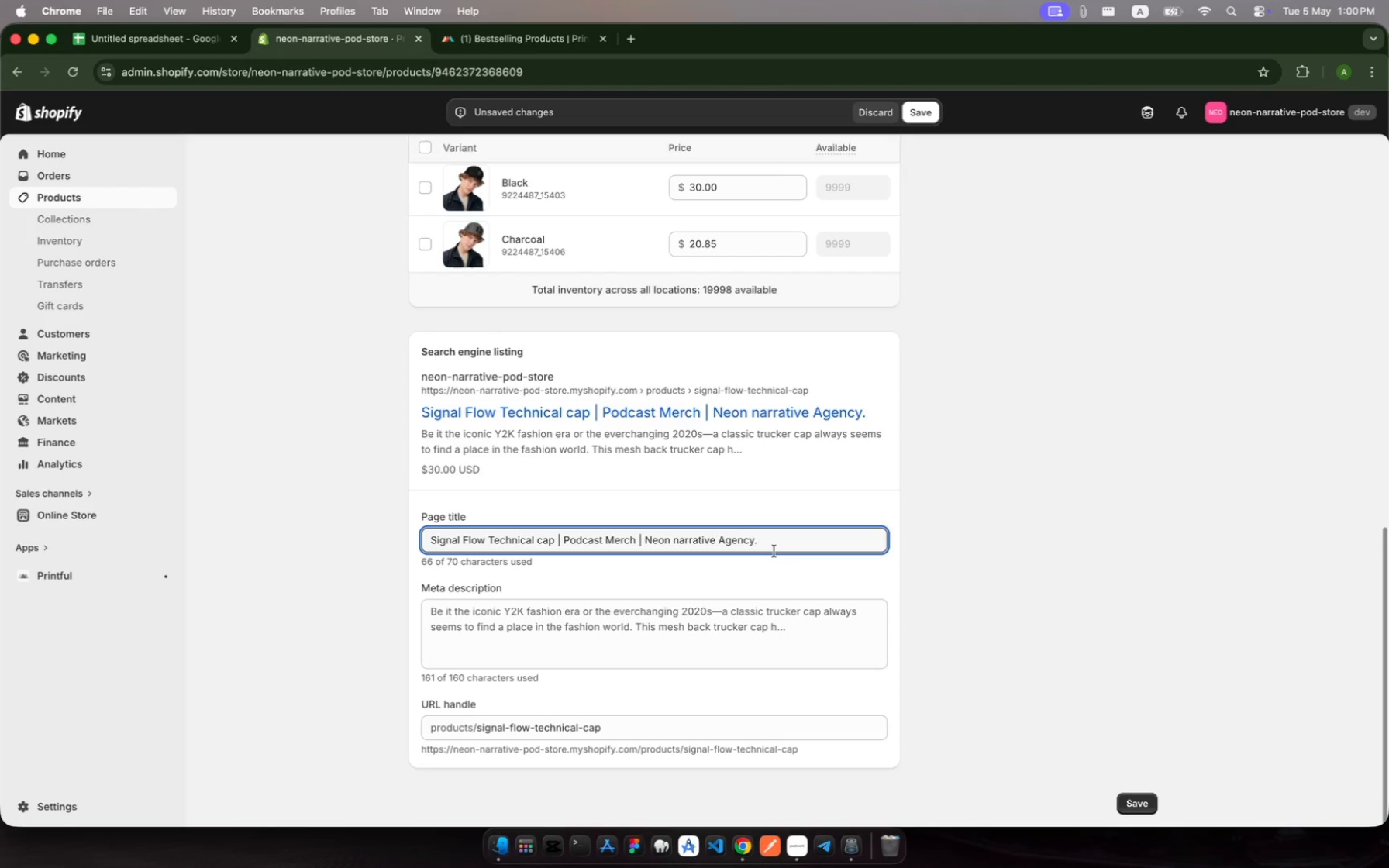 
key(Backspace)
 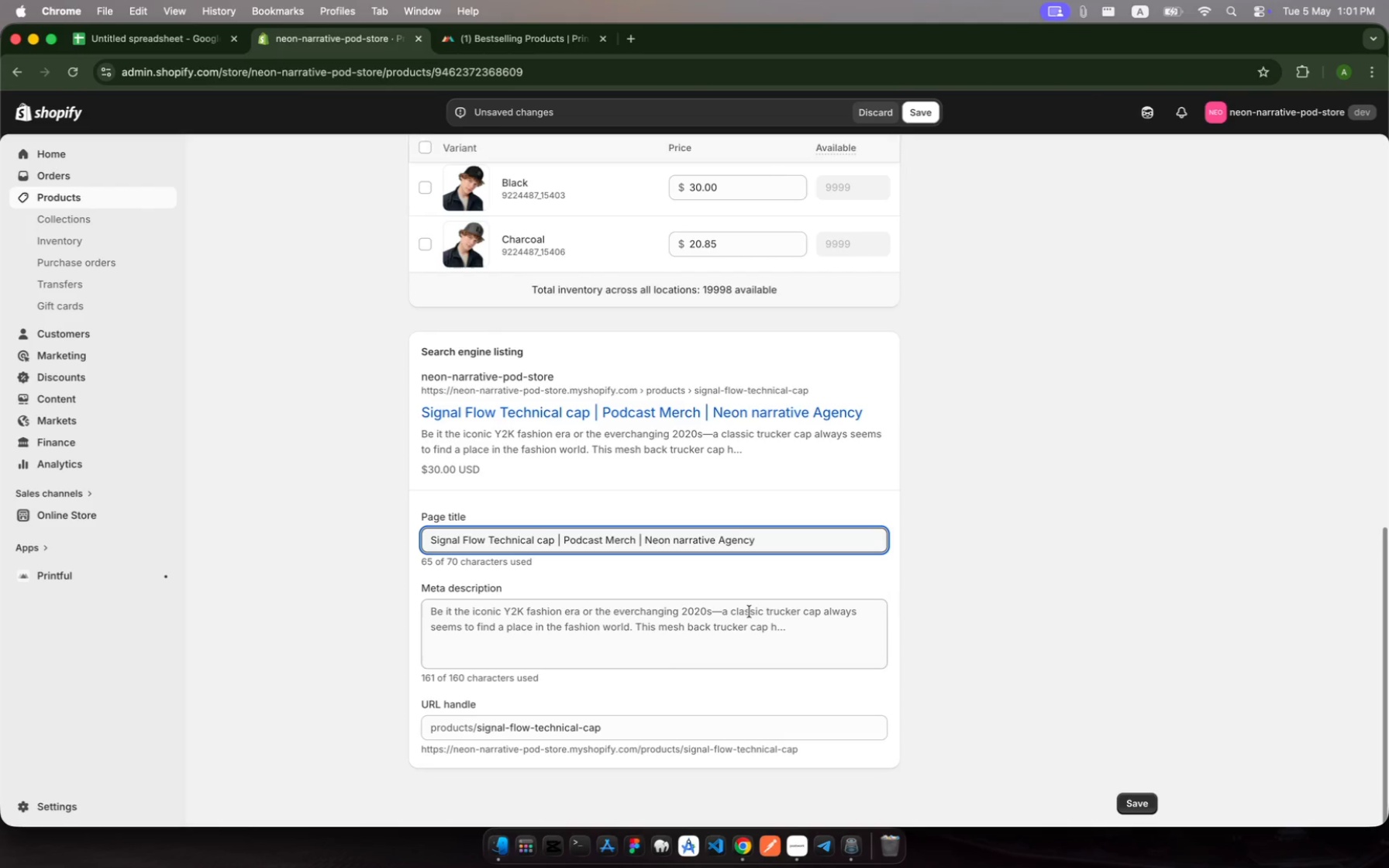 
left_click([757, 630])
 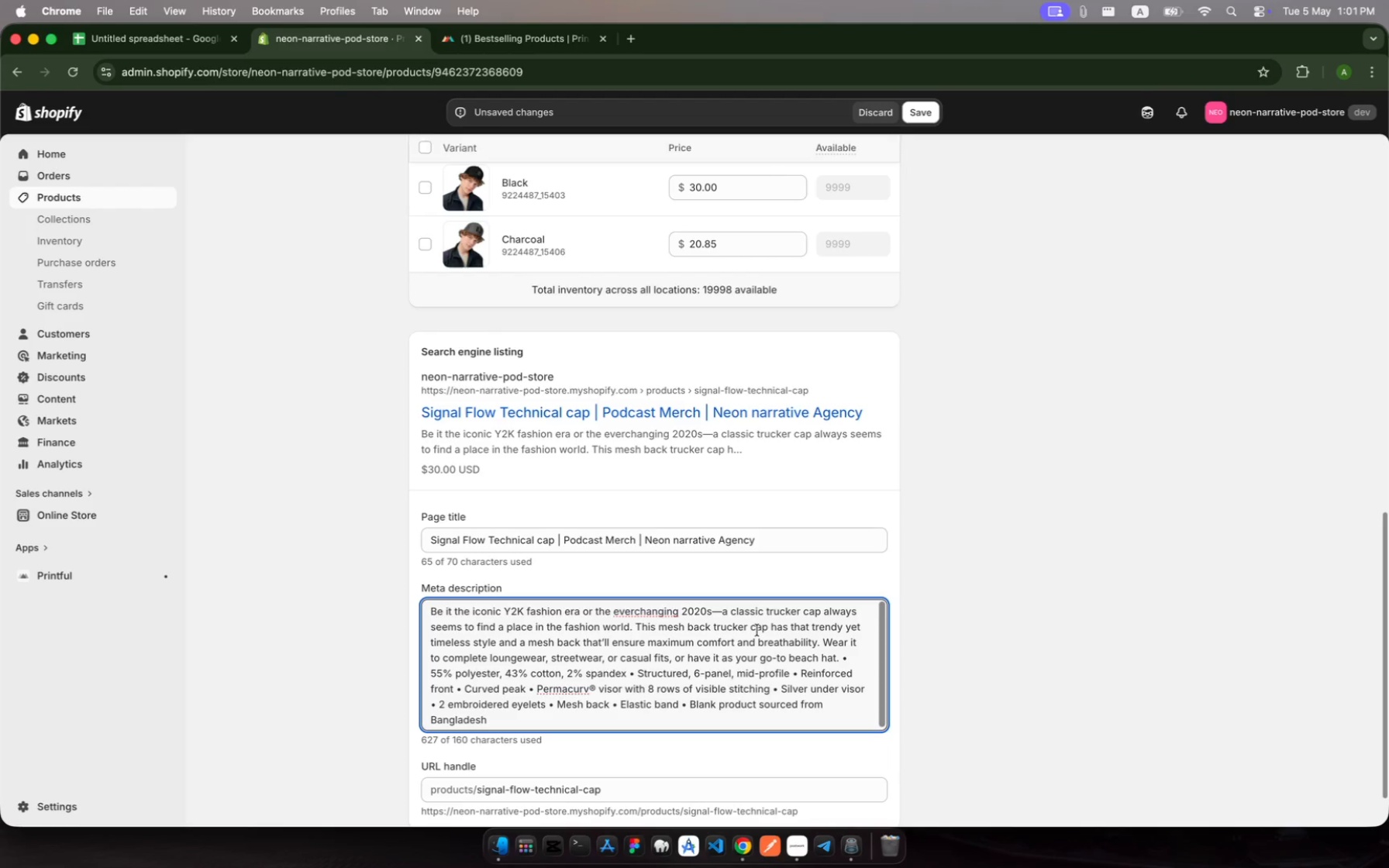 
wait(5.33)
 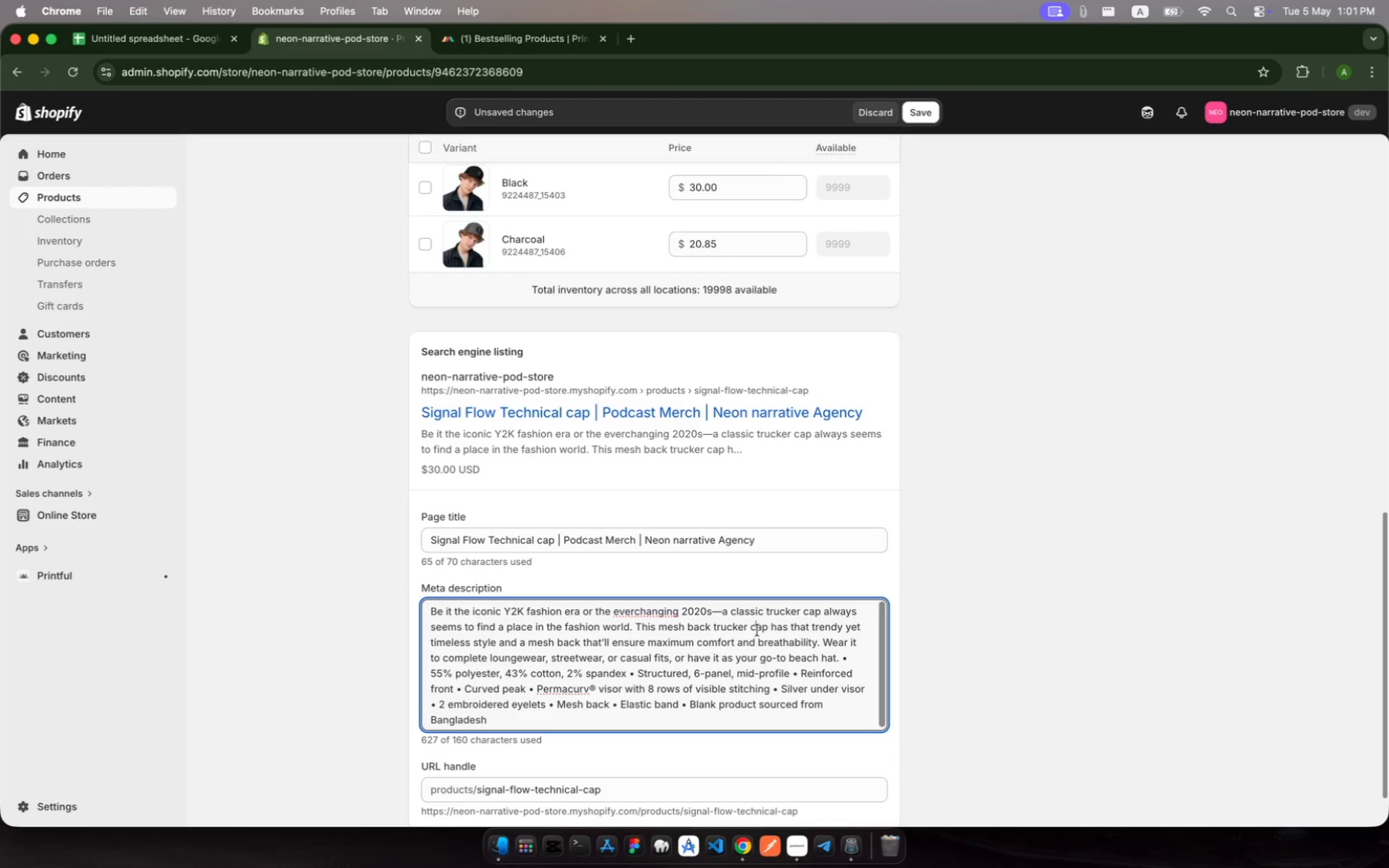 
key(Meta+A)
 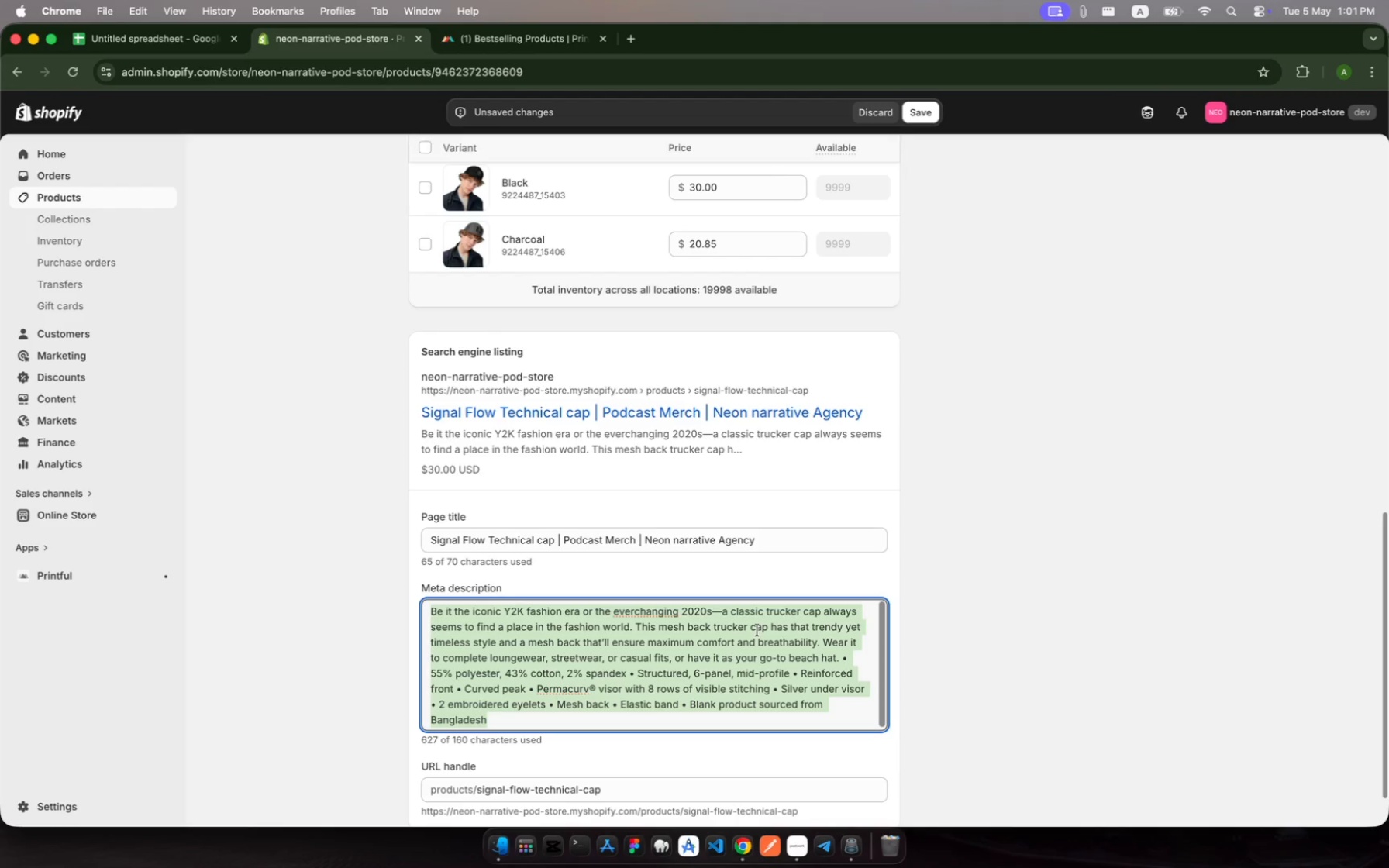 
type(Structured San)
key(Backspace)
key(Backspace)
type(nao)
key(Backspace)
type(p )
 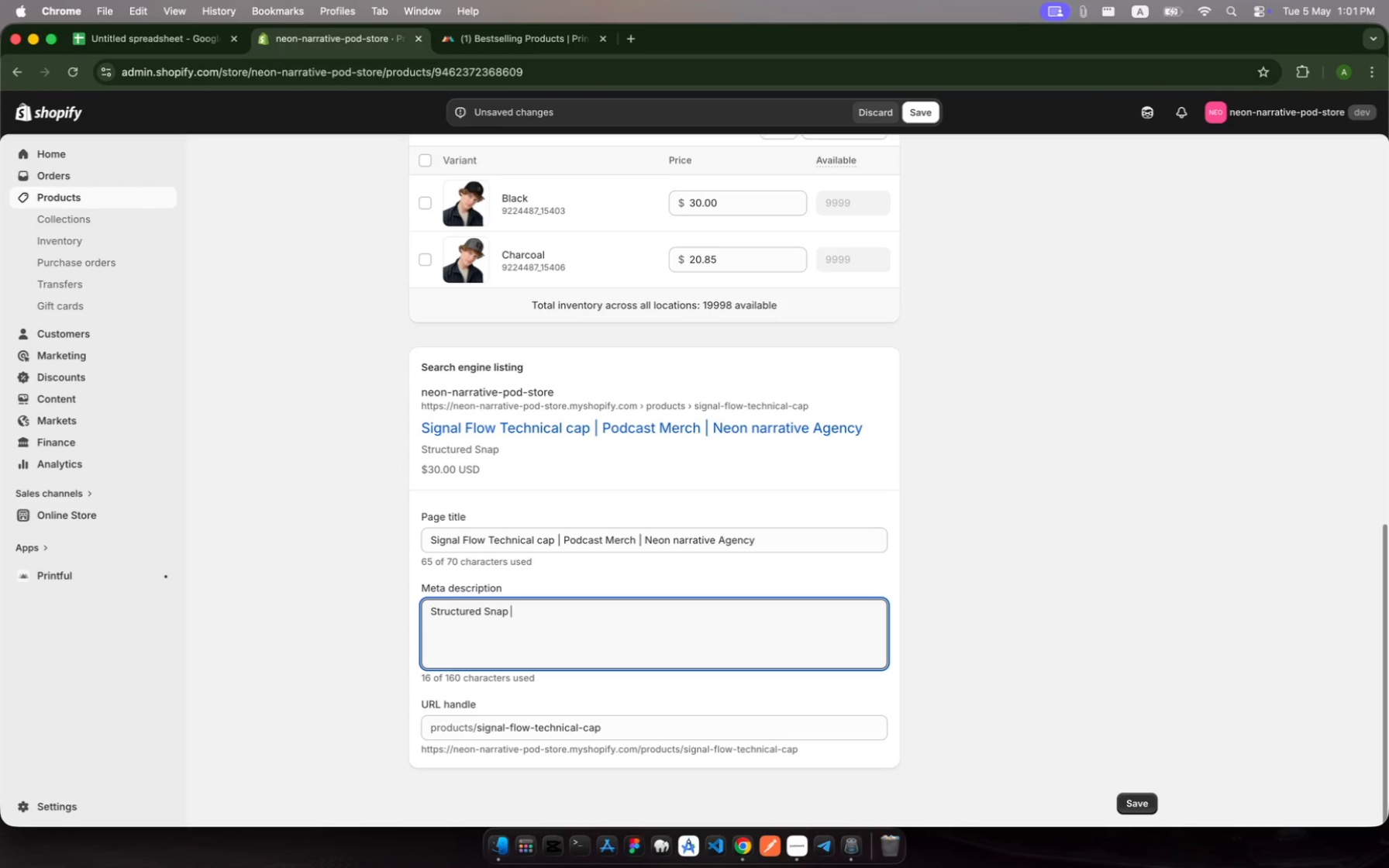 
type(ca )
 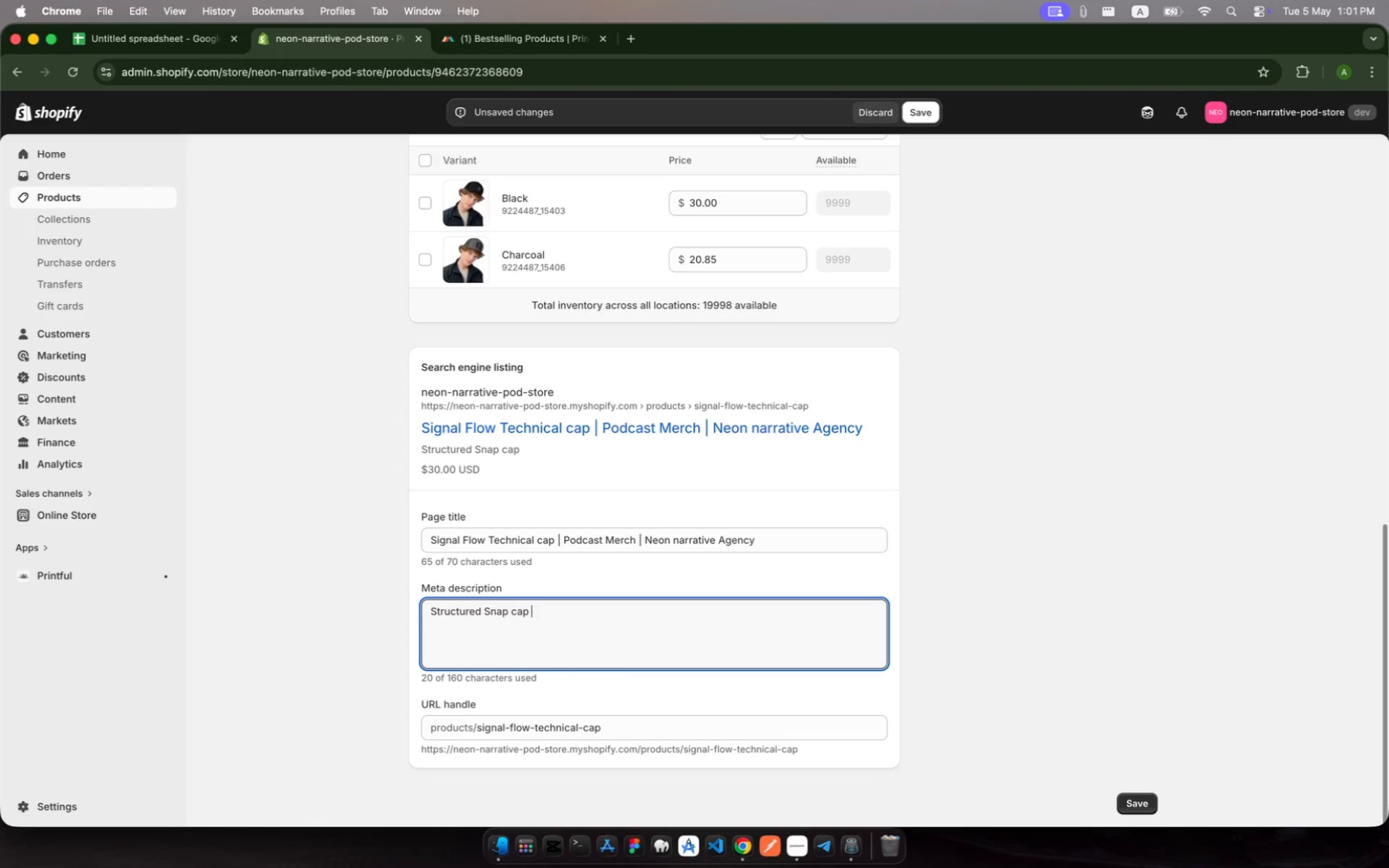 
hold_key(key=P, duration=0.31)
 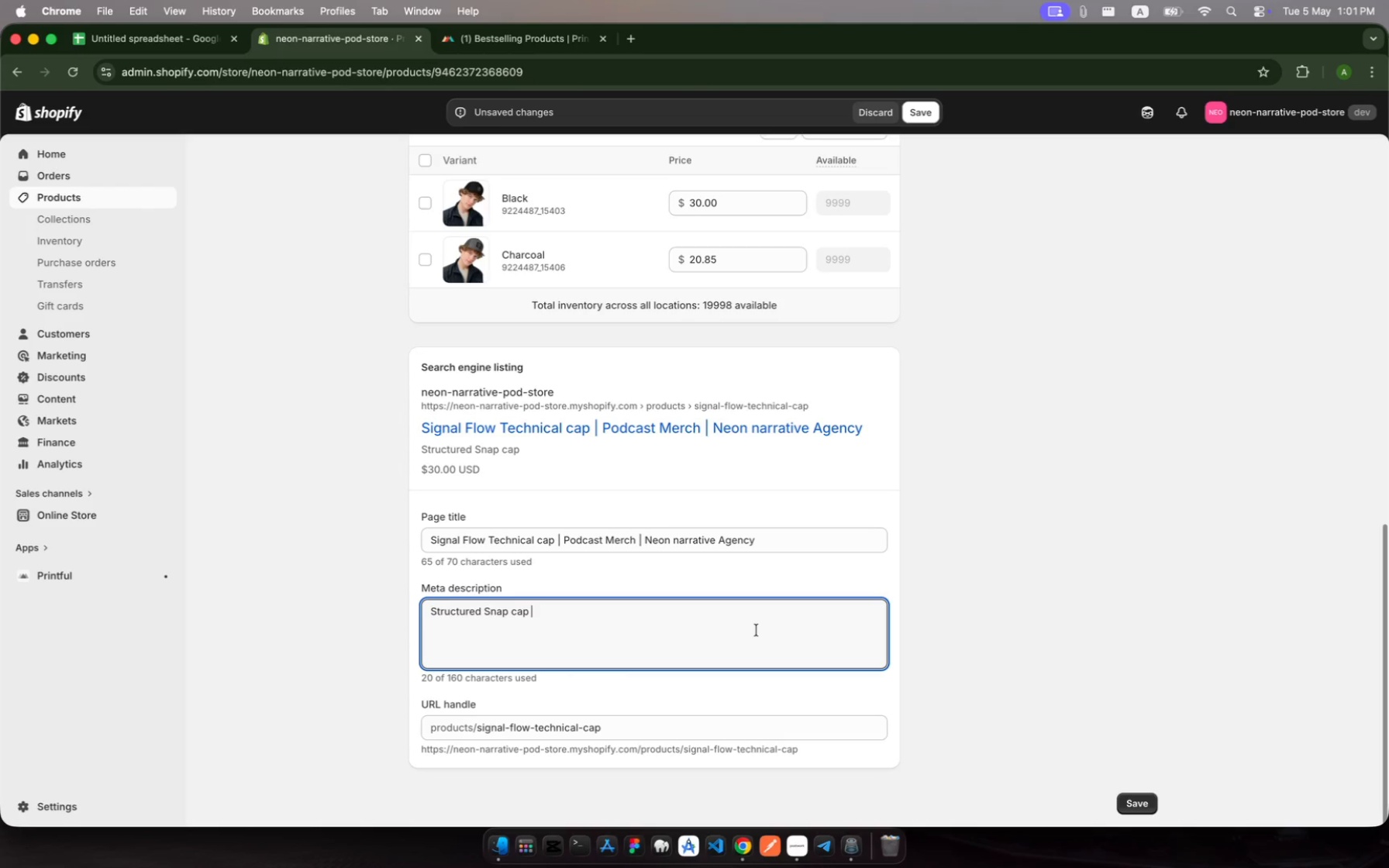 
wait(11.15)
 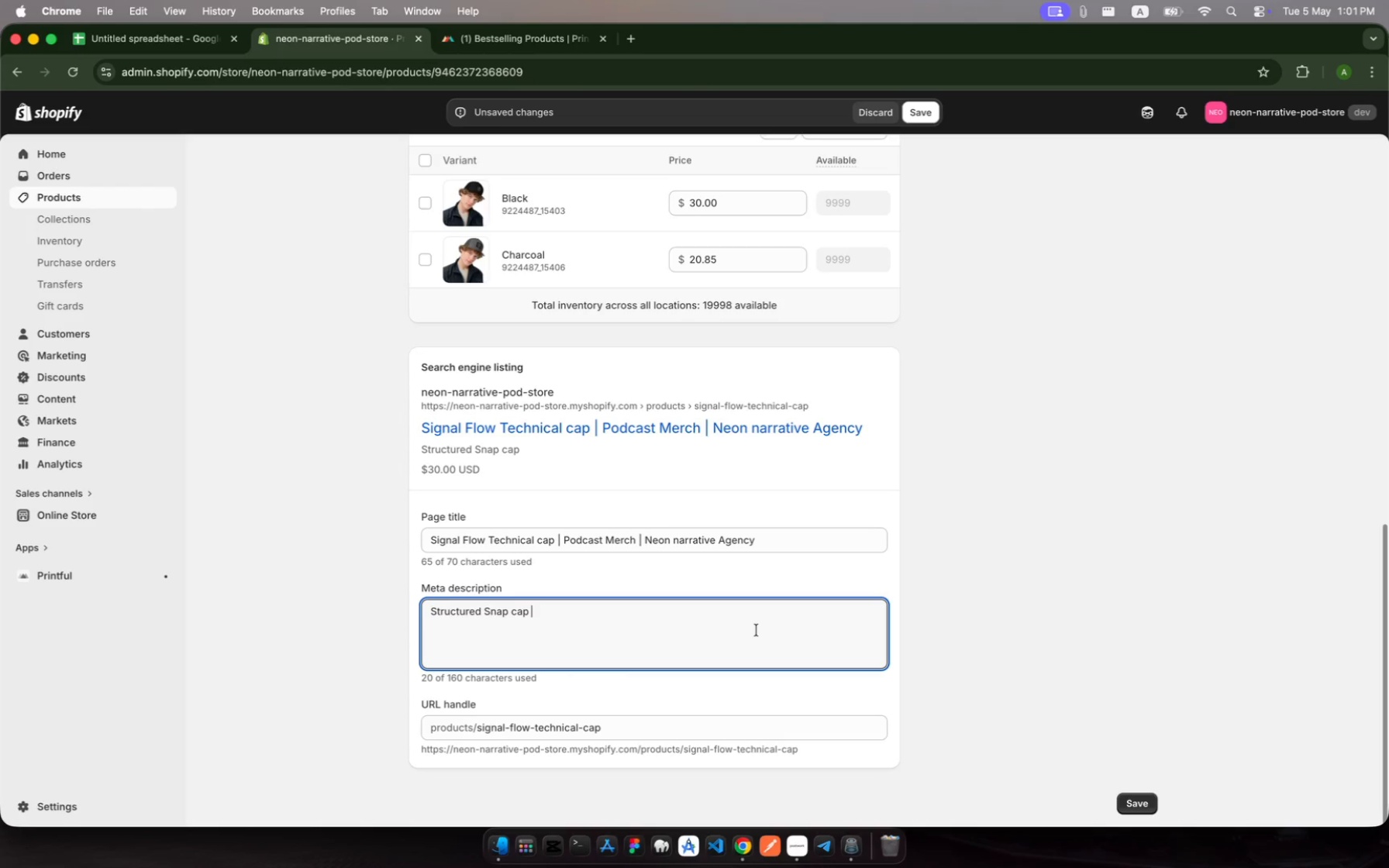 
type(with embroidered )
 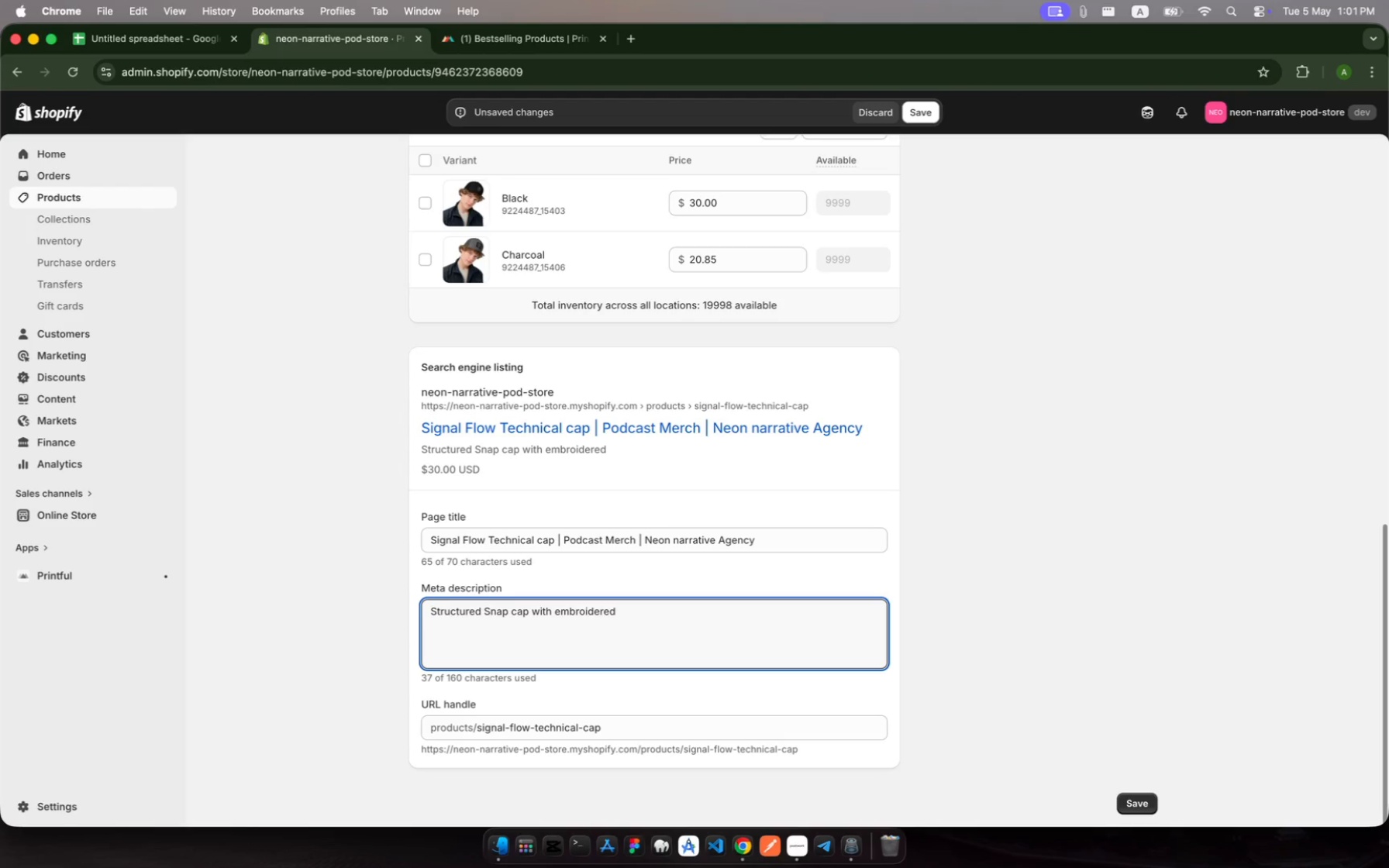 
wait(7.93)
 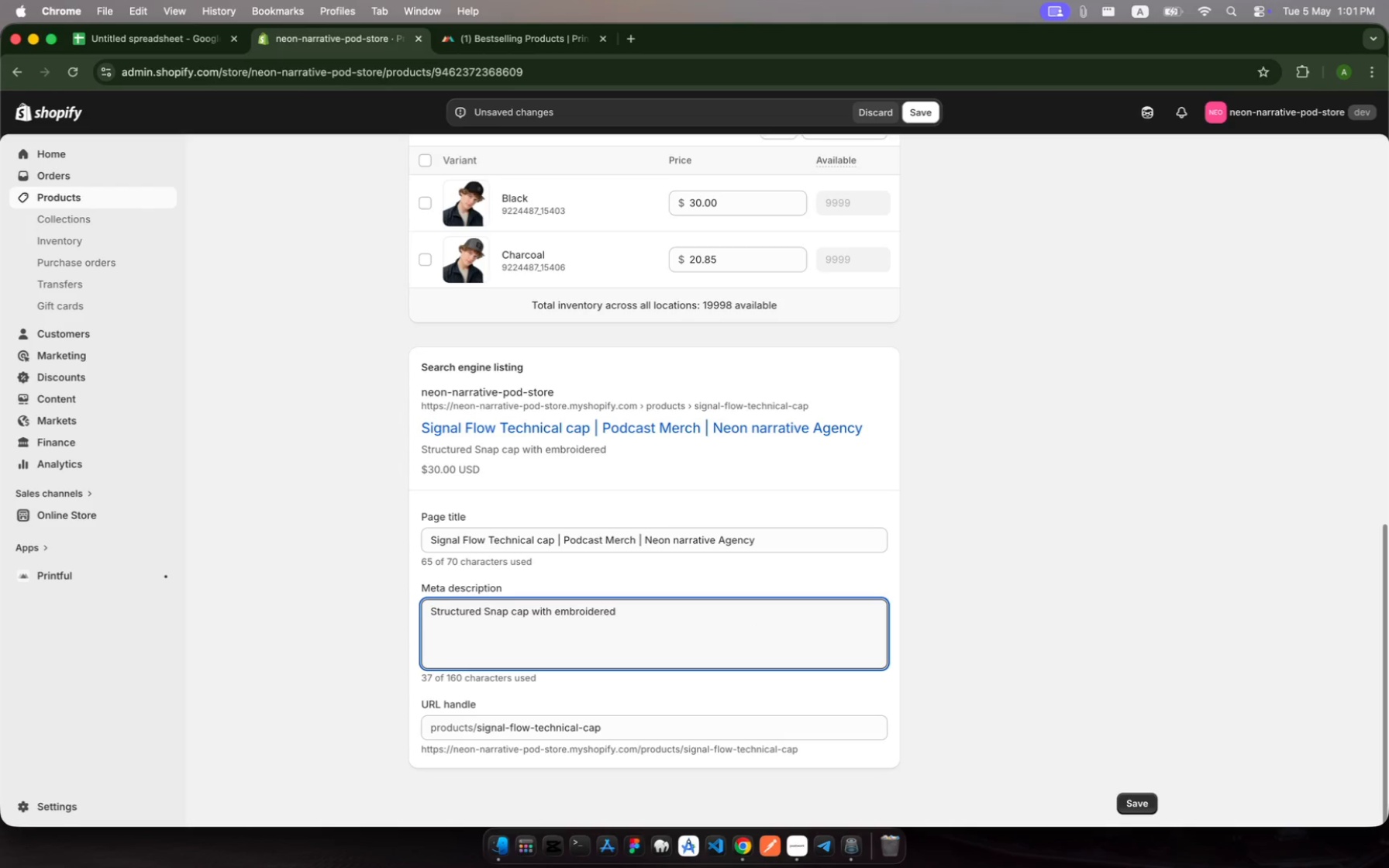 
type(slogn )
 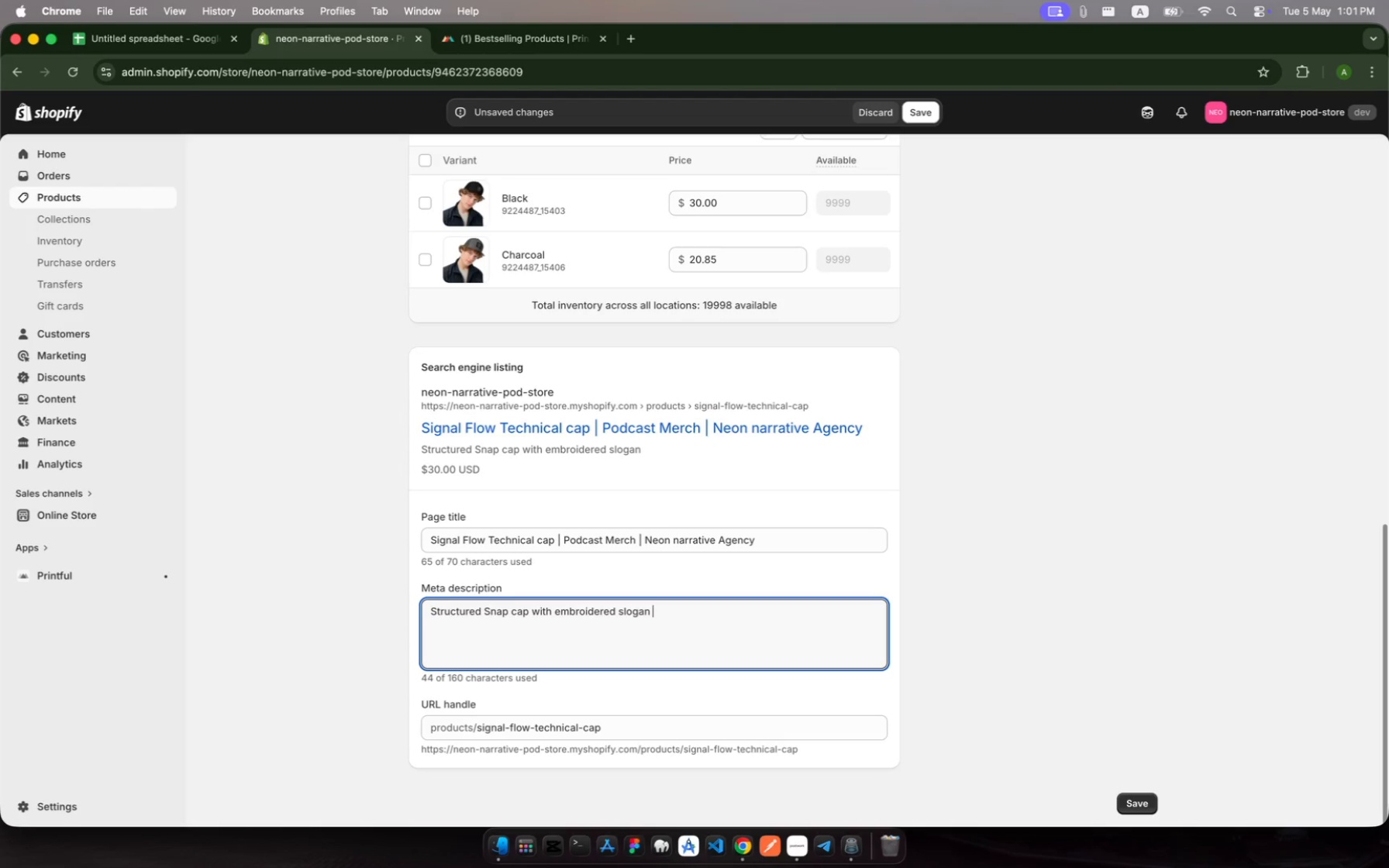 
hold_key(key=A, duration=0.37)
 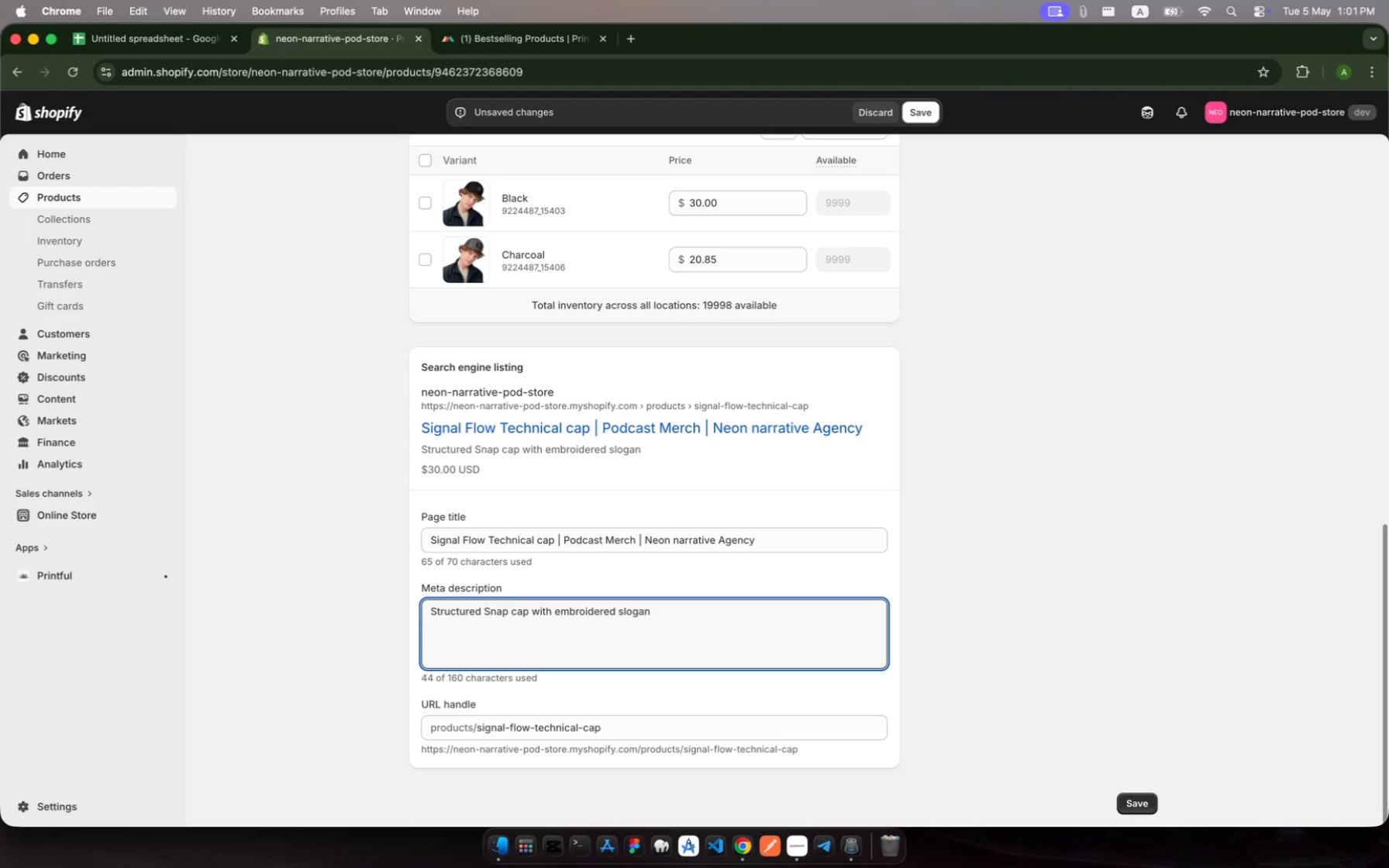 
wait(7.55)
 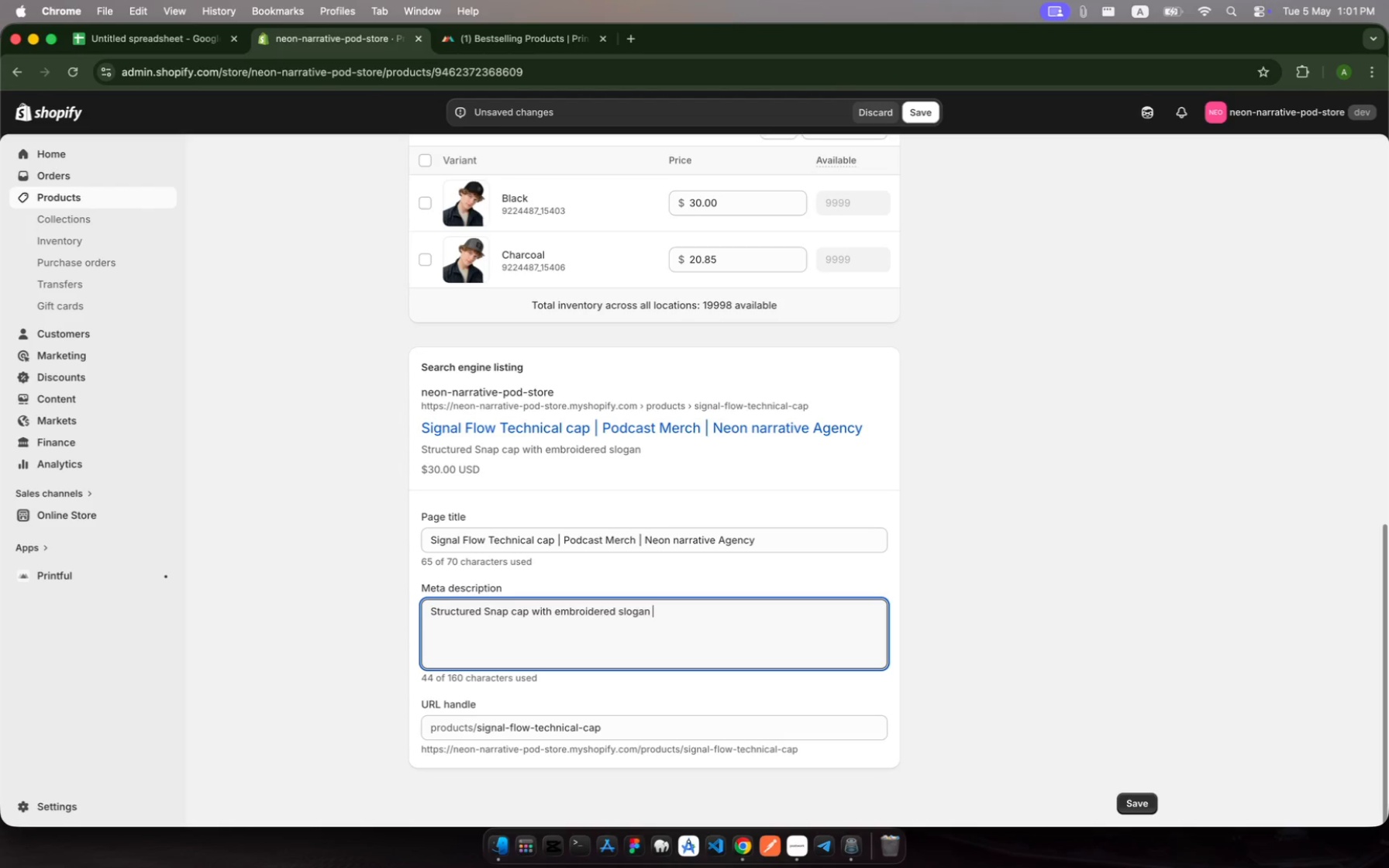 
type(fr audio professionals )
 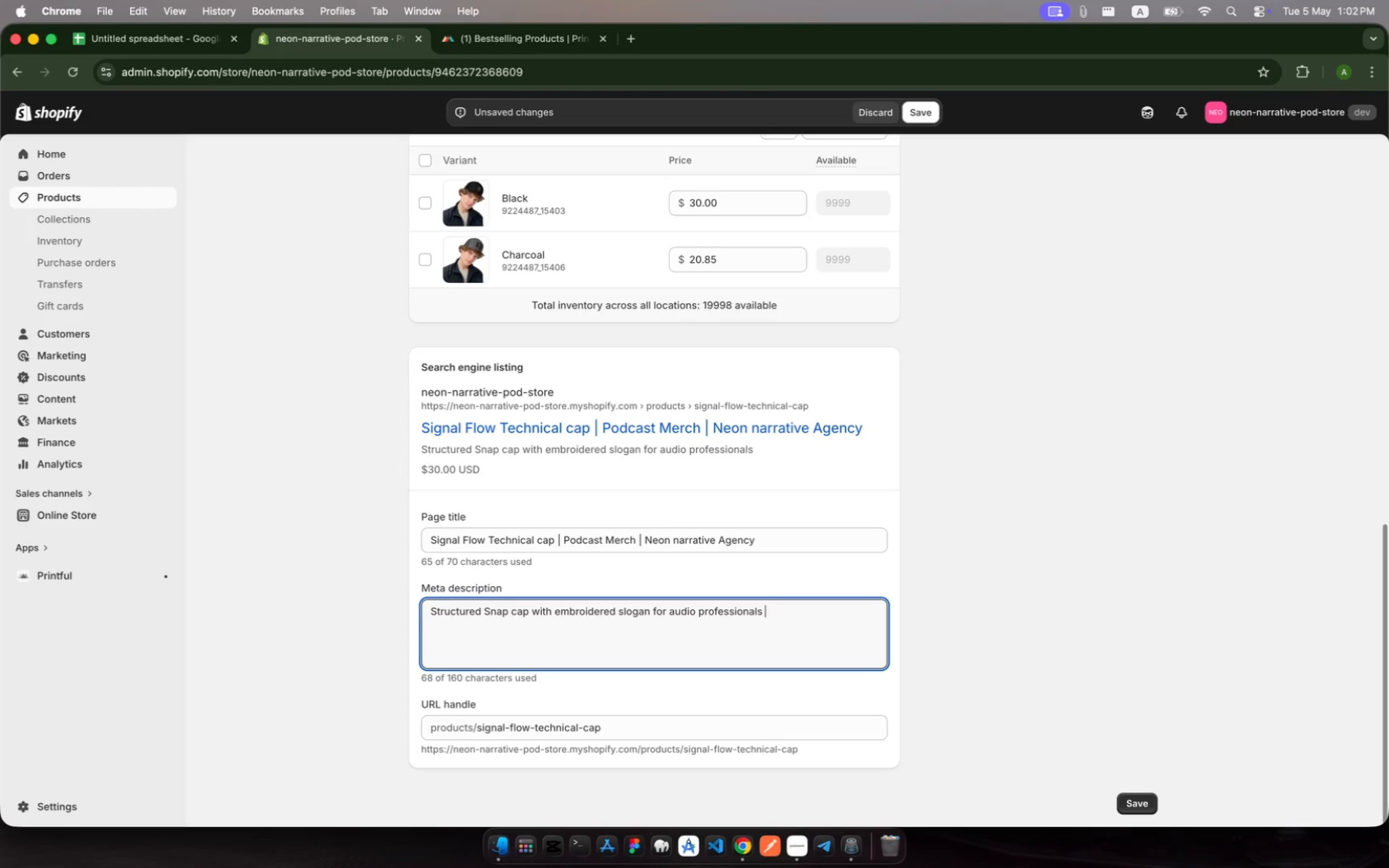 
wait(7.28)
 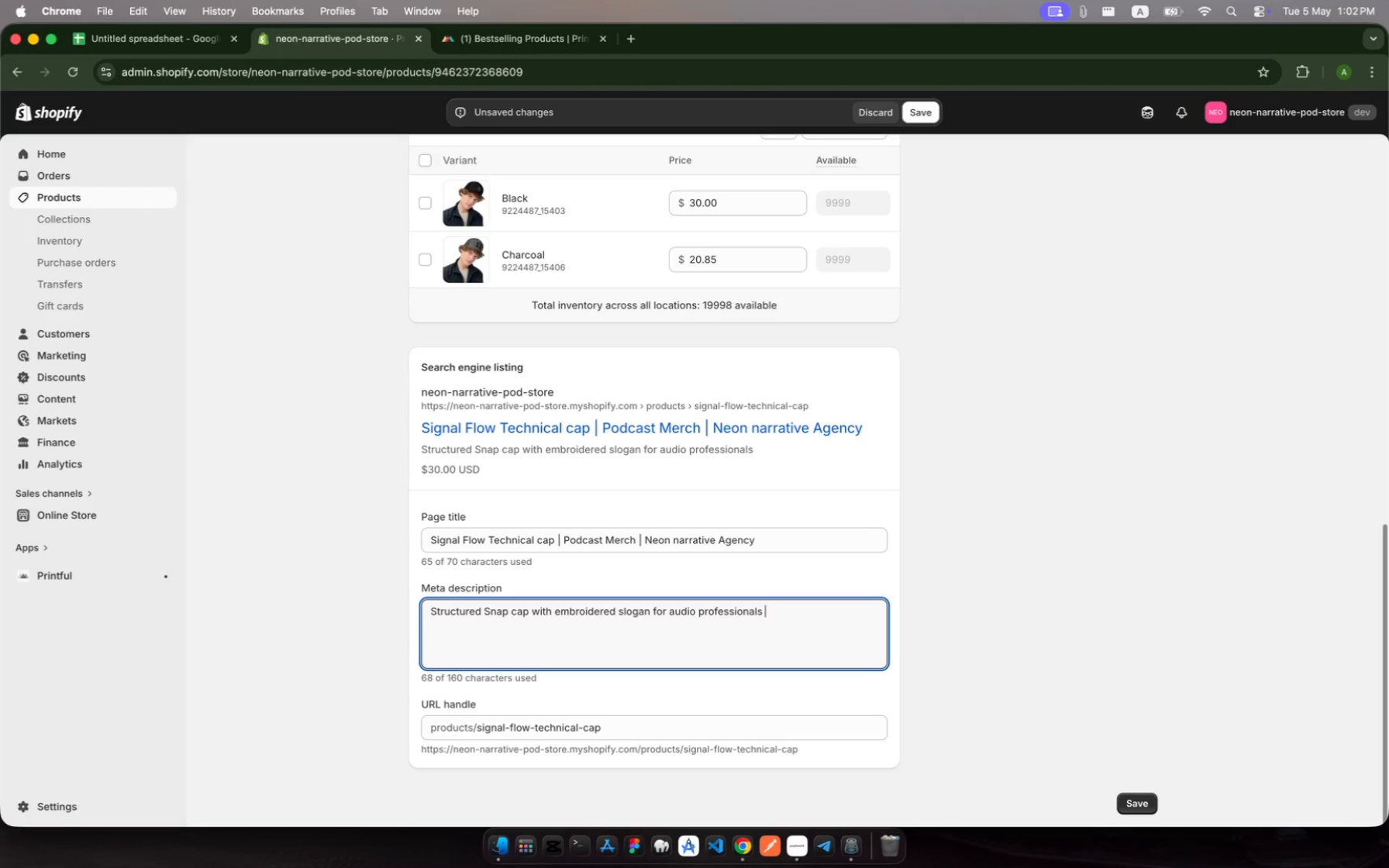 
key(Backspace)
type(. Clean M)
key(Backspace)
type(minimal stye )
 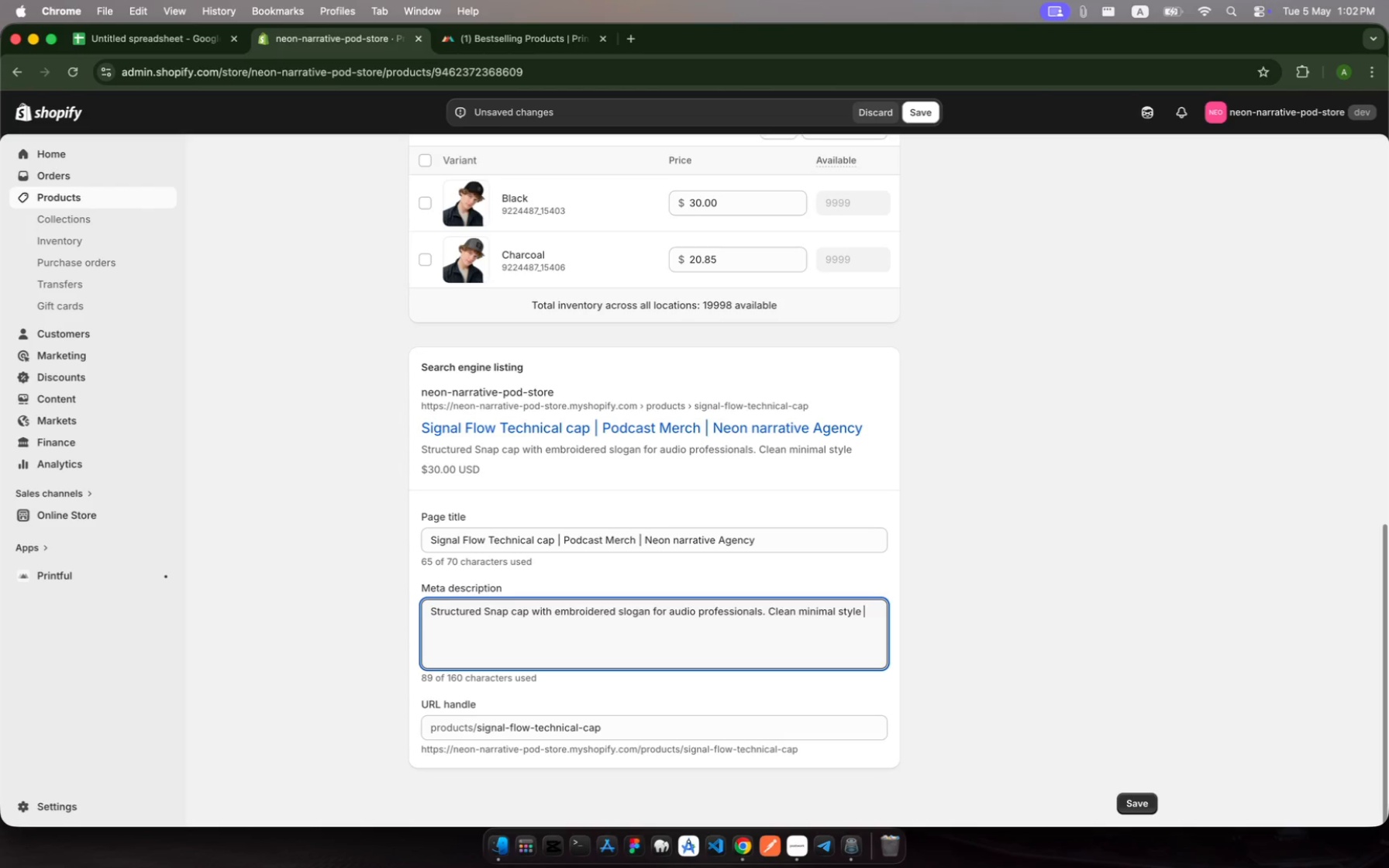 
wait(6.03)
 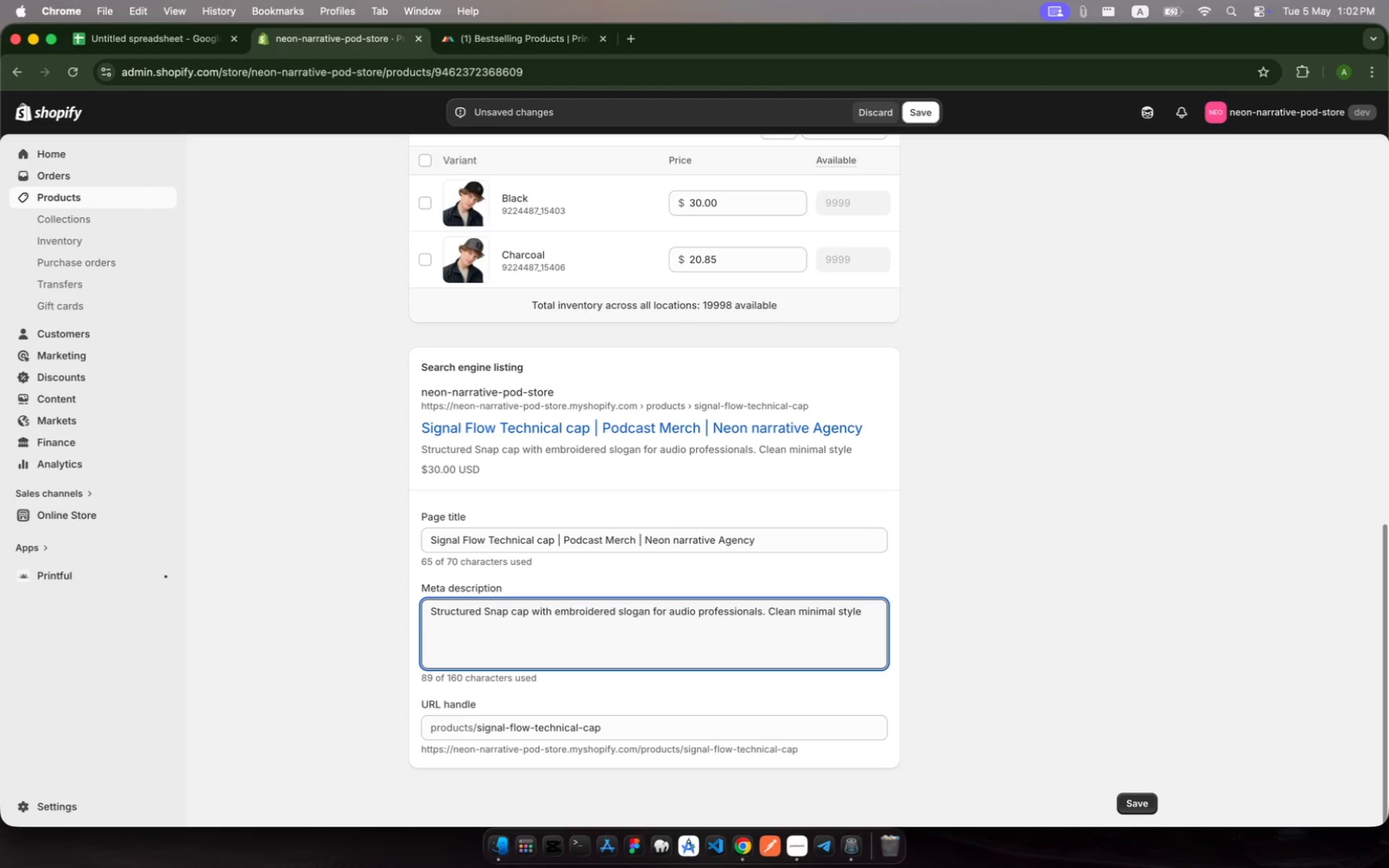 
type(from neon narrative a)
 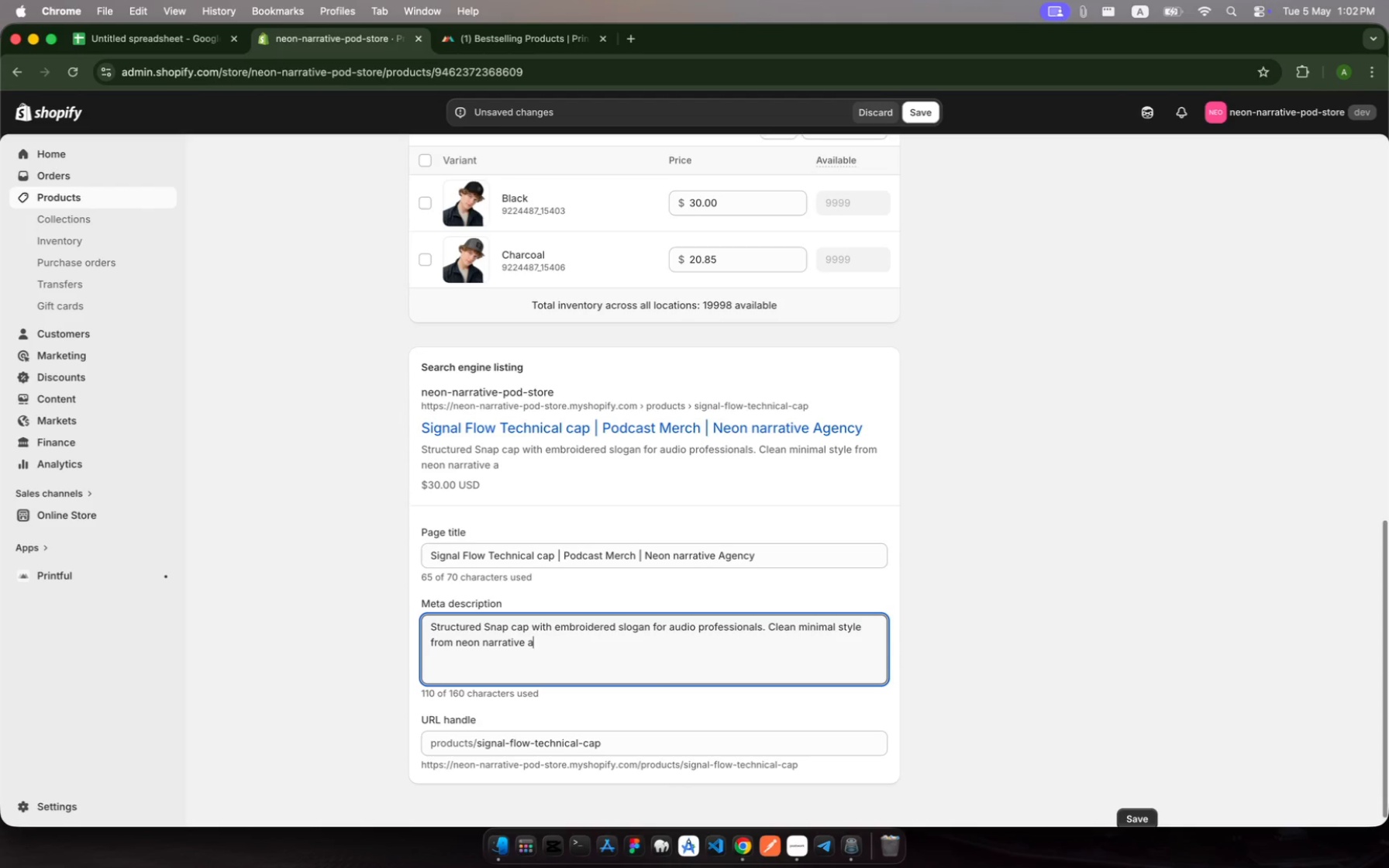 
hold_key(key=G, duration=0.34)
 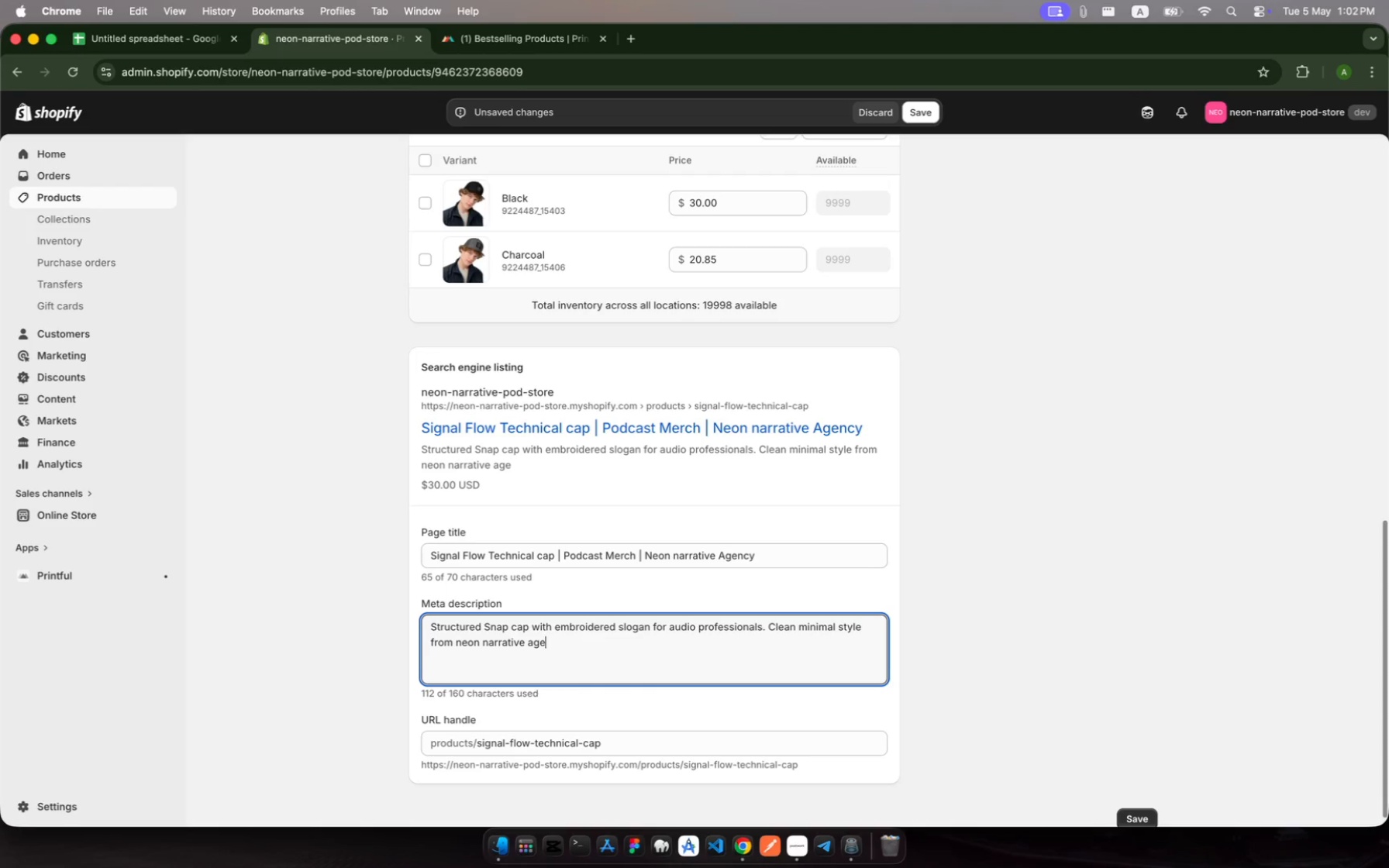 
hold_key(key=E, duration=0.4)
 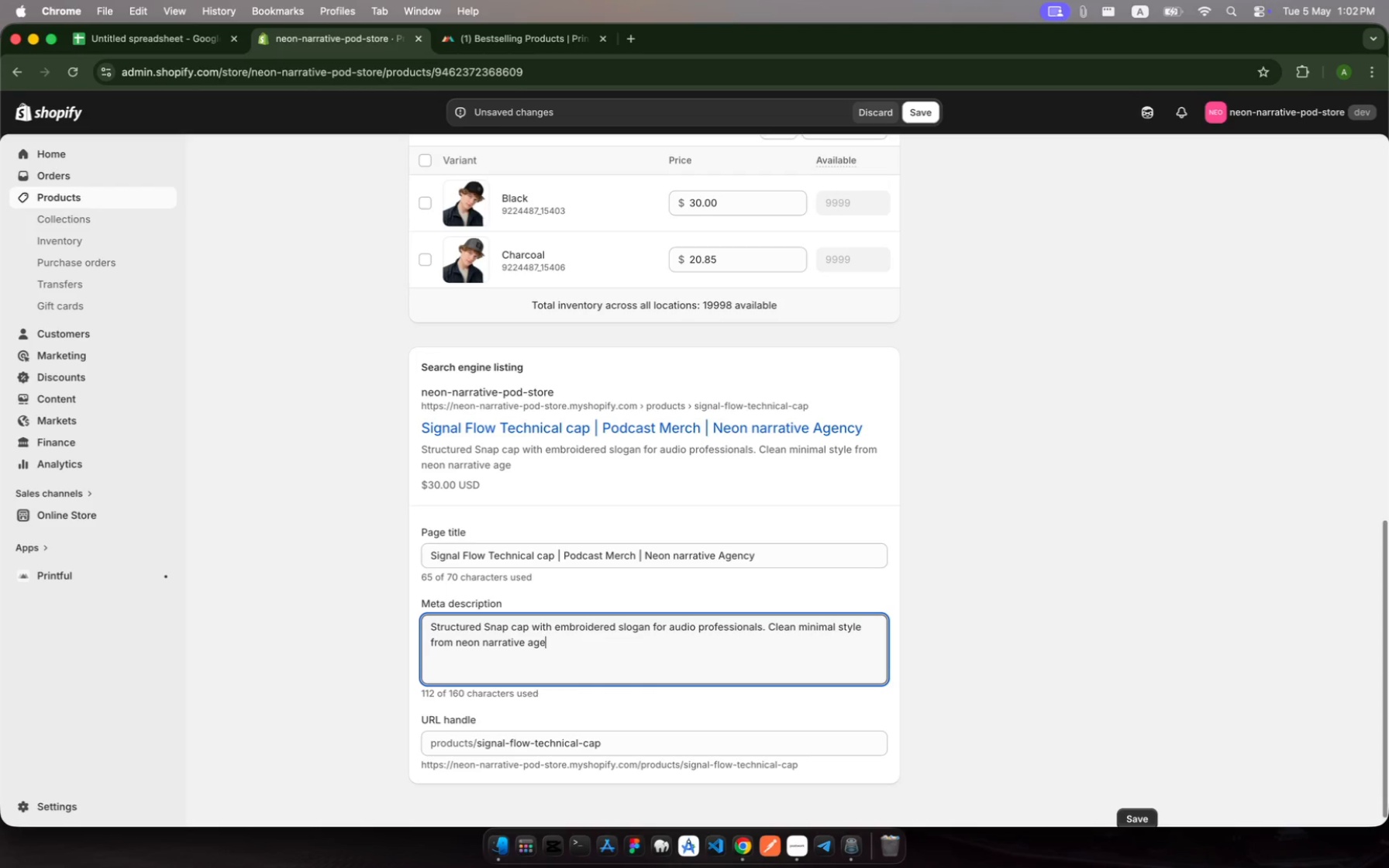 
hold_key(key=N, duration=0.4)
 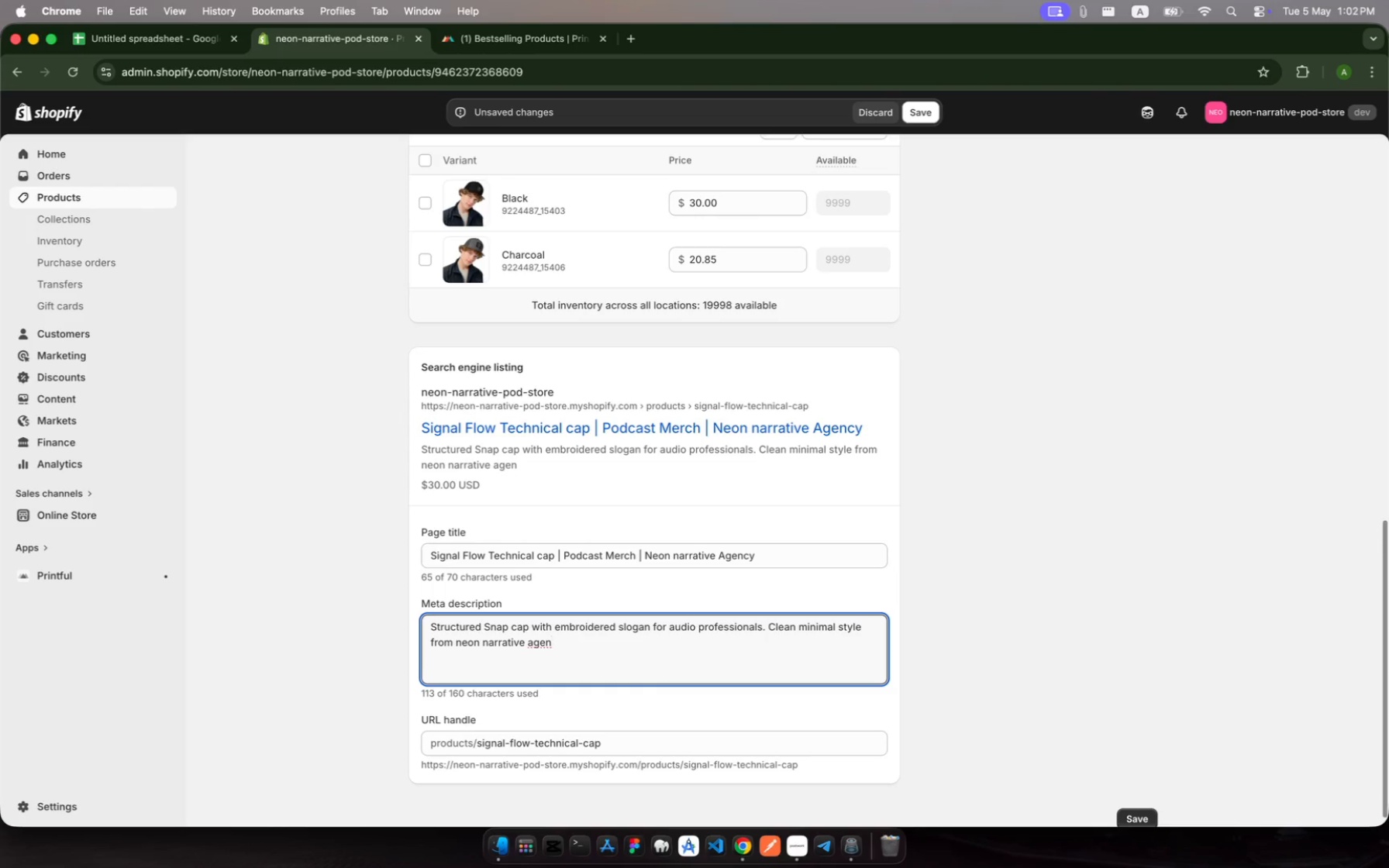 
hold_key(key=C, duration=0.34)
 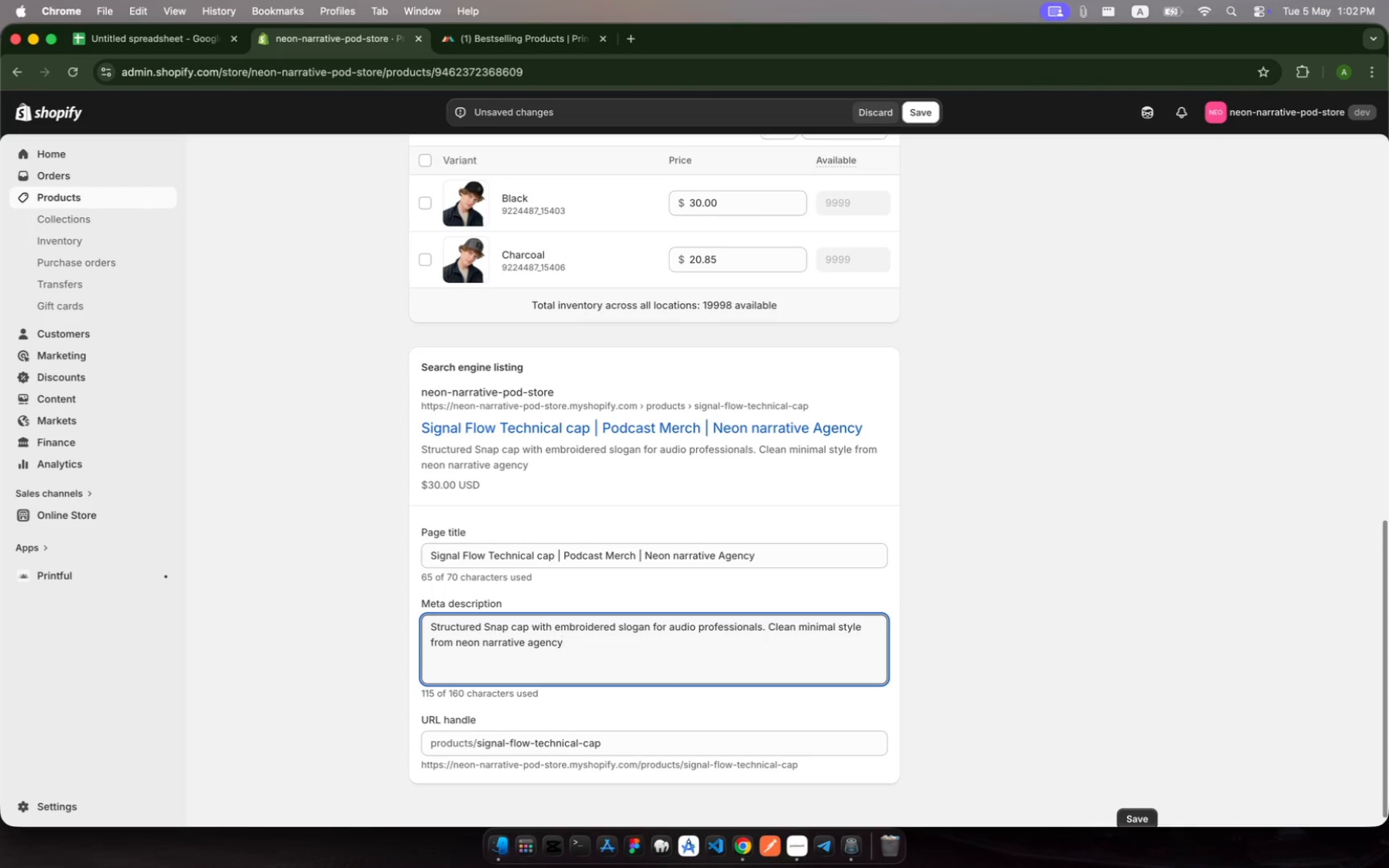 
key(Y)
 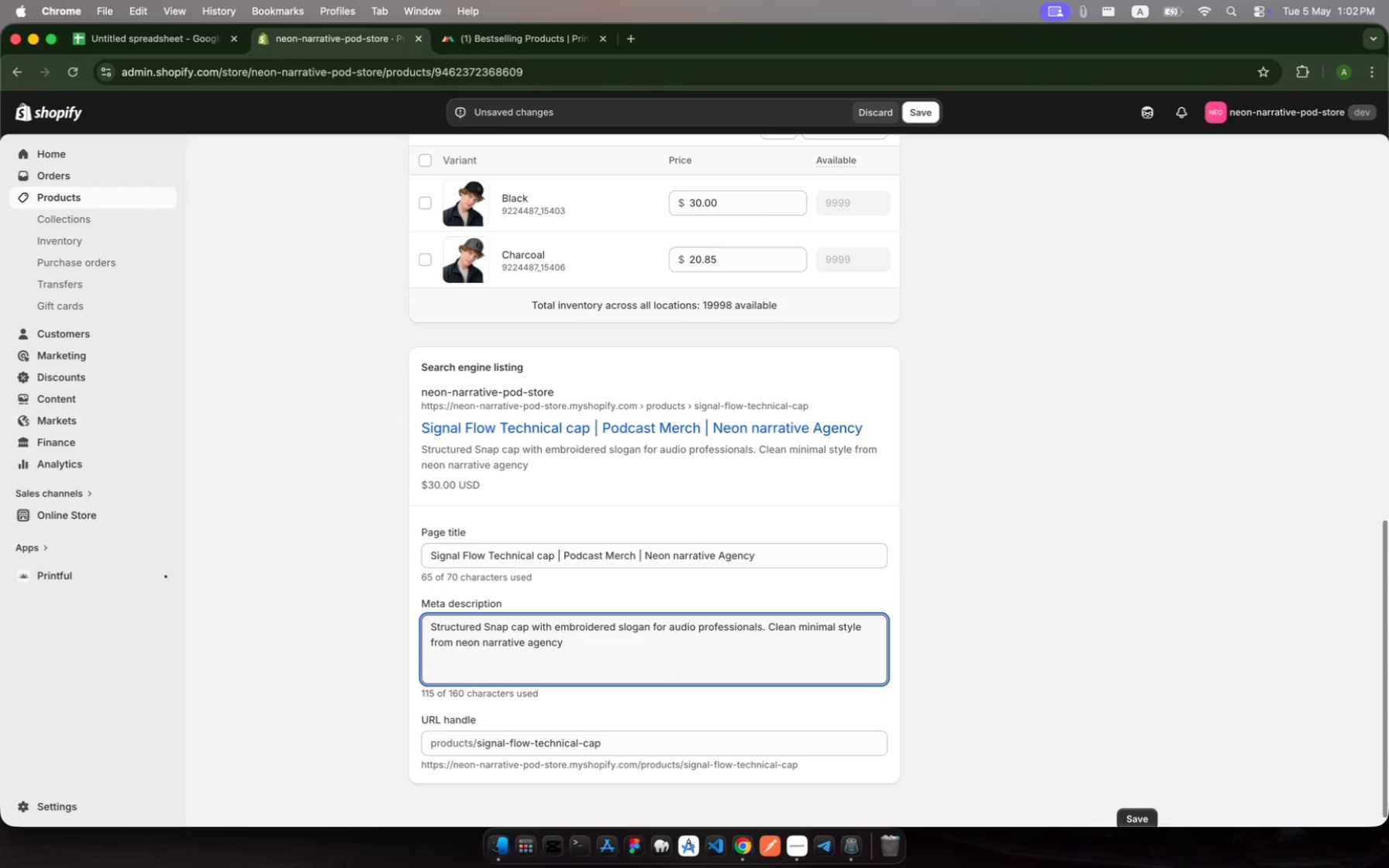 
key(Period)
 